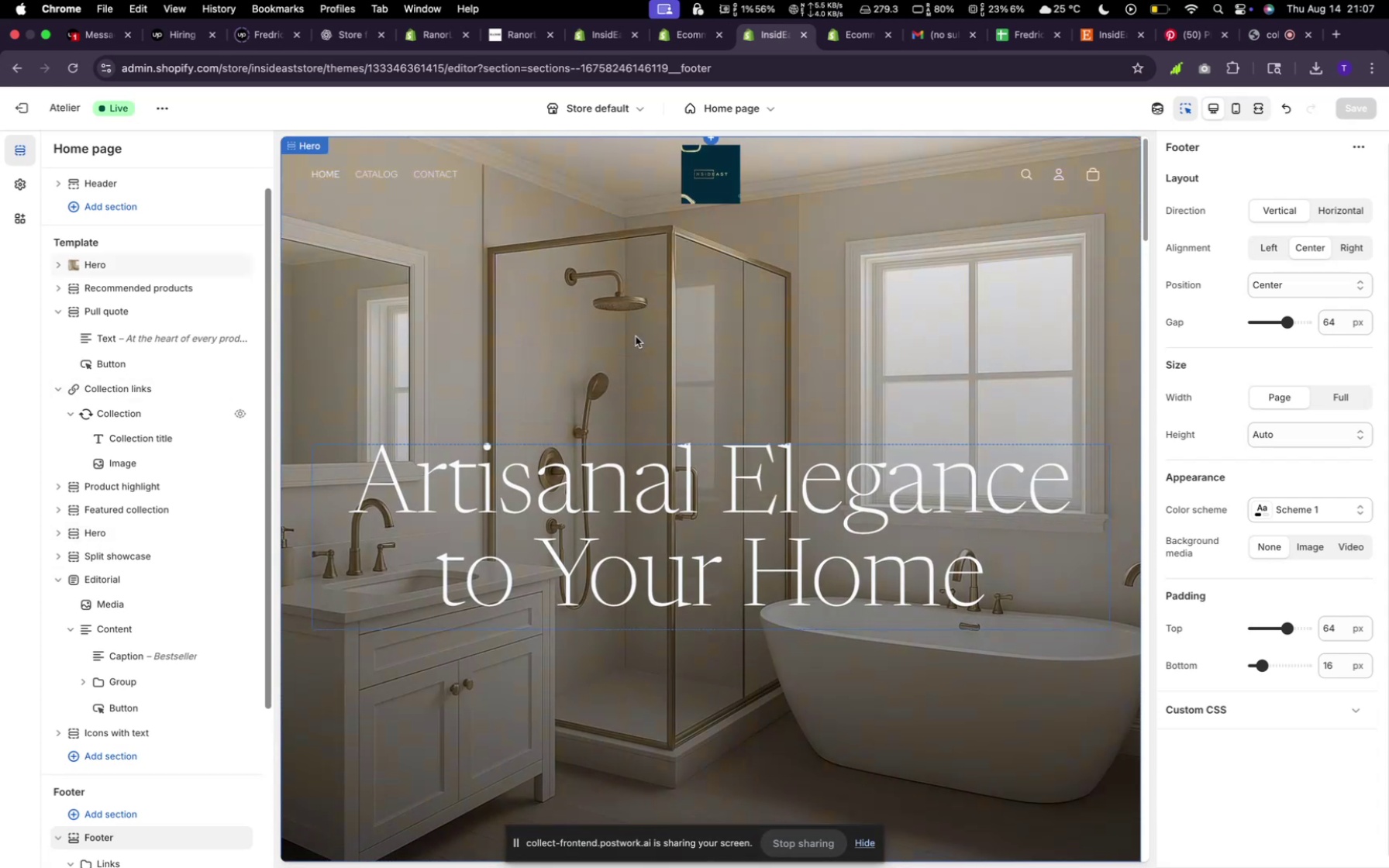 
scroll: coordinate [798, 663], scroll_direction: down, amount: 58.0
 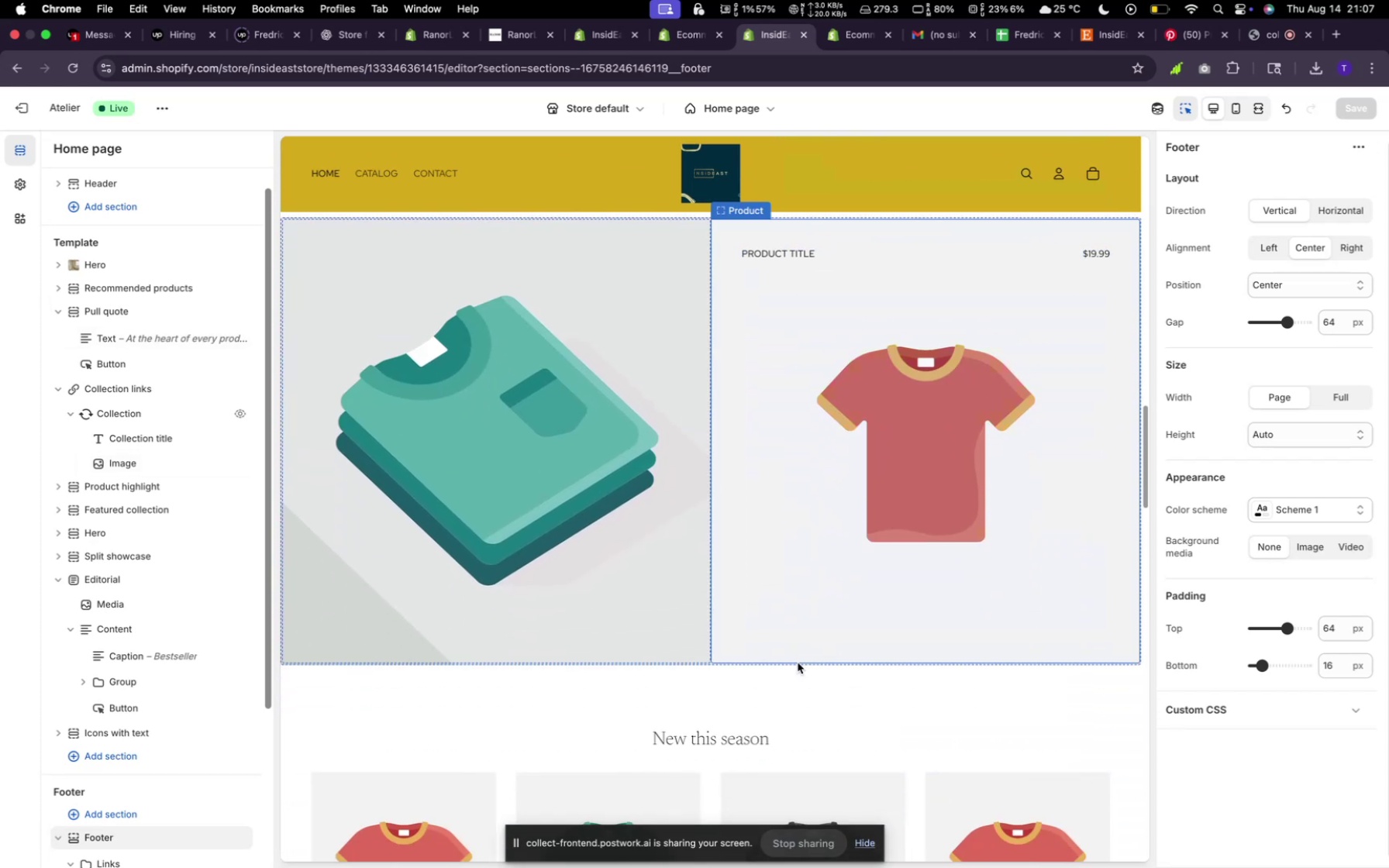 
wait(5.31)
 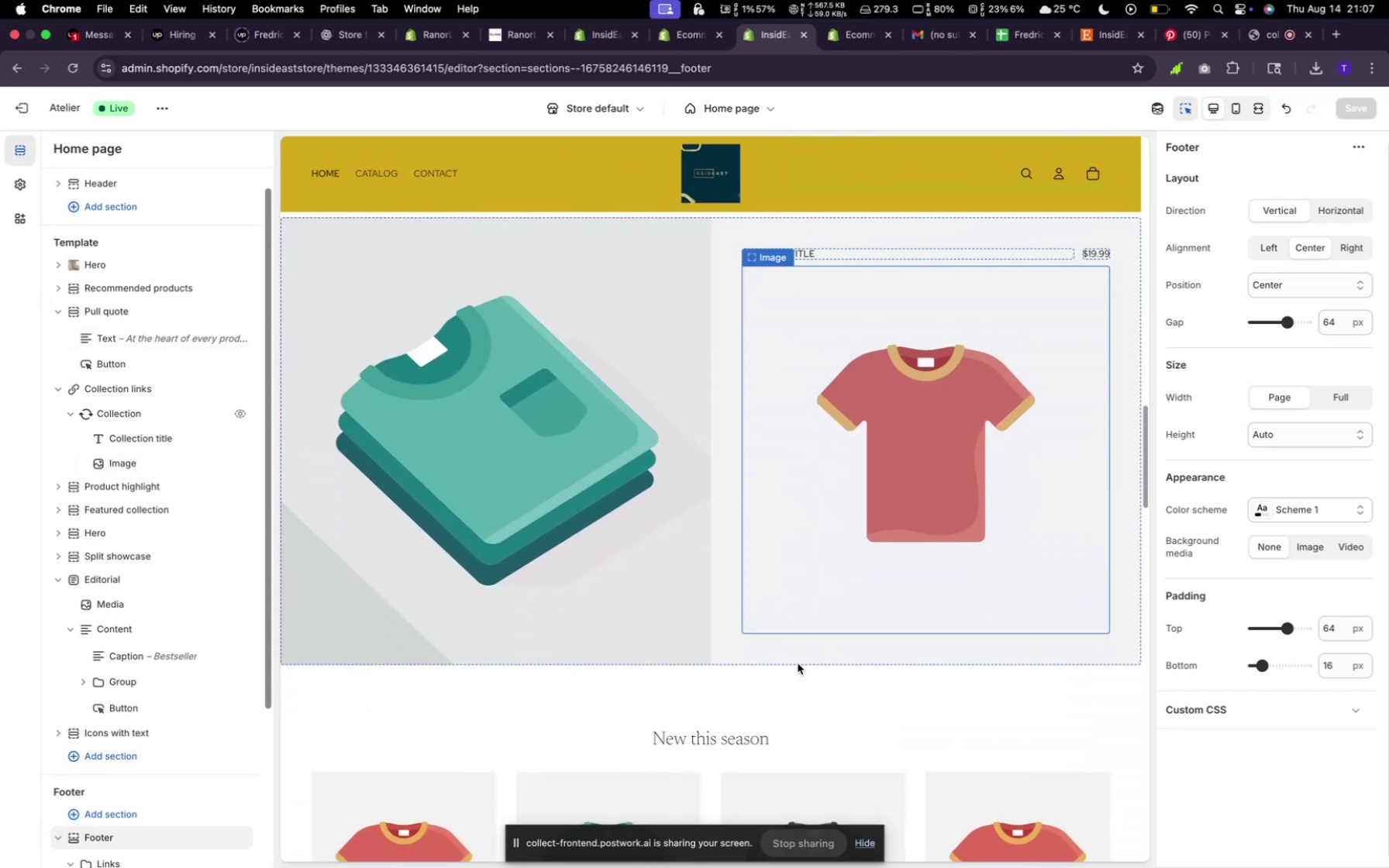 
scroll: coordinate [798, 662], scroll_direction: down, amount: 90.0
 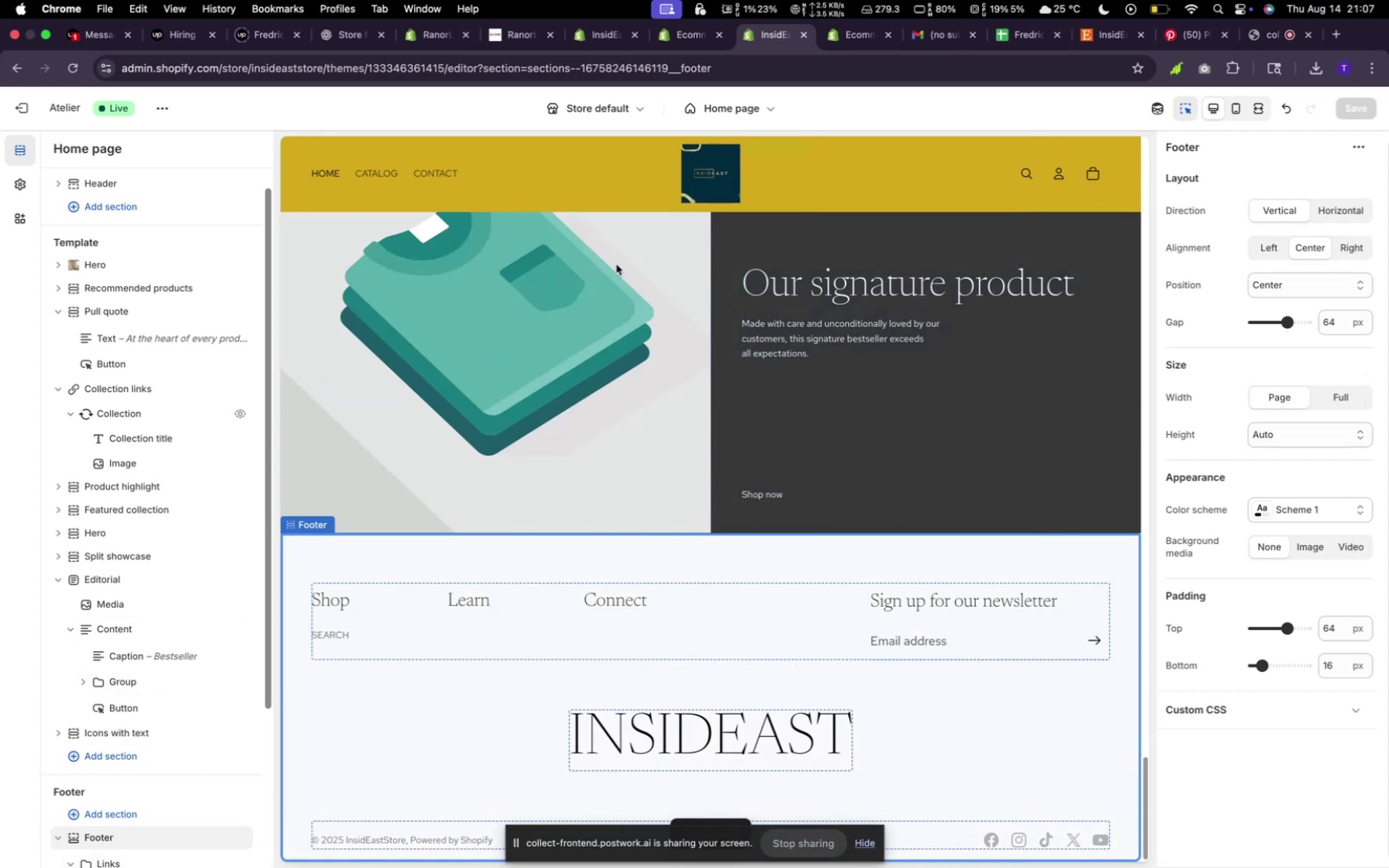 
scroll: coordinate [774, 321], scroll_direction: up, amount: 50.0
 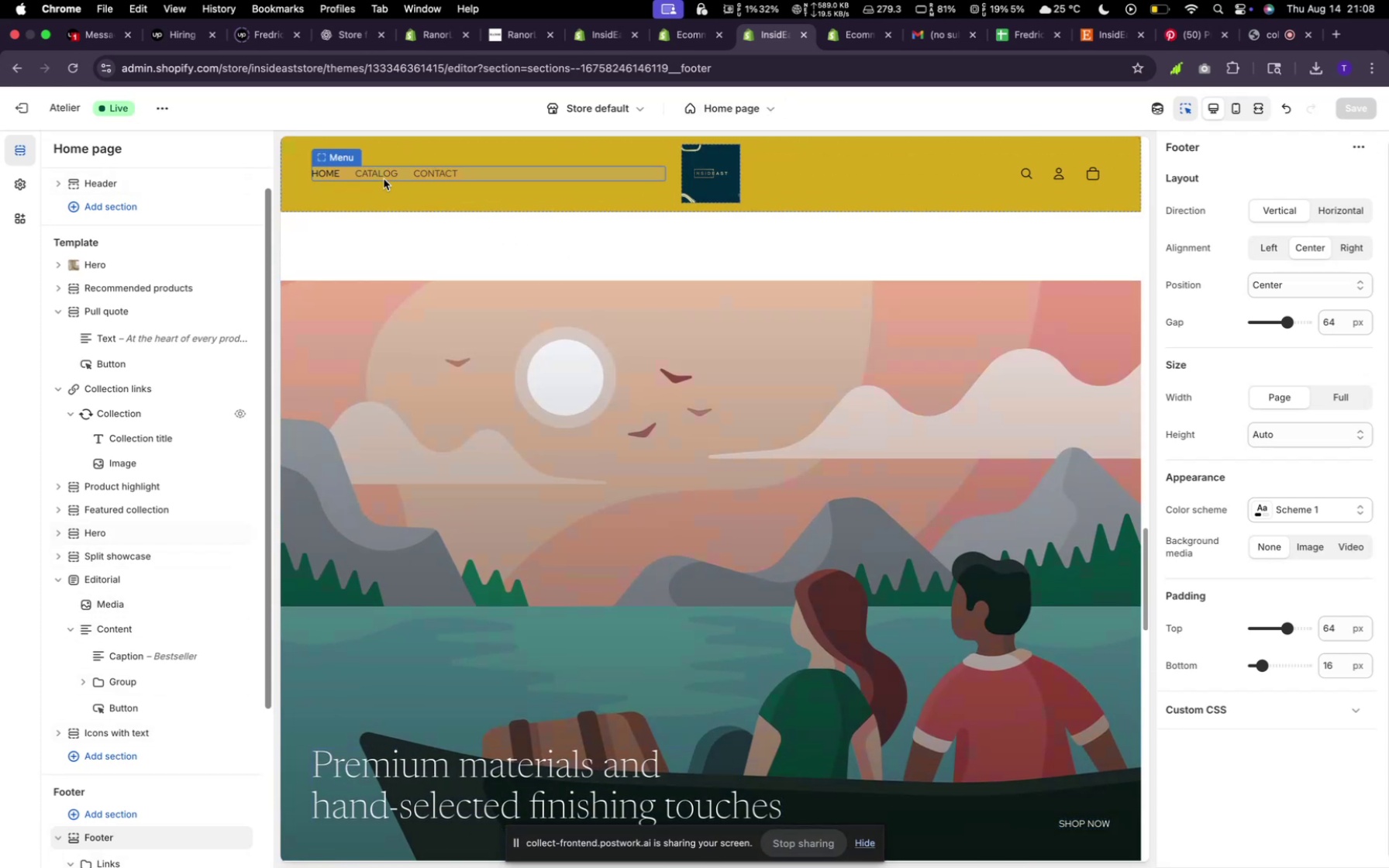 
left_click([382, 177])
 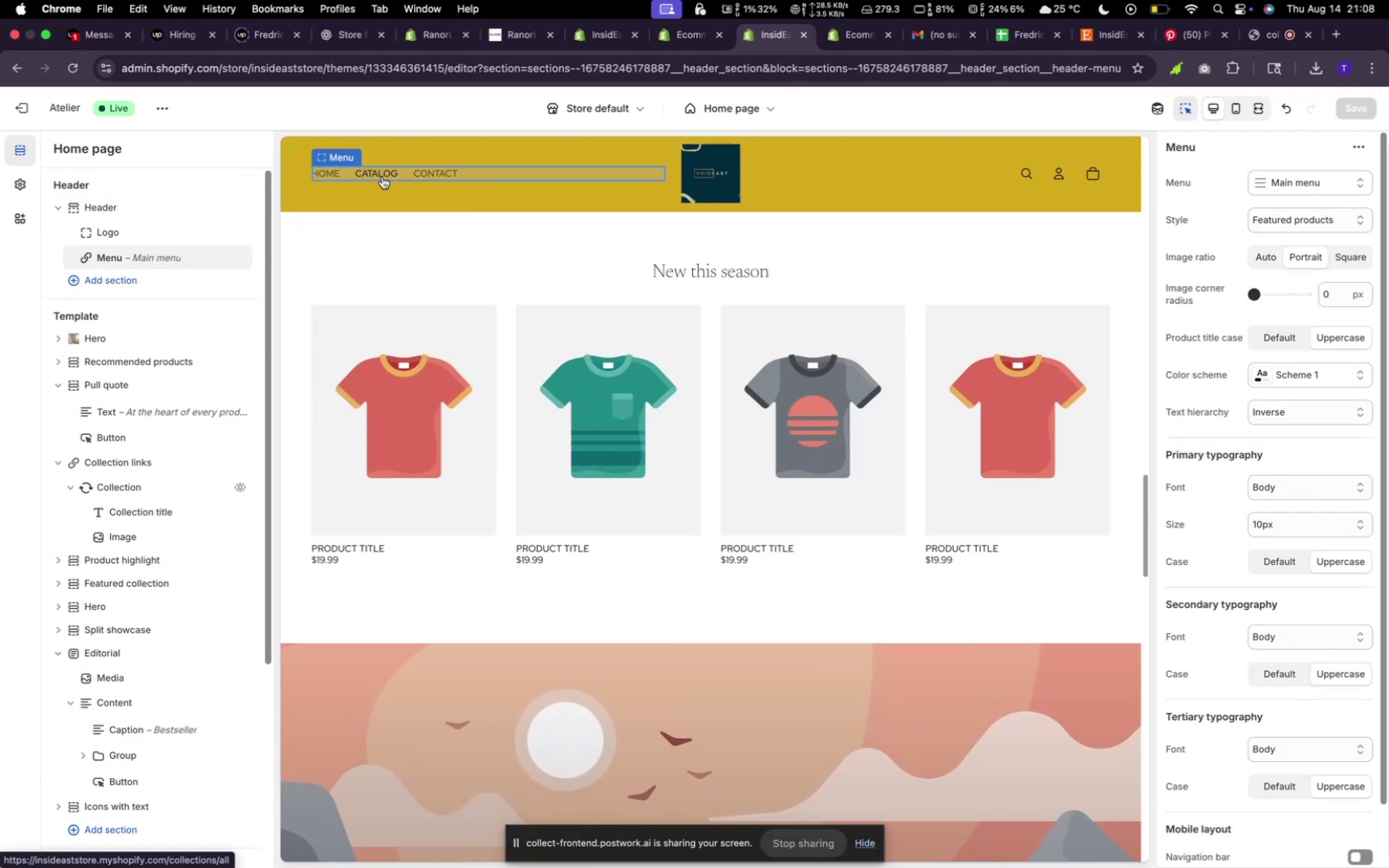 
left_click([382, 177])
 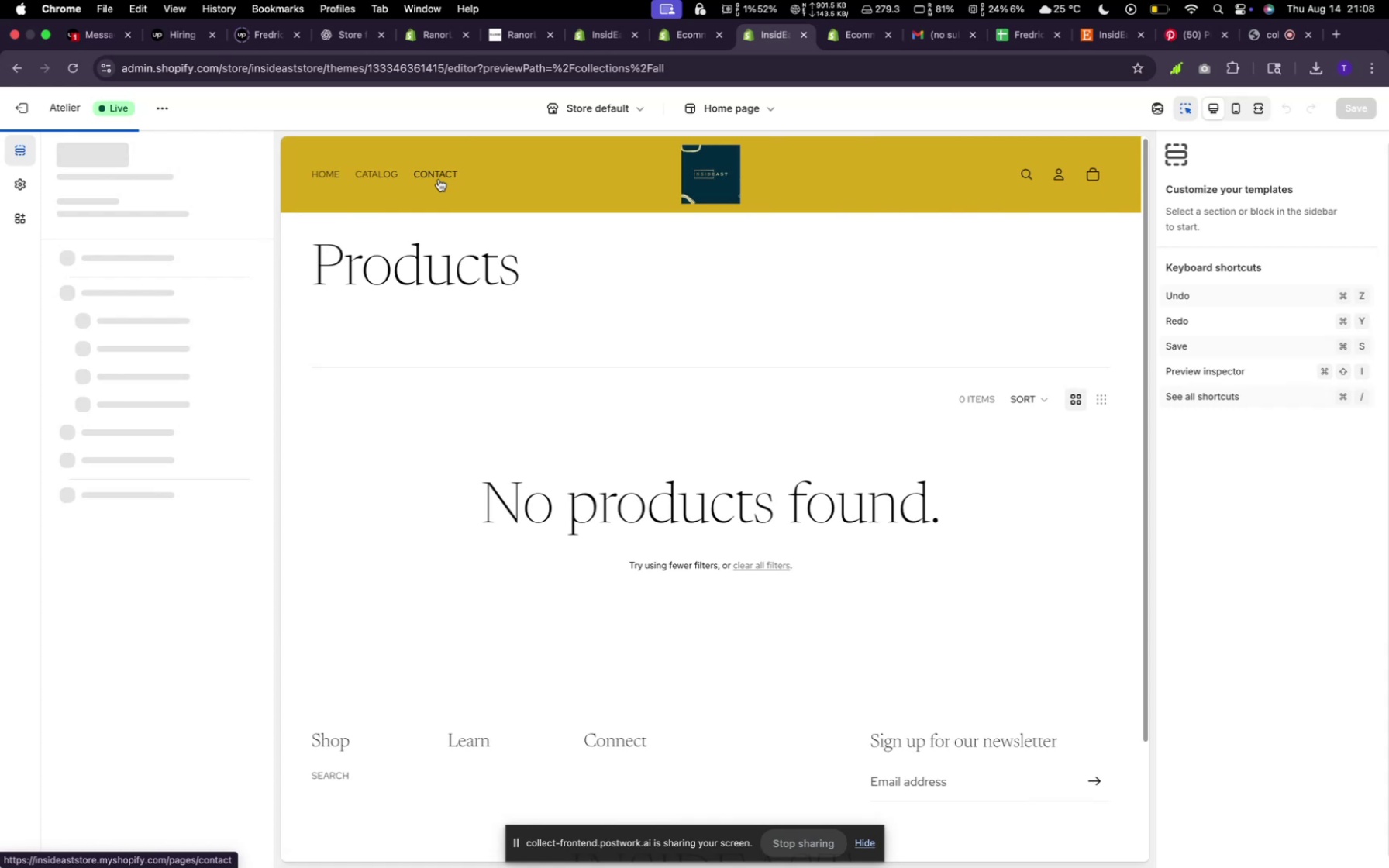 
left_click([439, 179])
 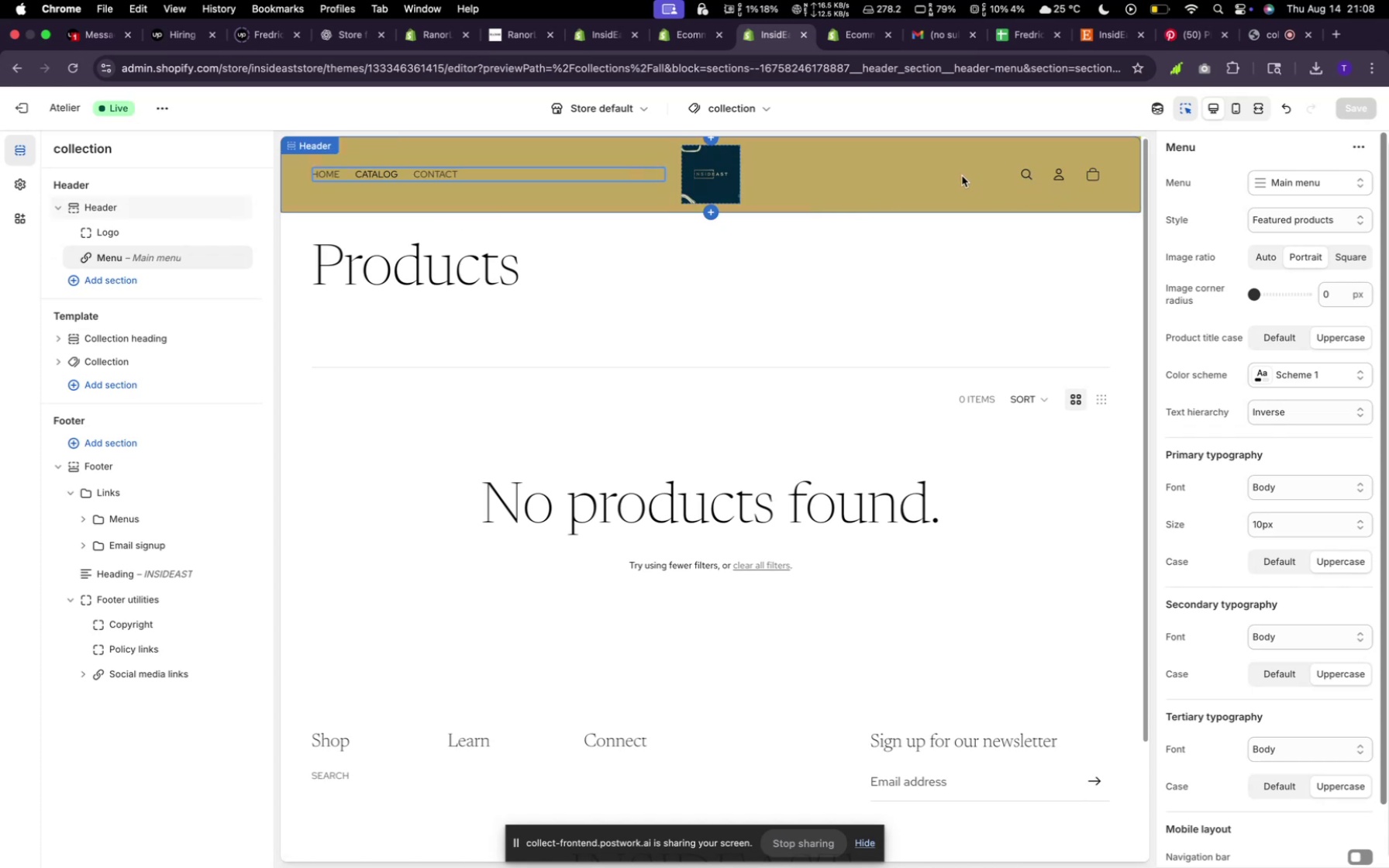 
wait(31.49)
 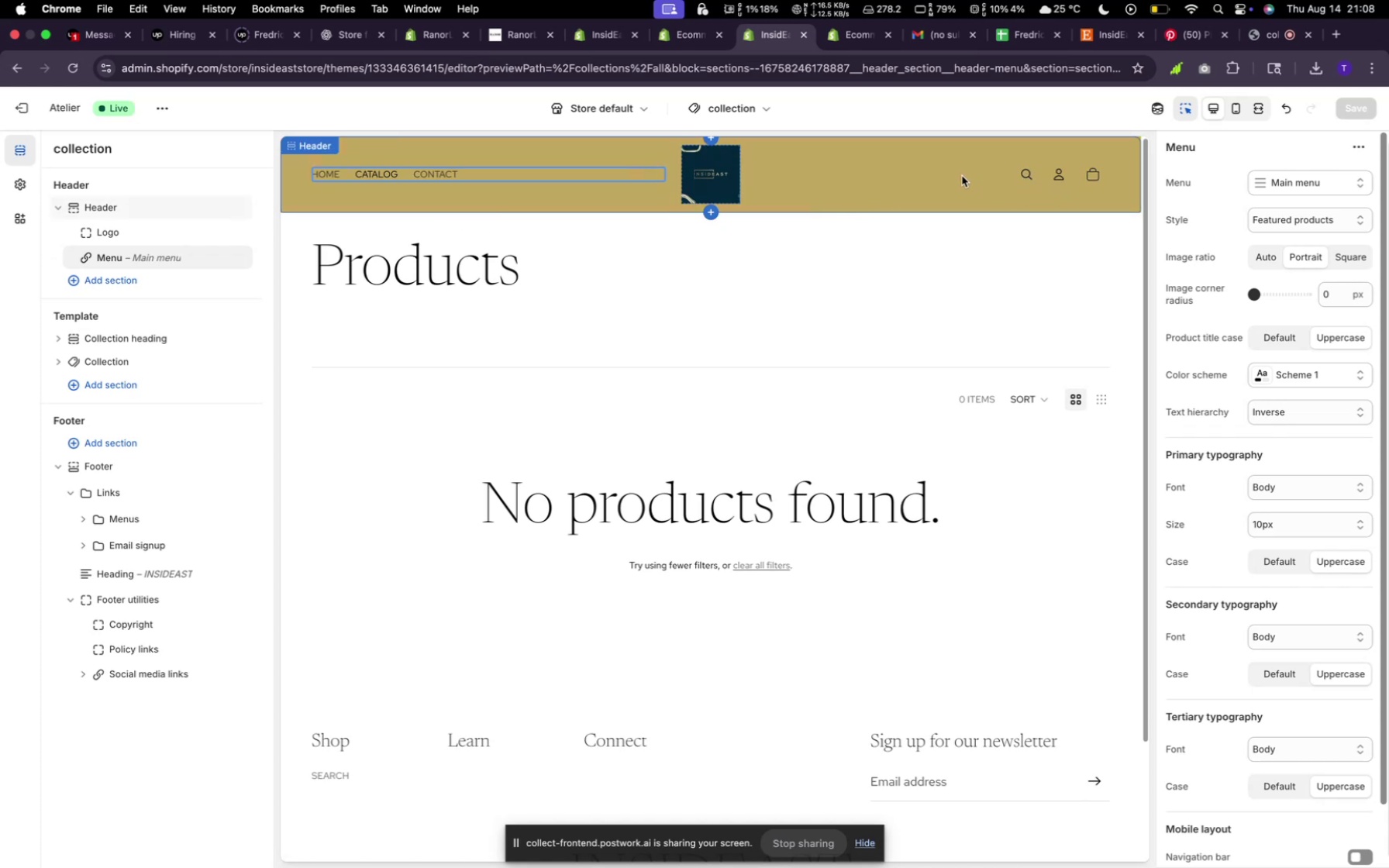 
left_click([763, 105])
 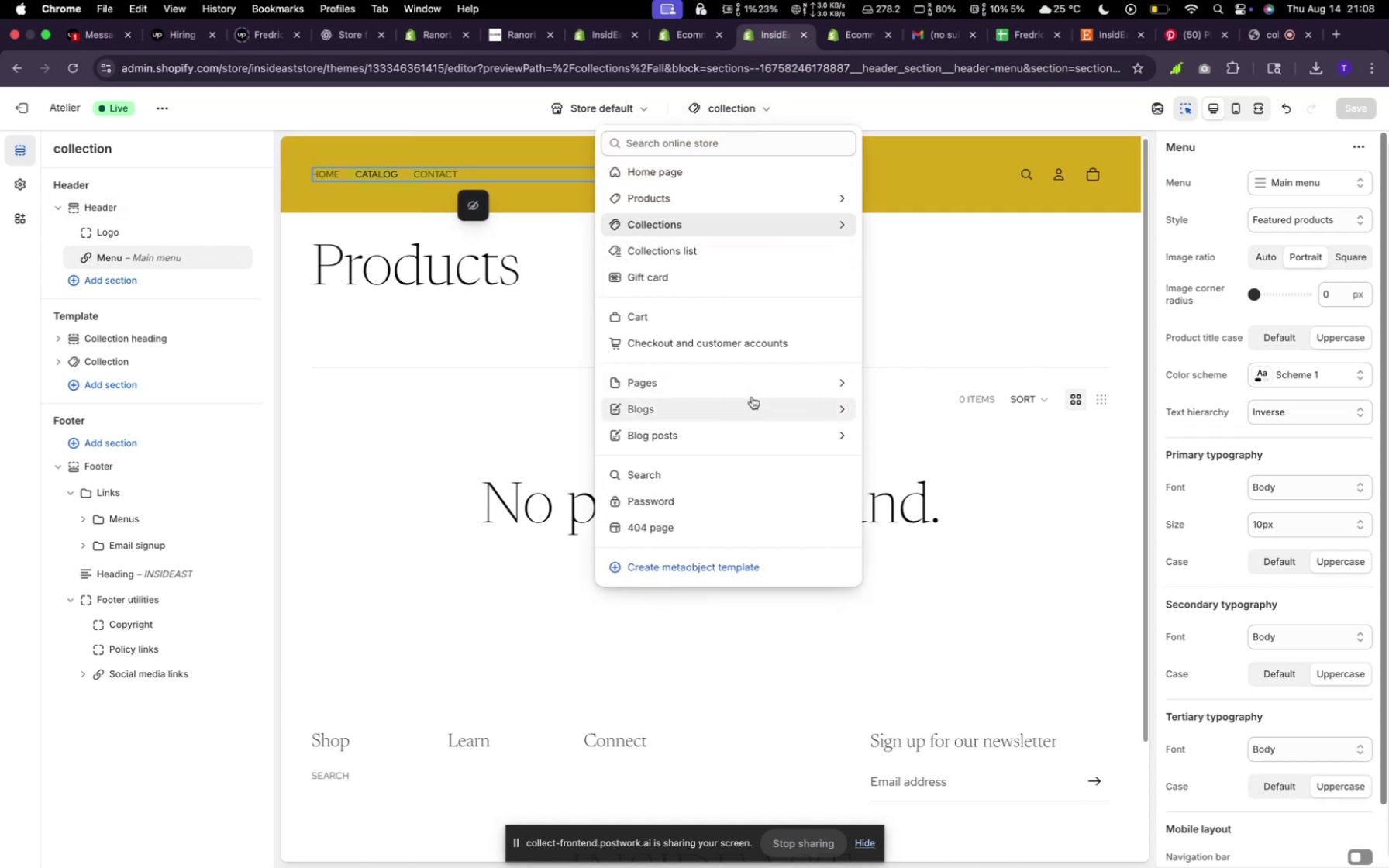 
left_click([752, 391])
 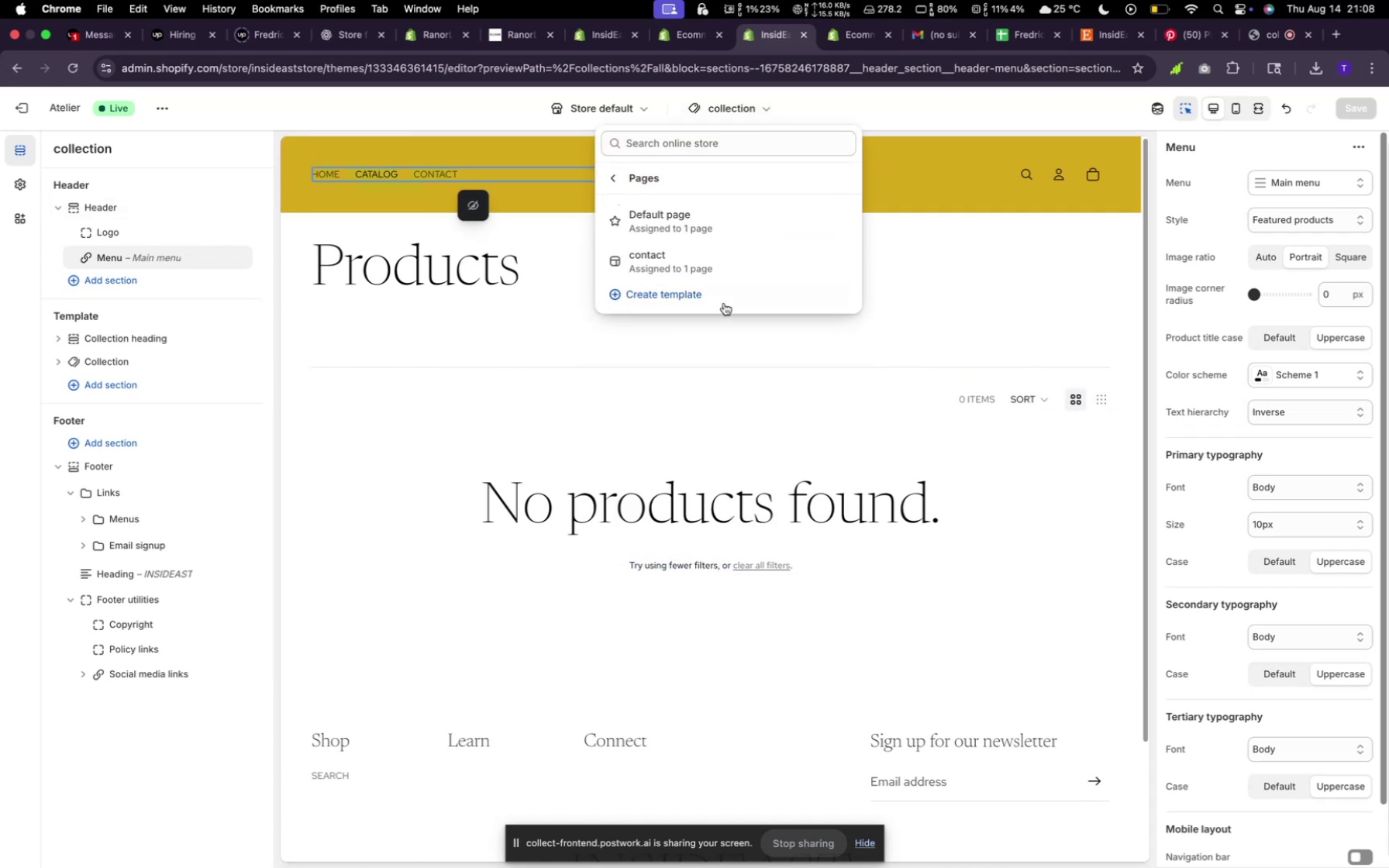 
left_click([723, 301])
 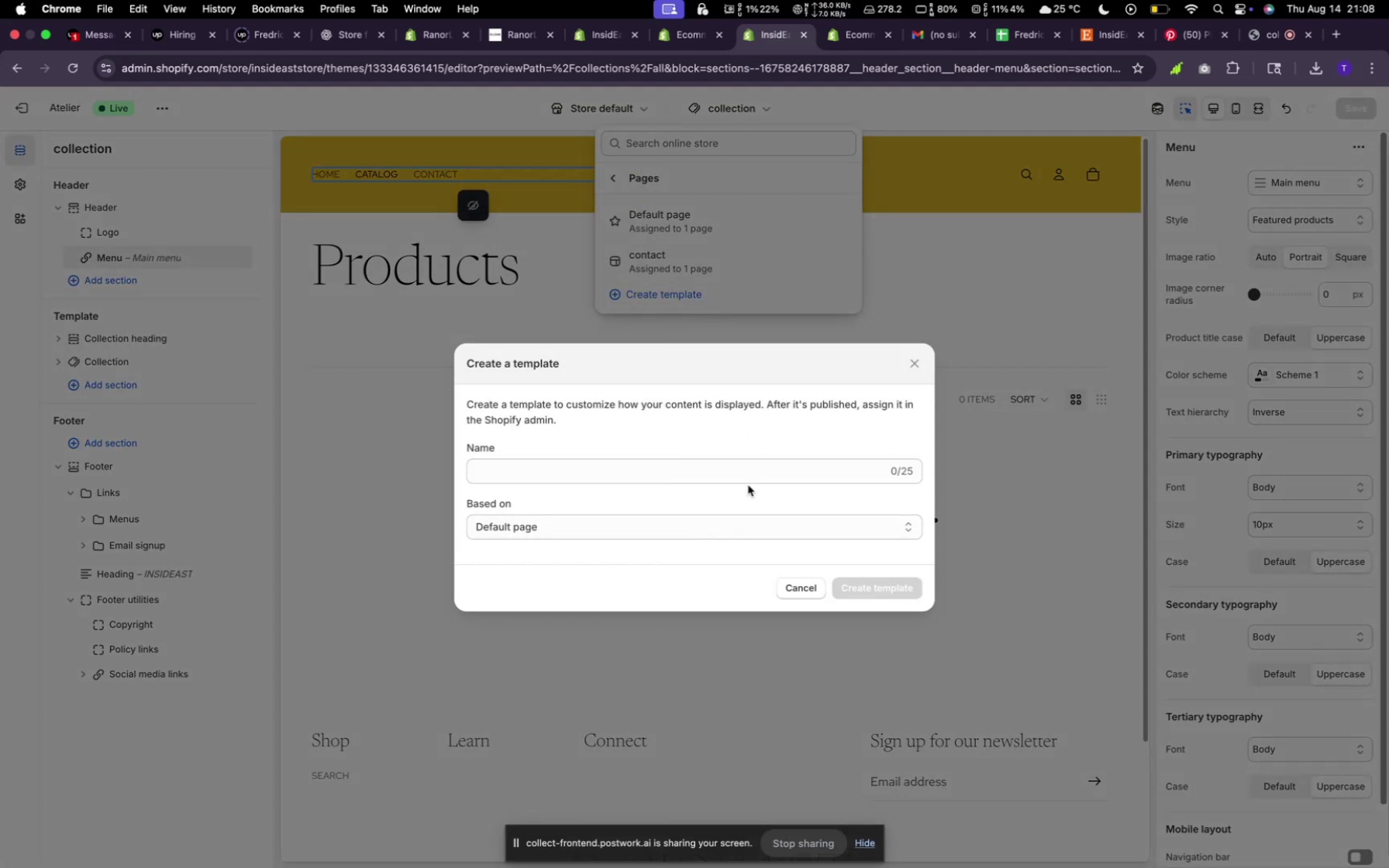 
left_click([738, 475])
 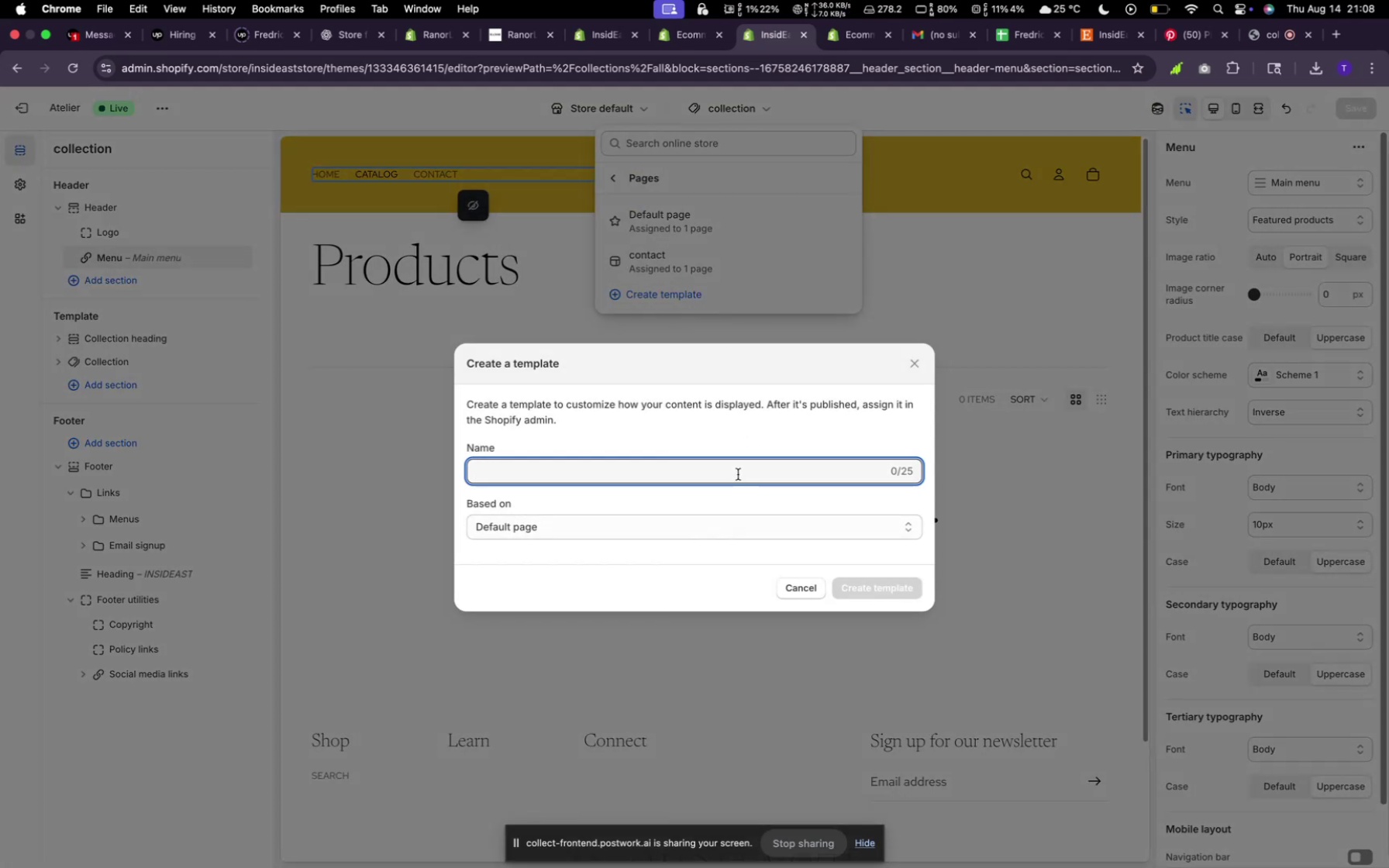 
type(About Us)
 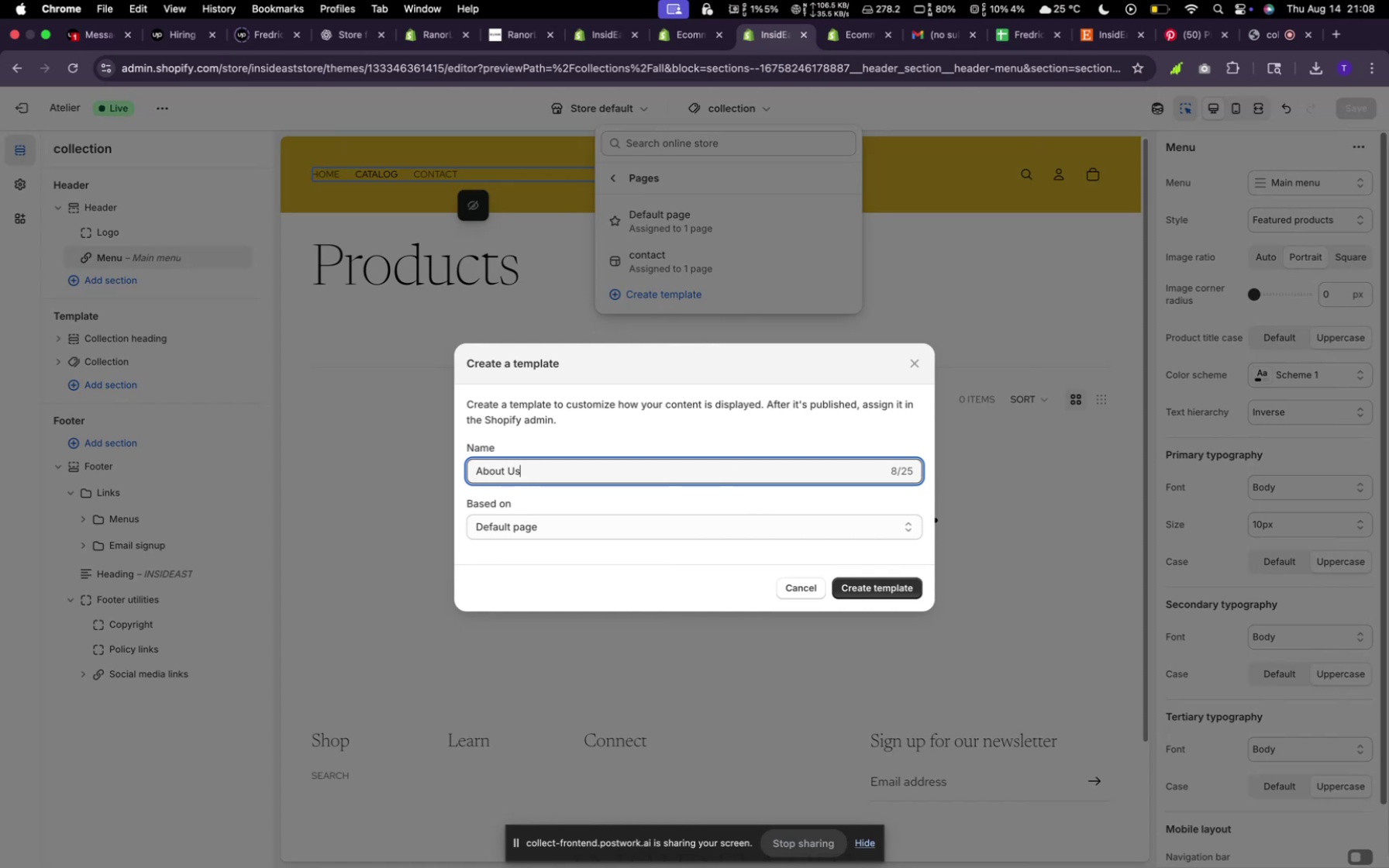 
left_click([901, 593])
 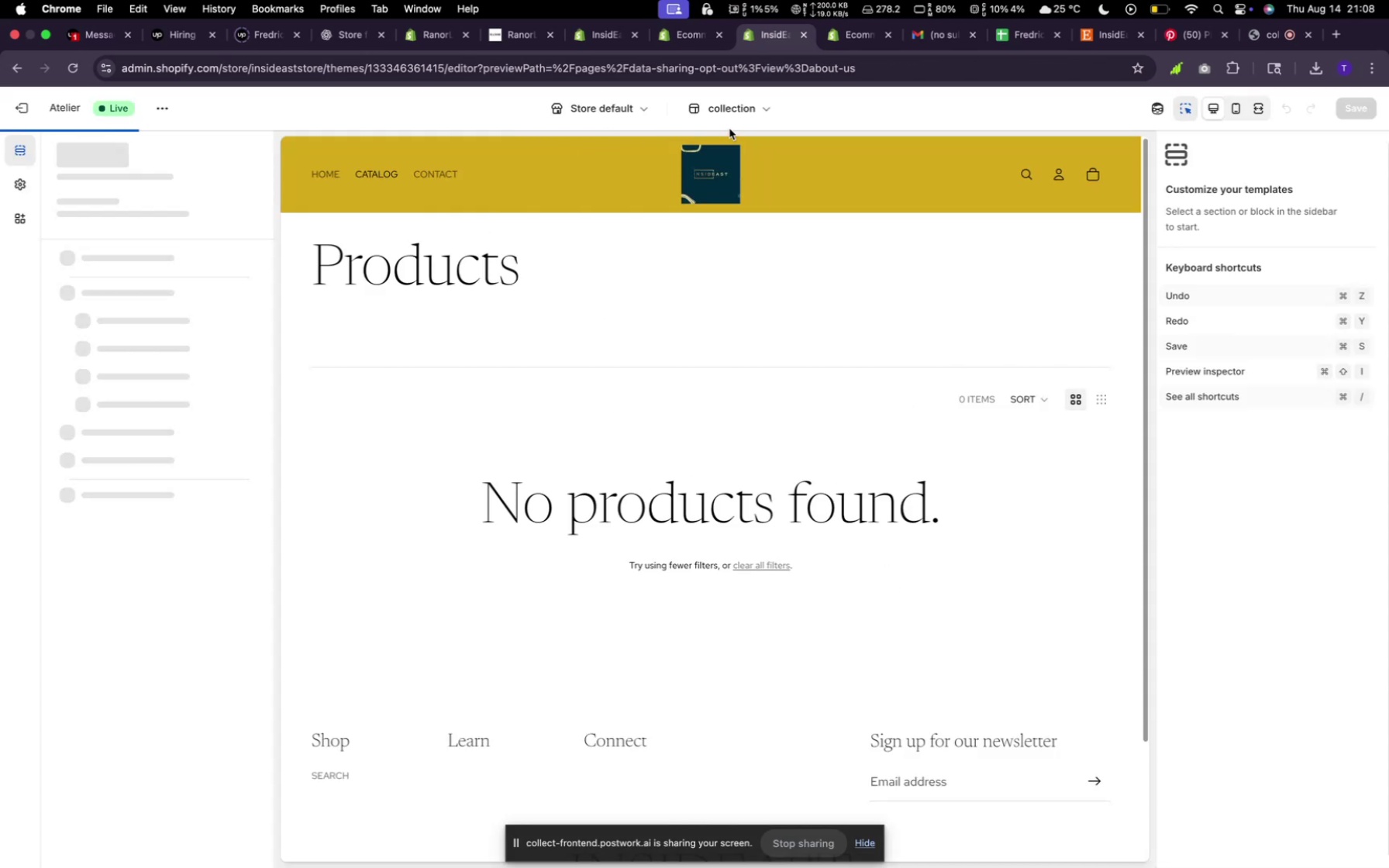 
left_click([759, 114])
 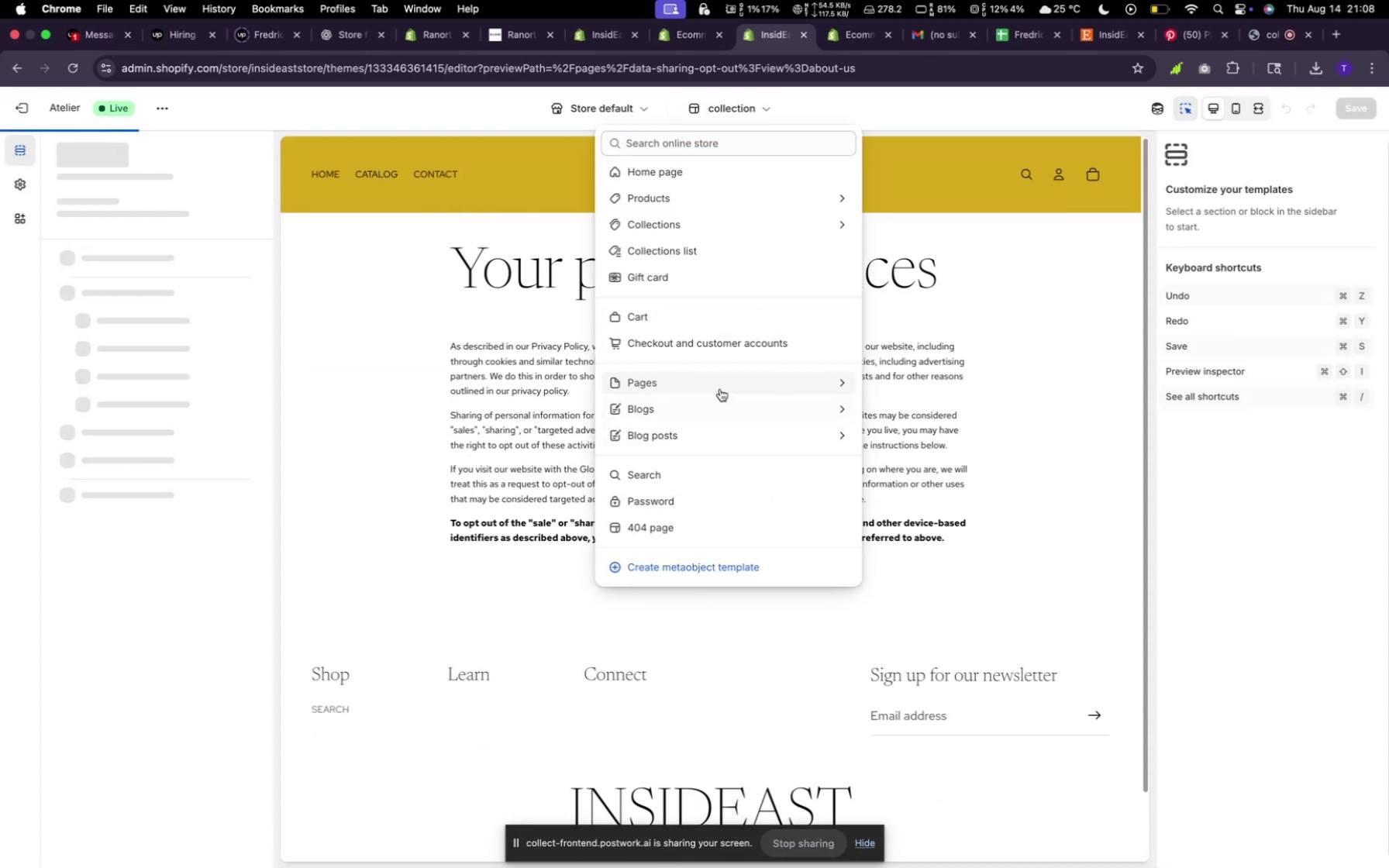 
left_click([720, 389])
 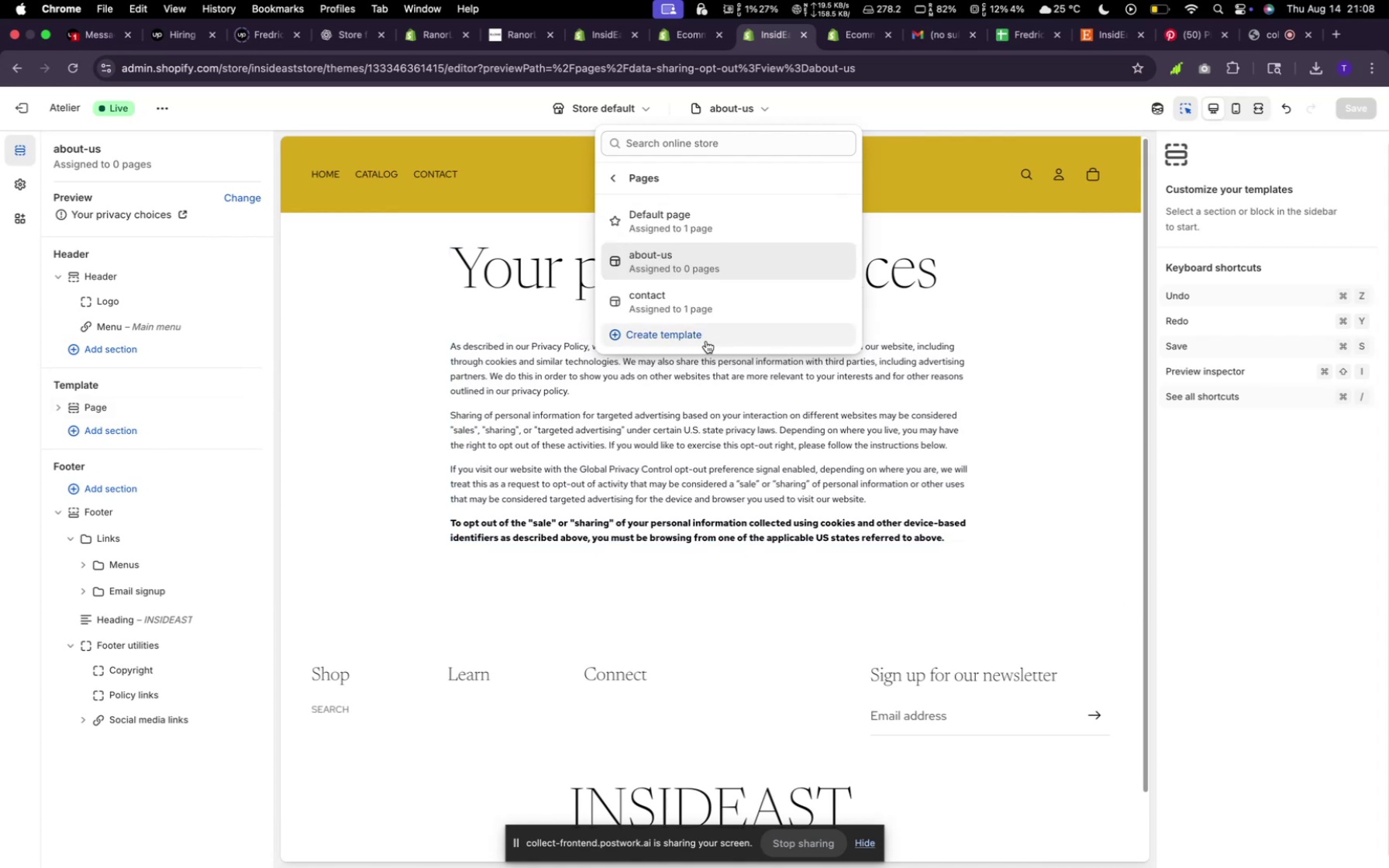 
left_click([705, 339])
 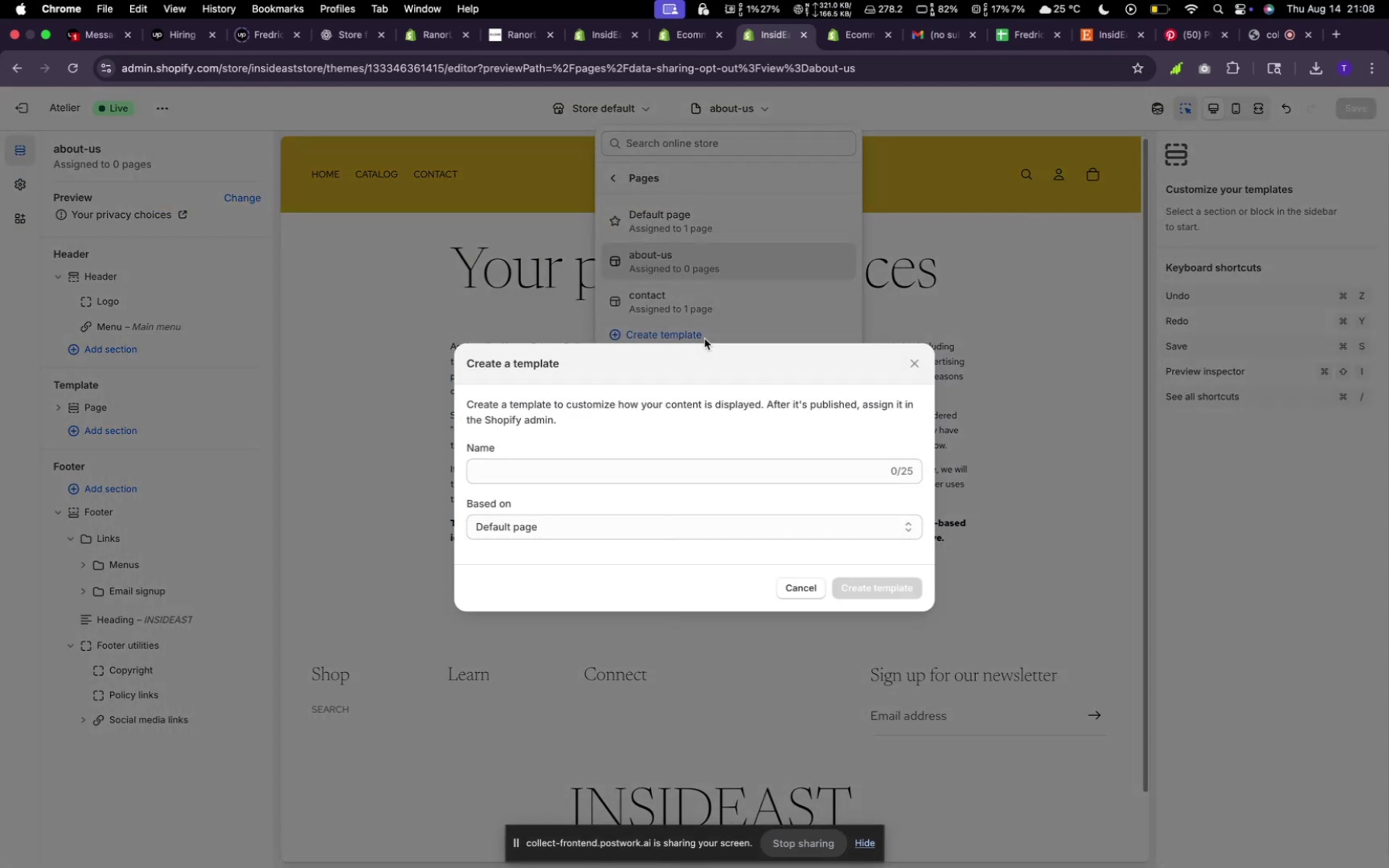 
type(Faqs)
 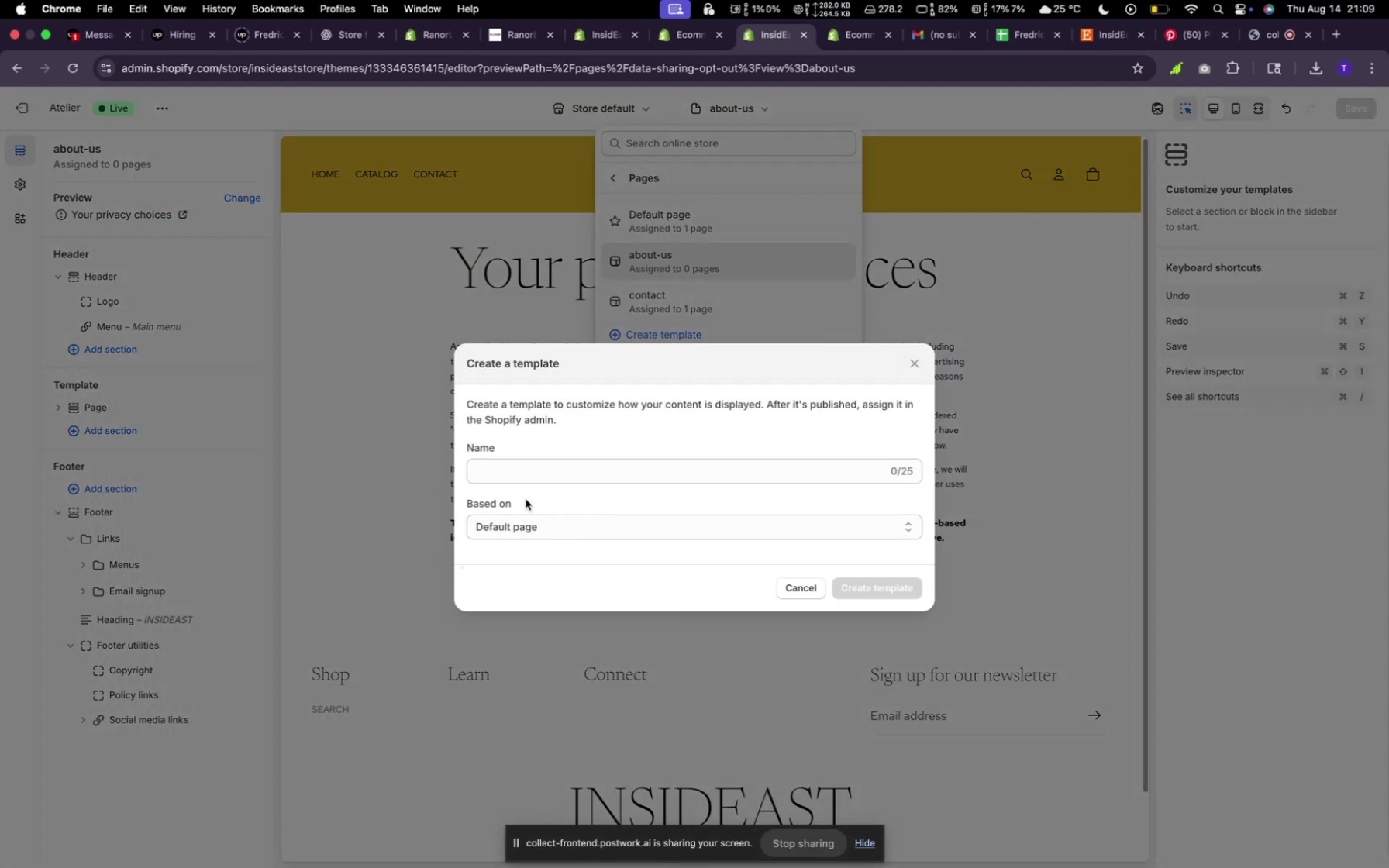 
left_click([521, 479])
 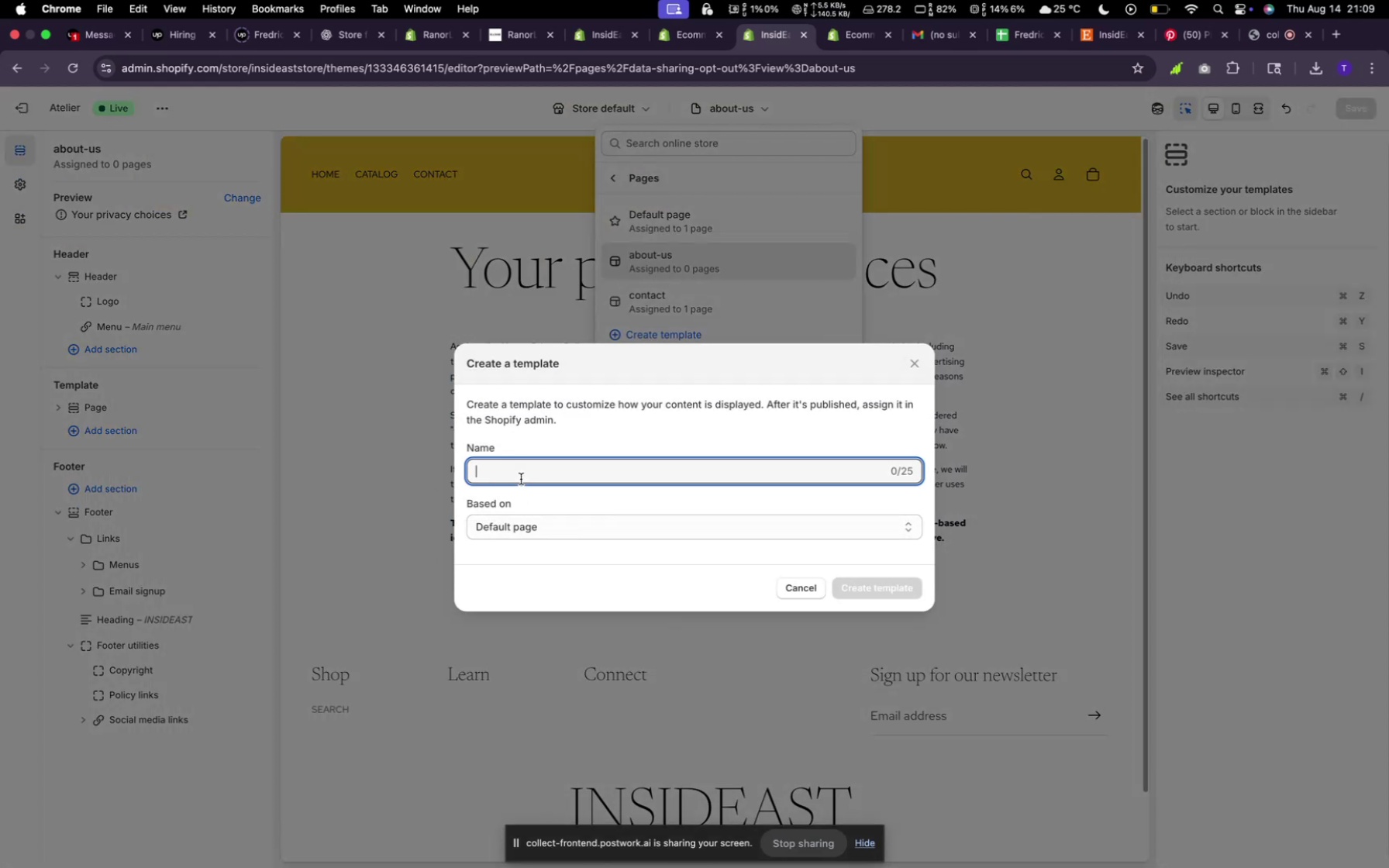 
type(Faqs)
key(Backspace)
key(Backspace)
key(Backspace)
type(AQs)
 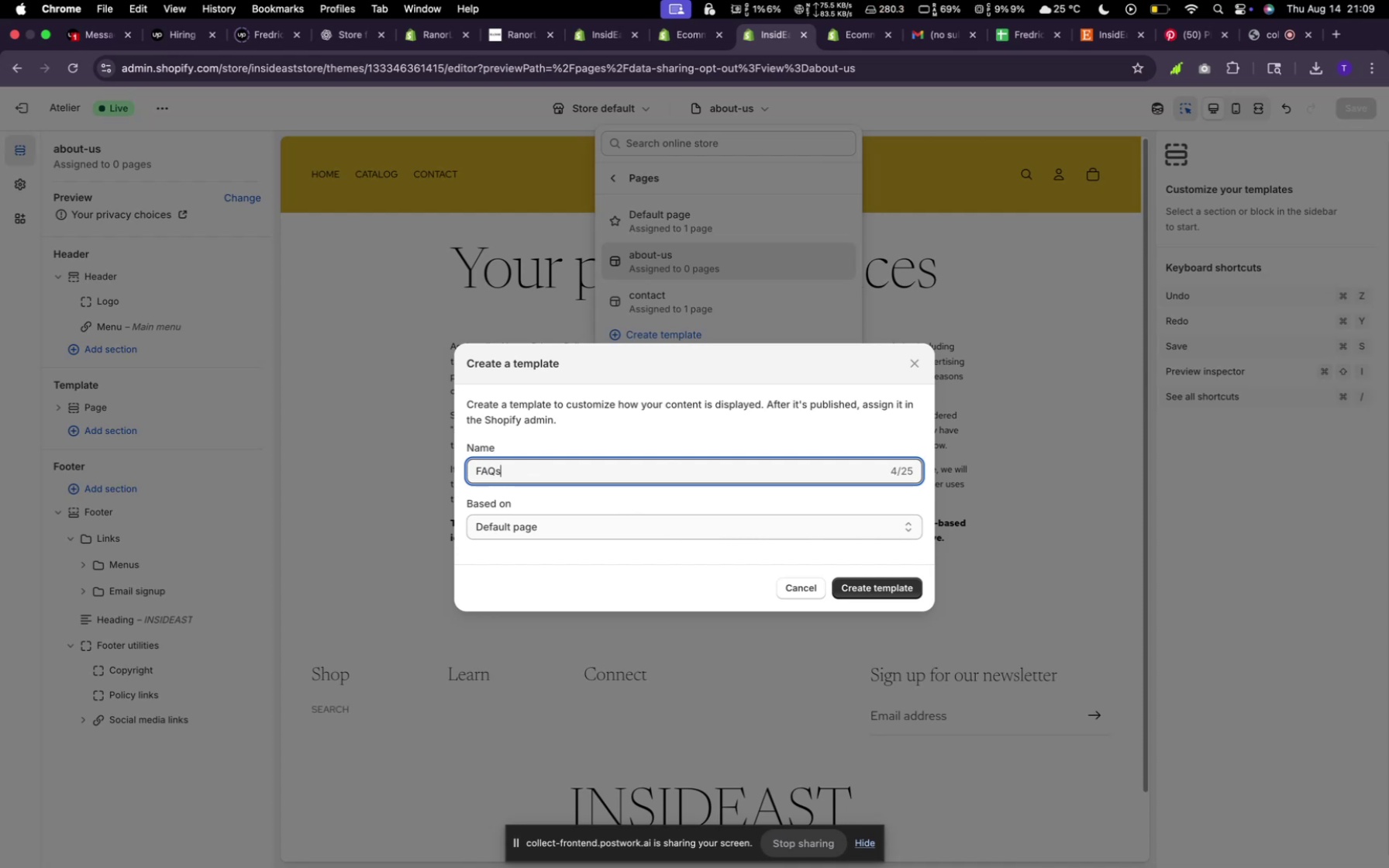 
left_click([888, 585])
 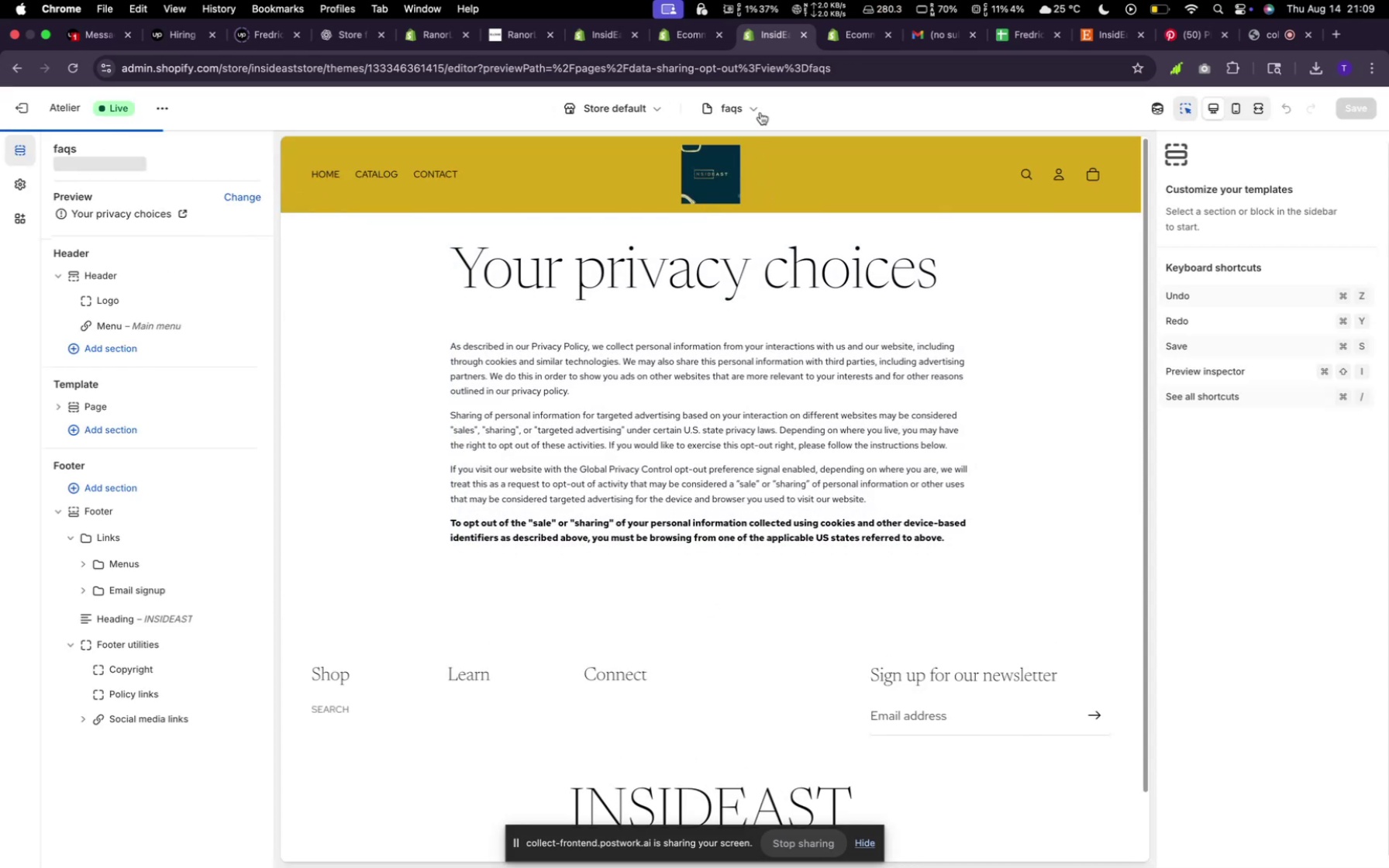 
left_click([758, 117])
 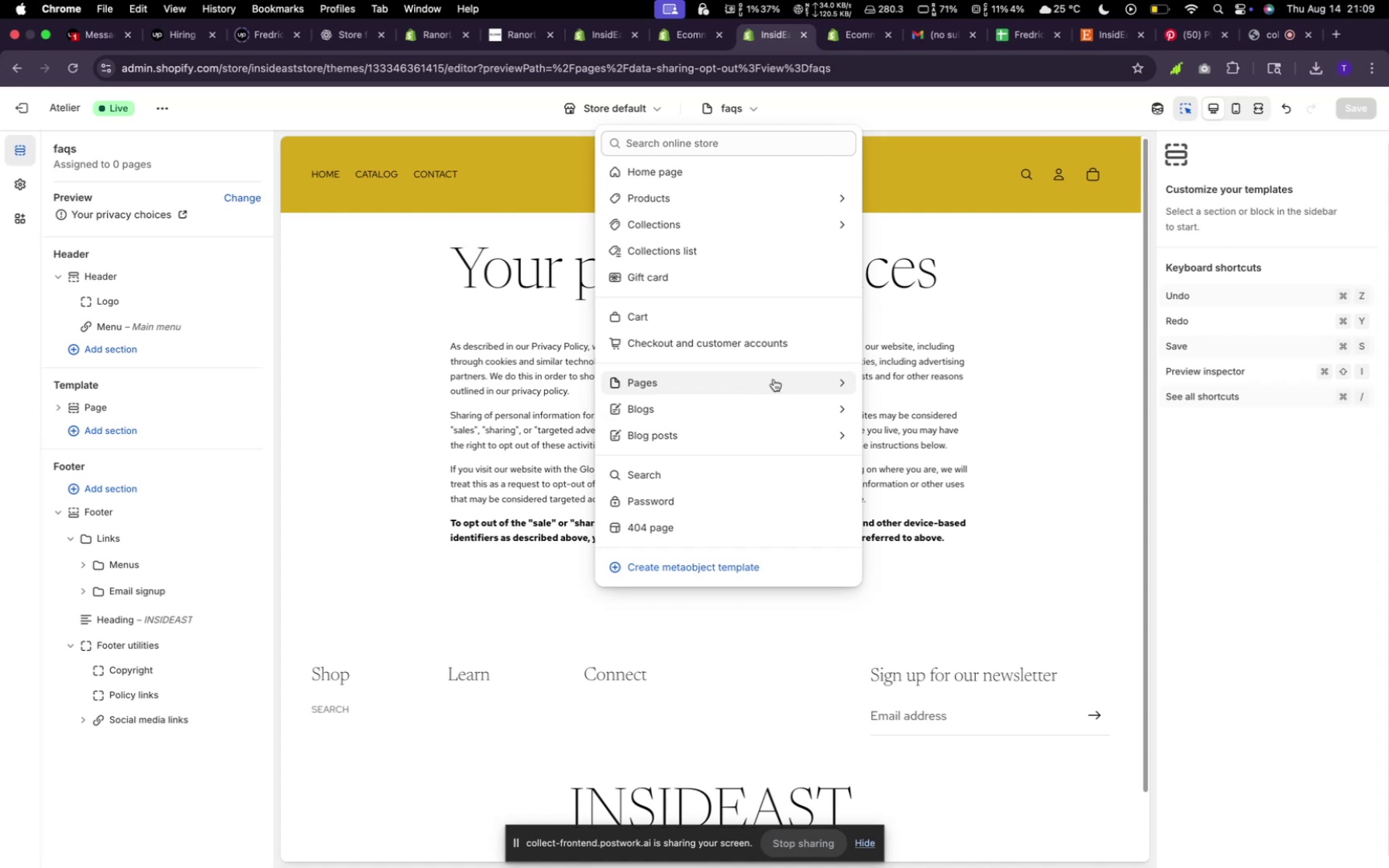 
left_click([774, 379])
 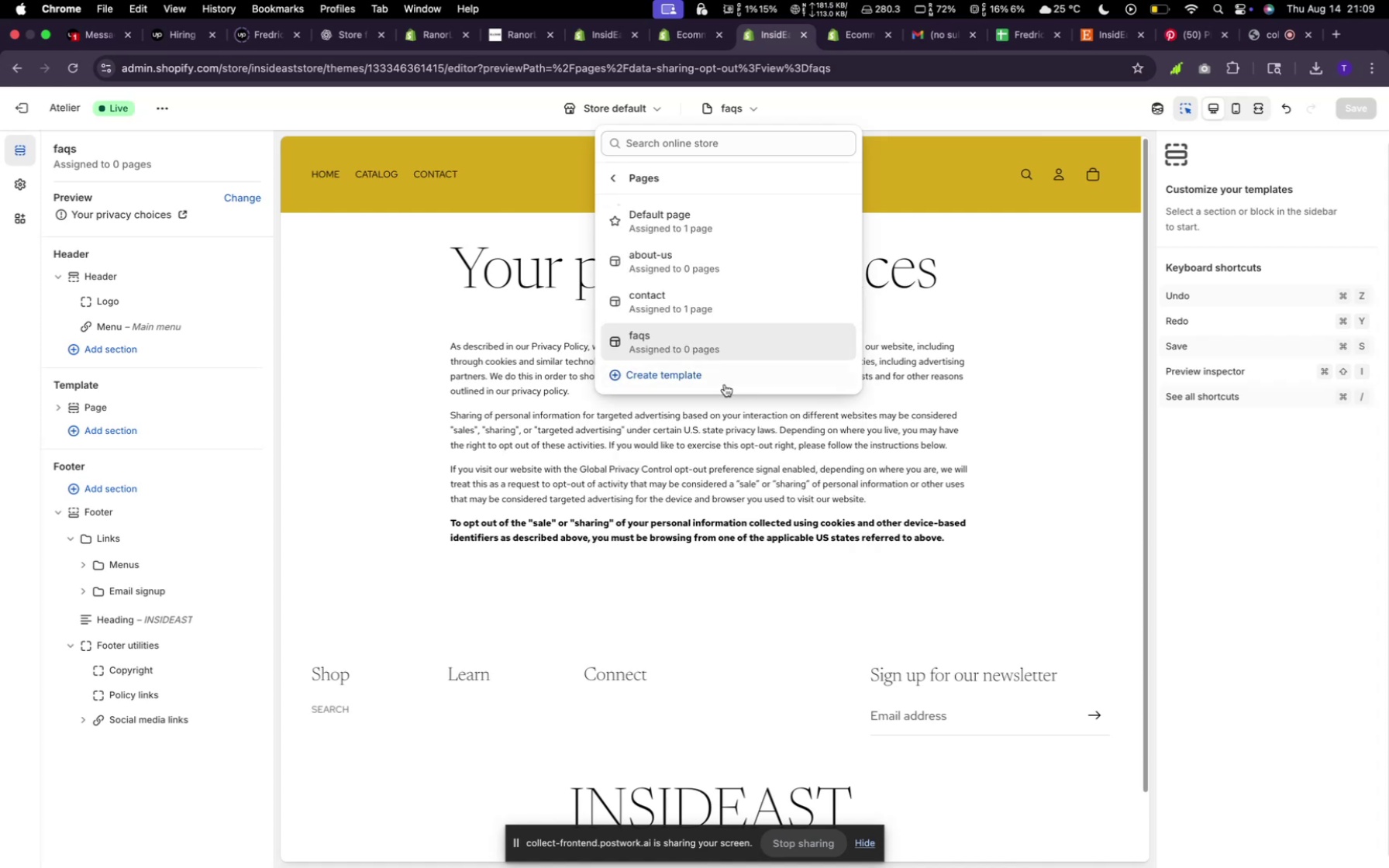 
left_click([722, 382])
 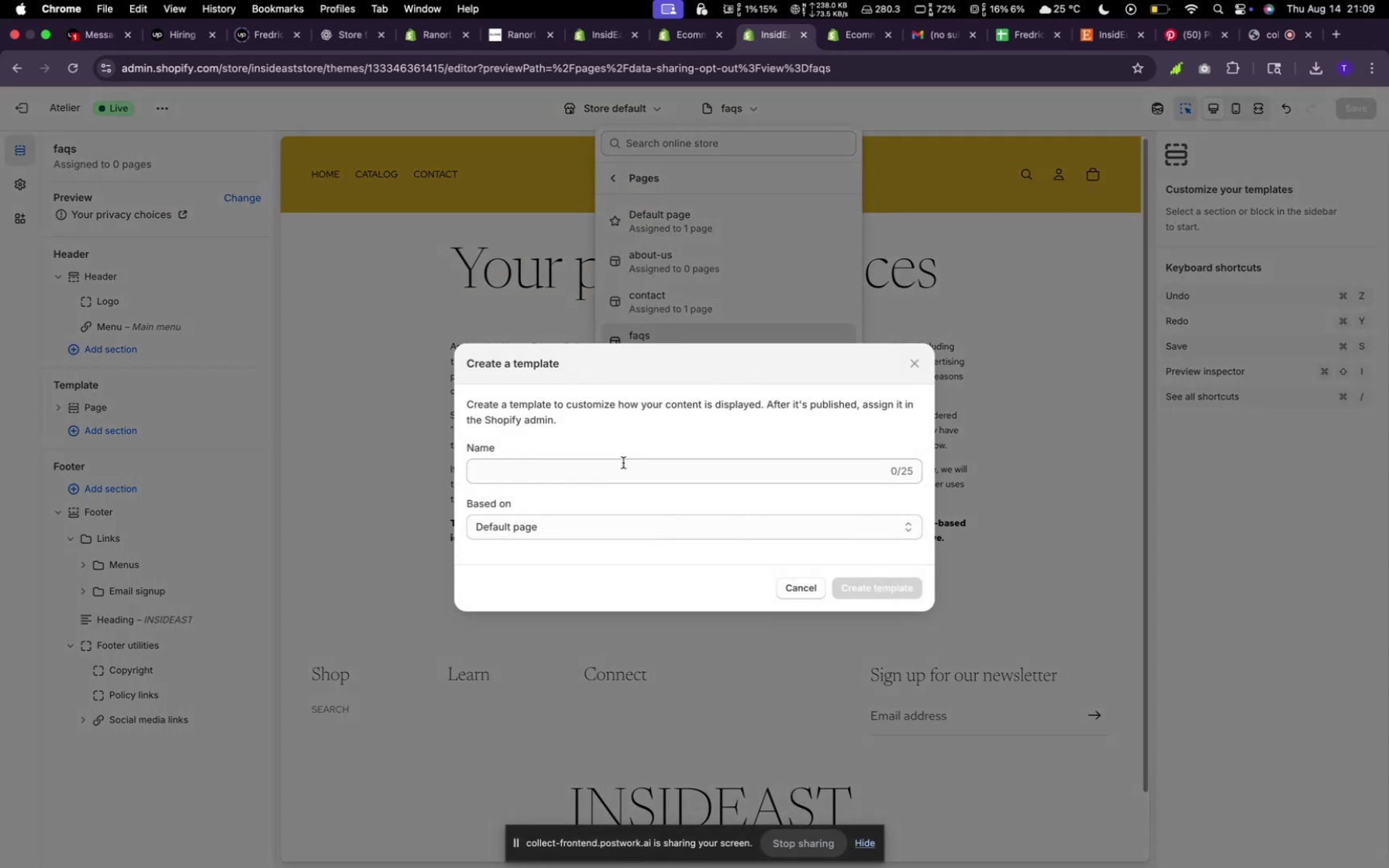 
left_click([621, 464])
 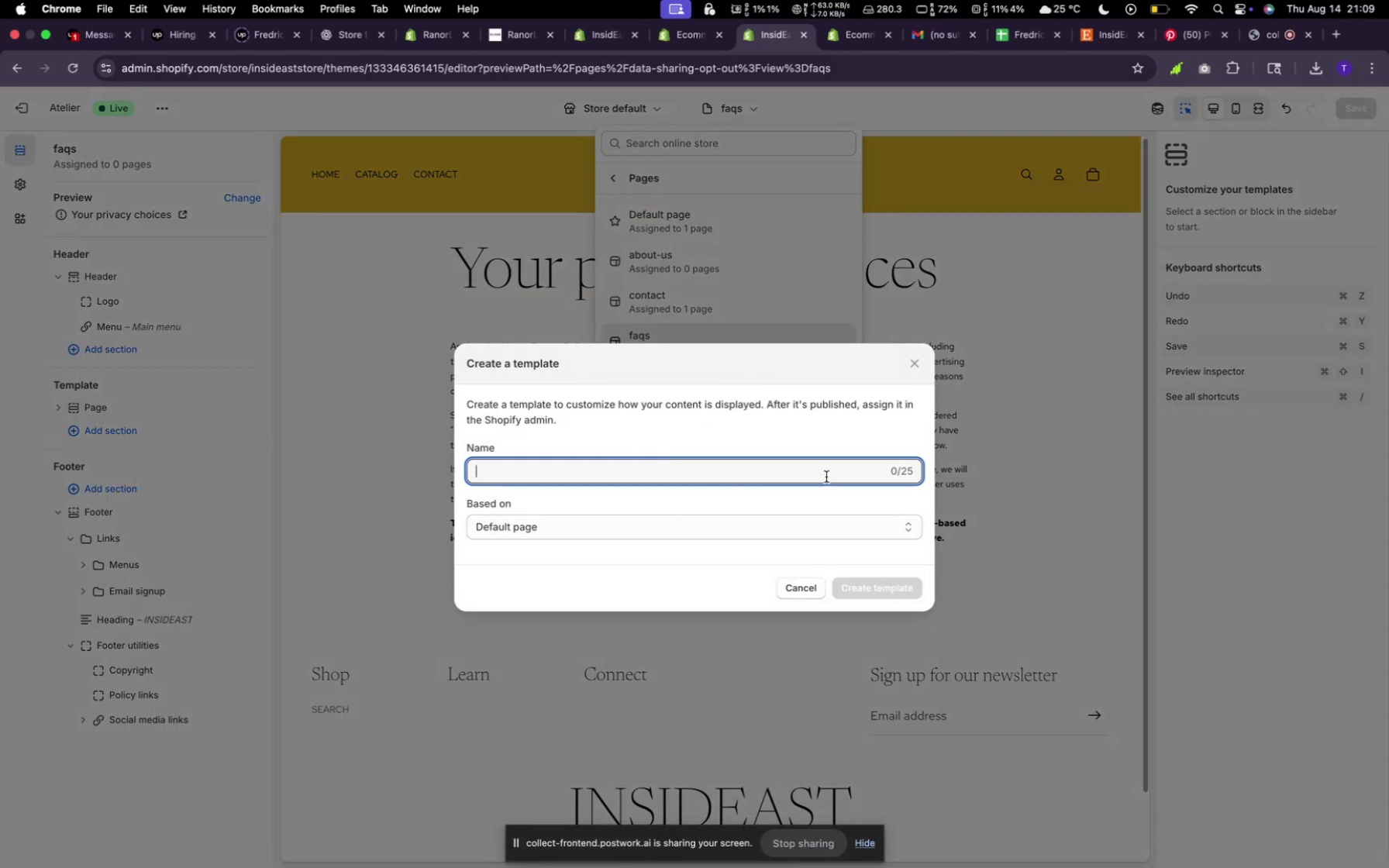 
wait(6.89)
 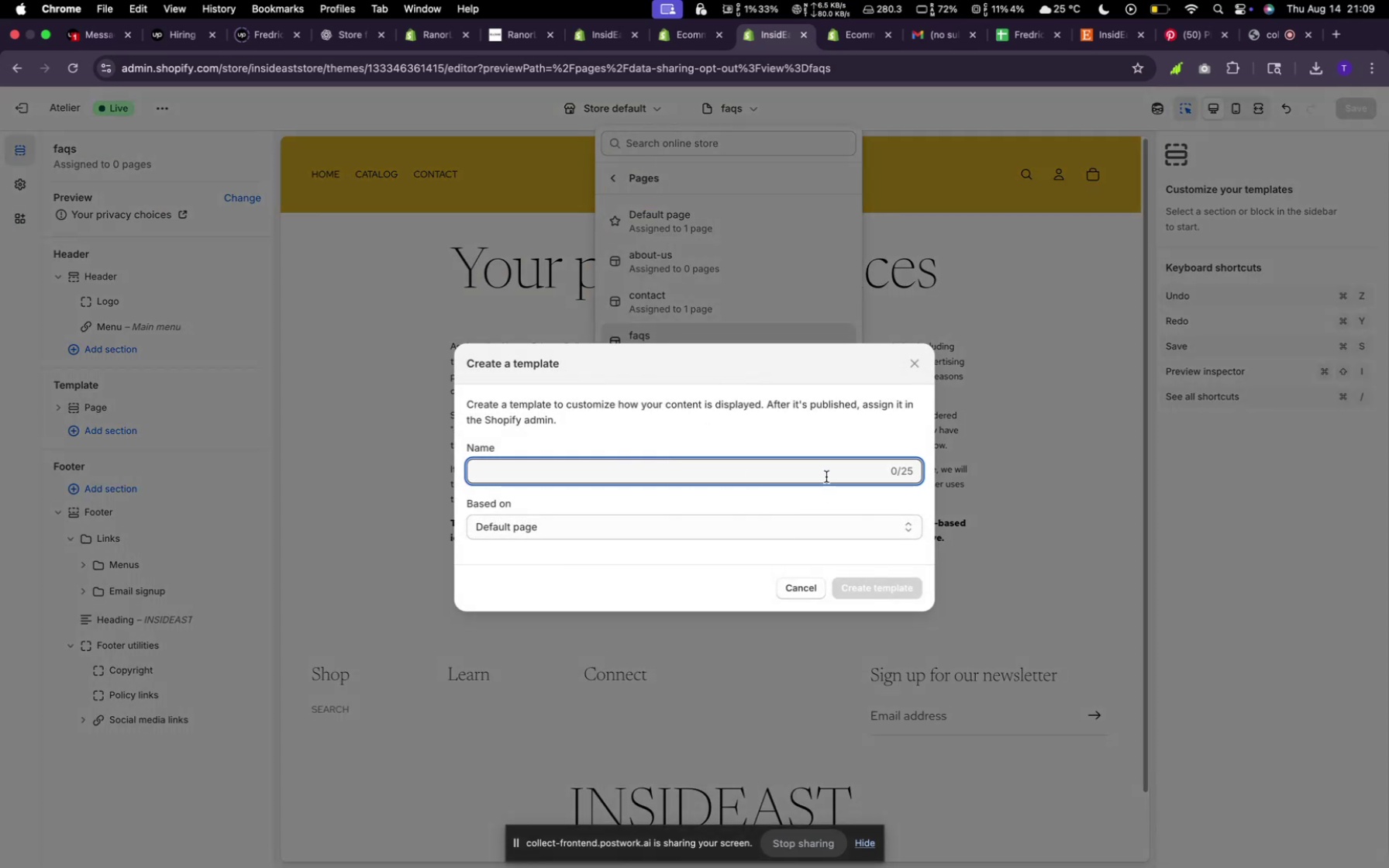 
left_click([812, 462])
 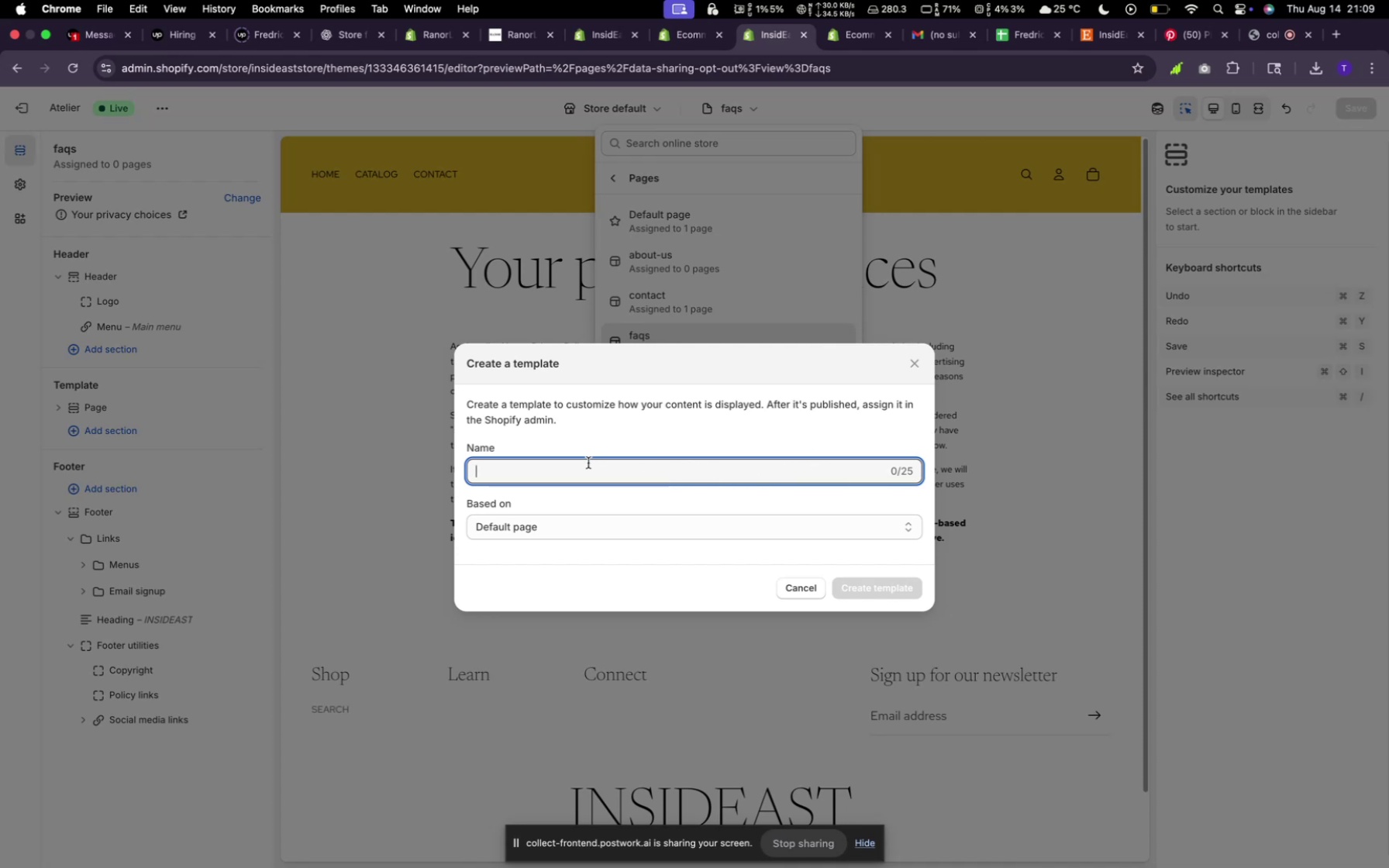 
left_click([588, 463])
 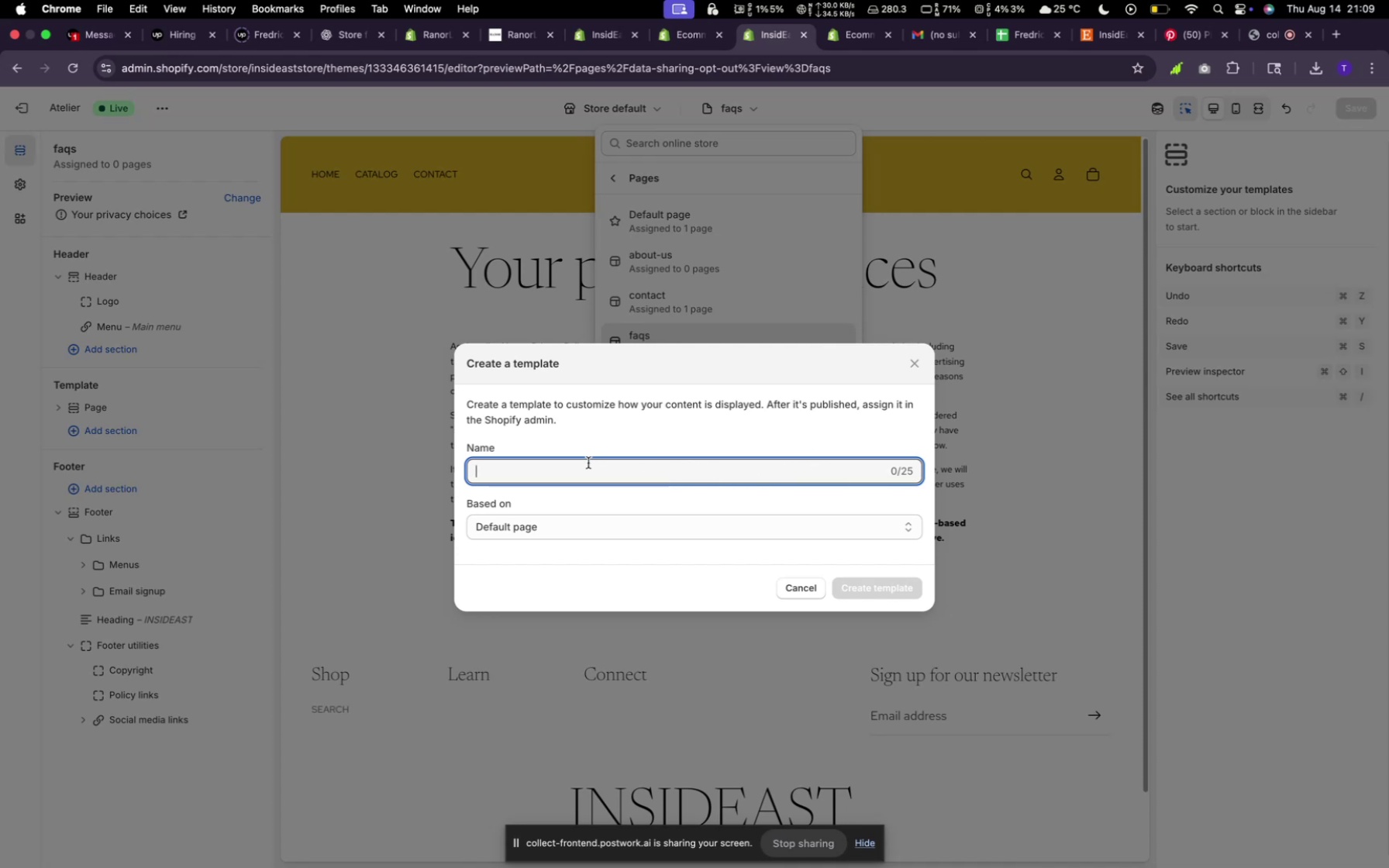 
hold_key(key=ShiftLeft, duration=0.86)
 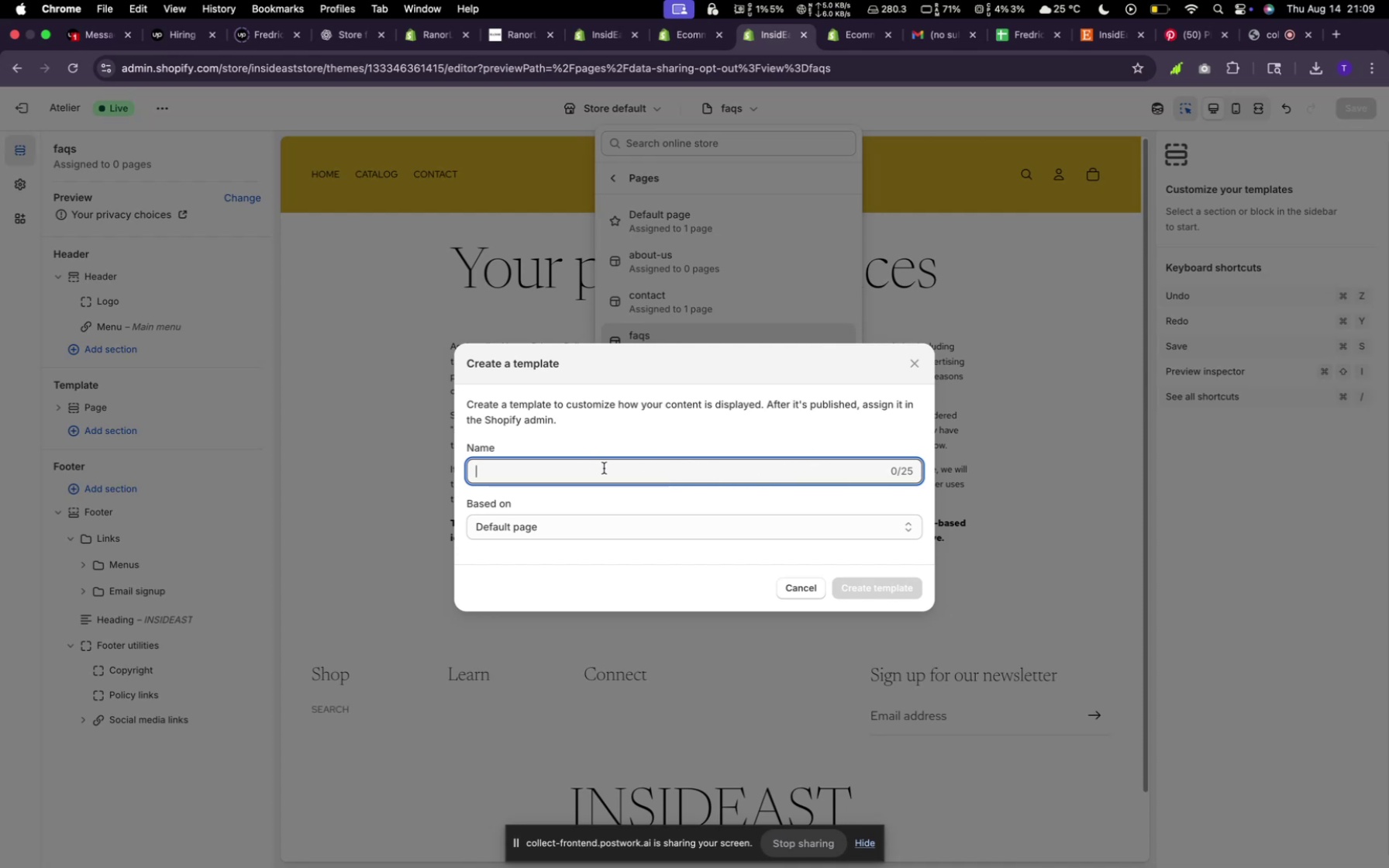 
type(Privacy Pol)
 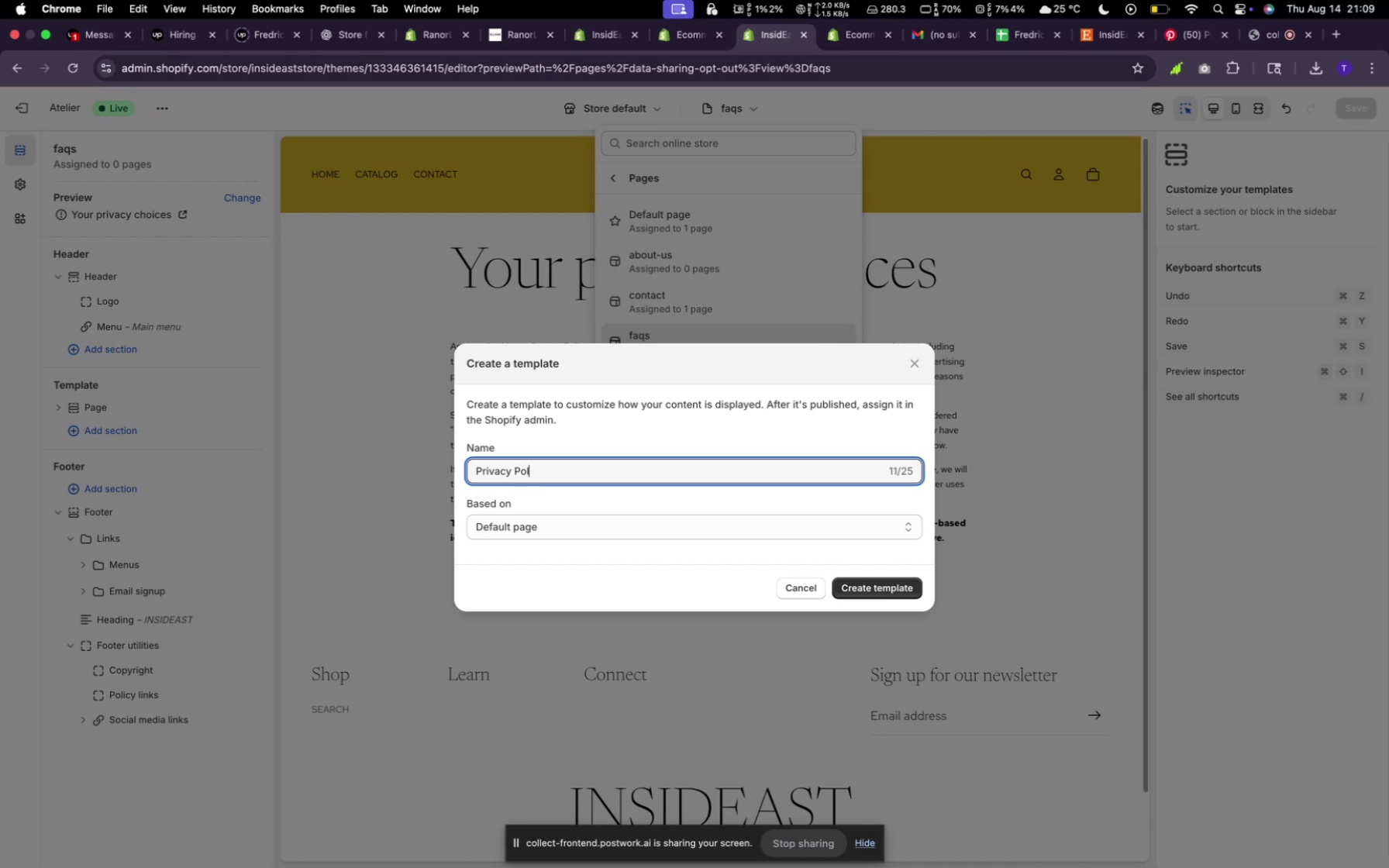 
wait(7.69)
 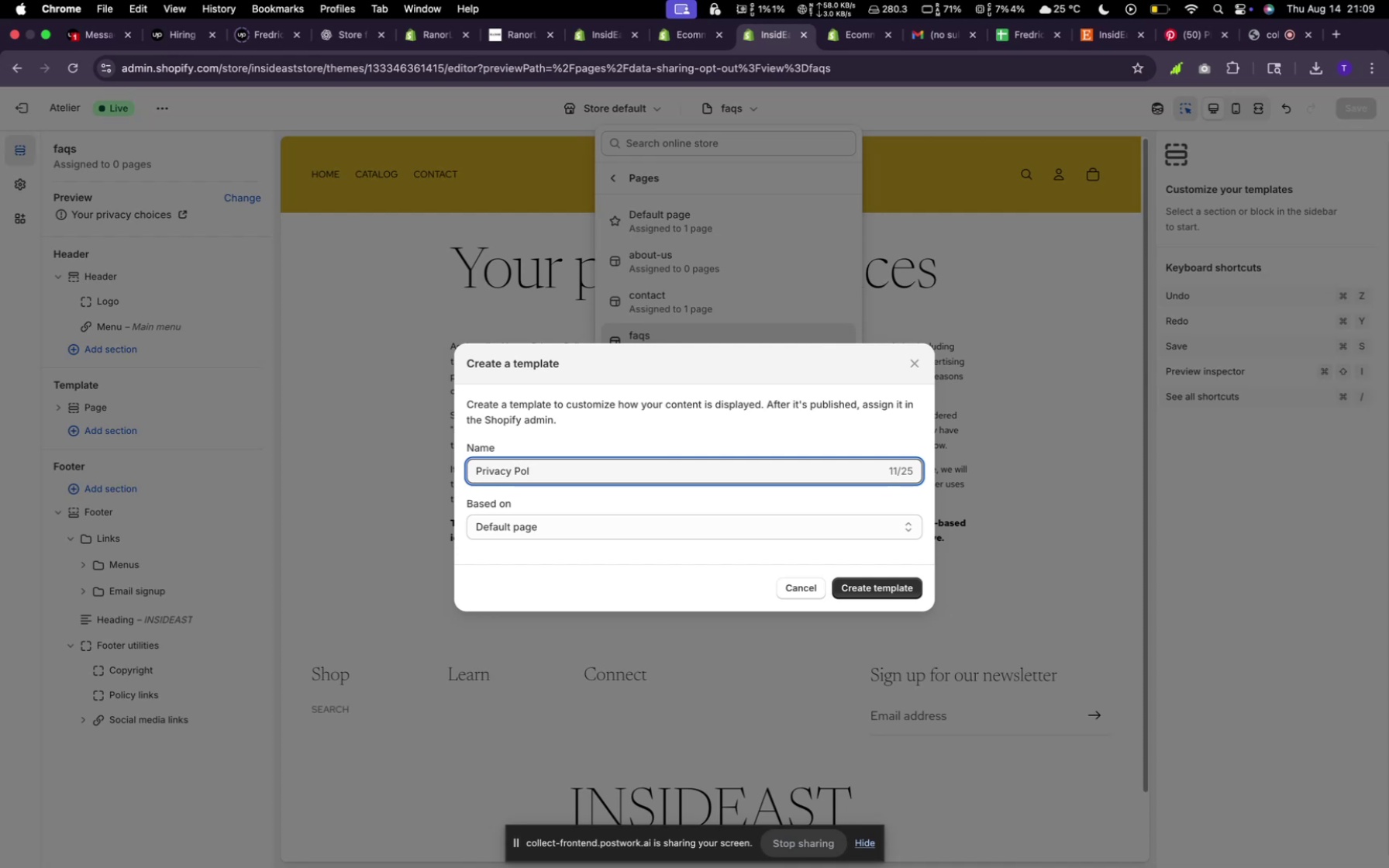 
type(icy)
 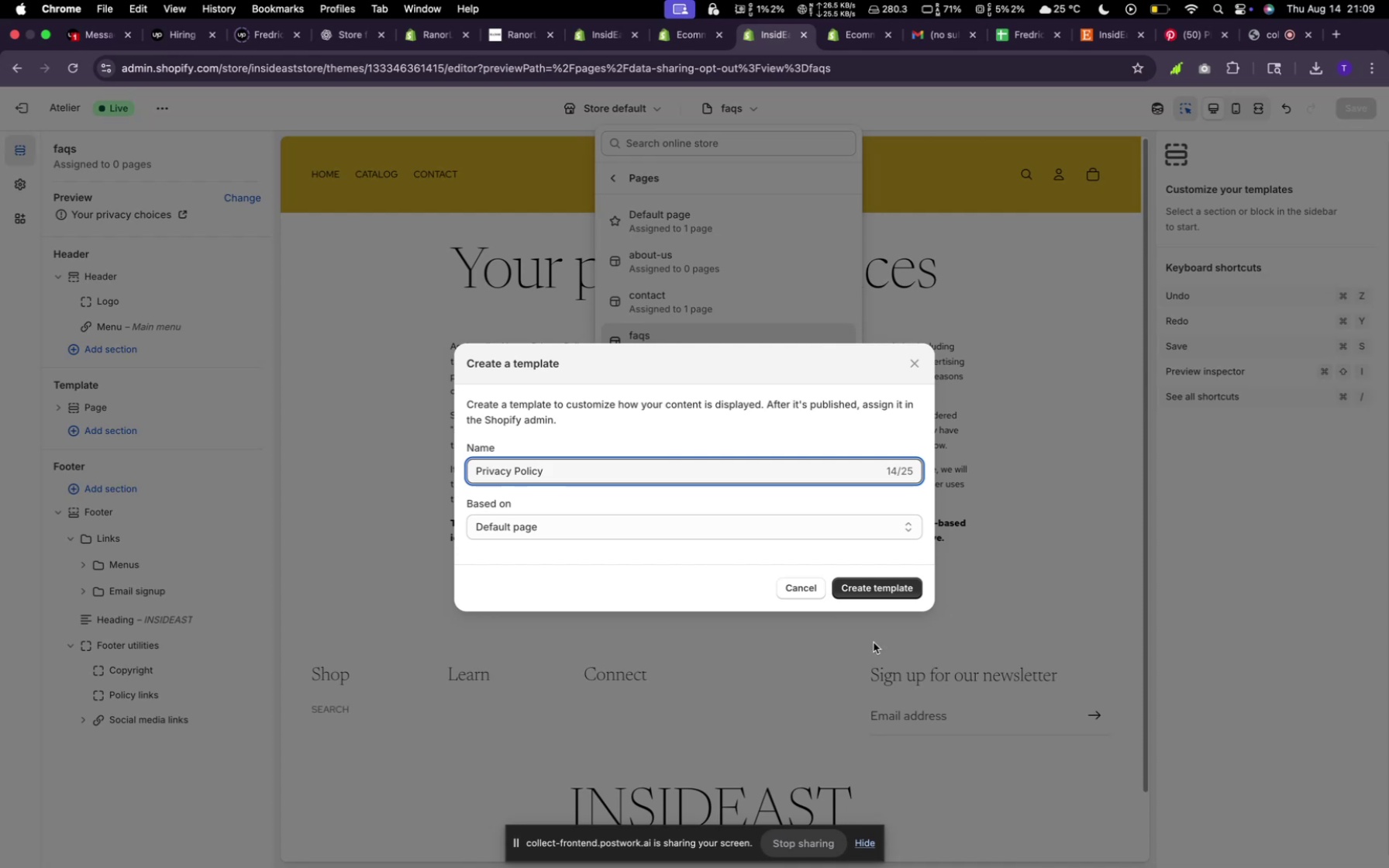 
left_click([886, 577])
 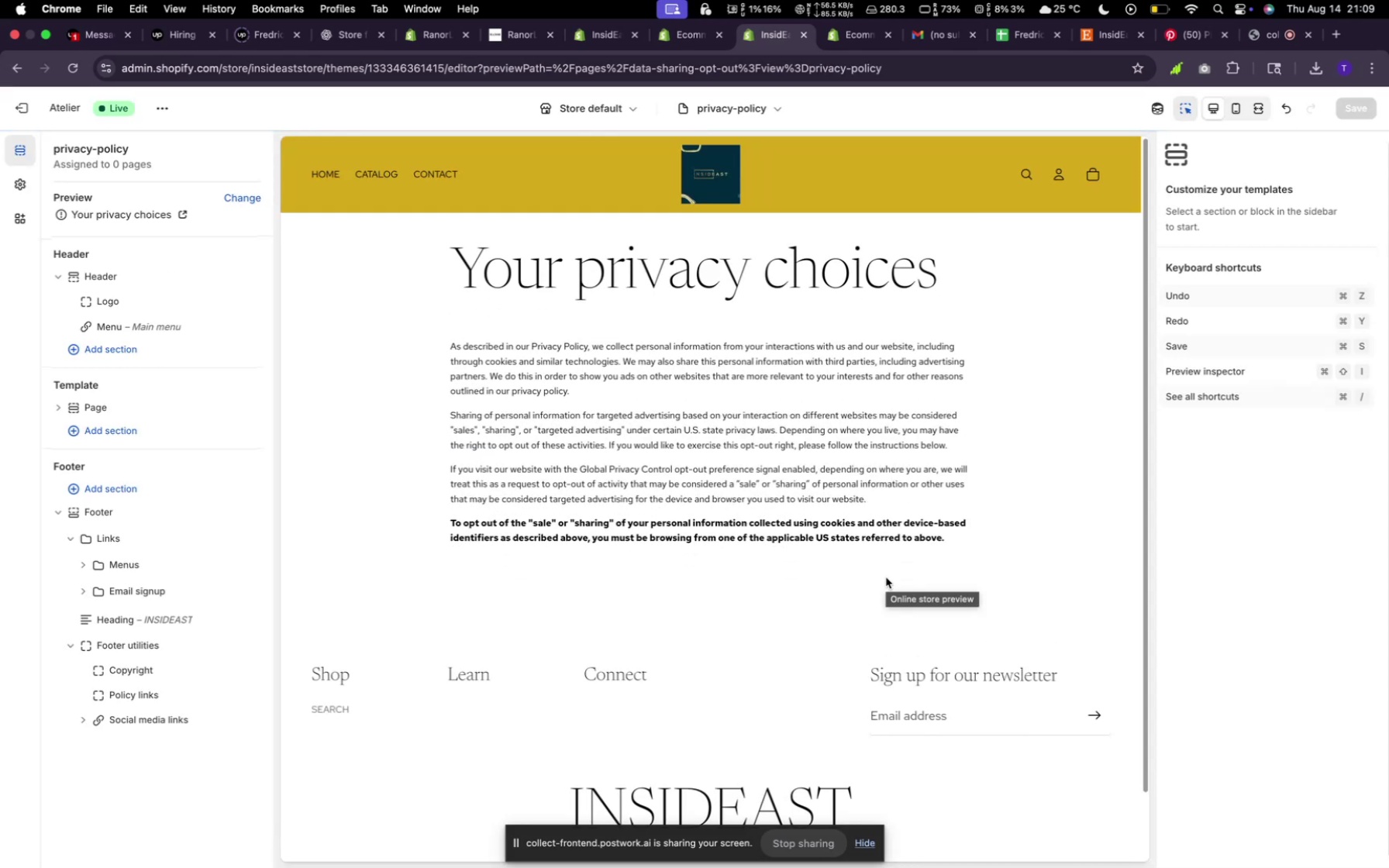 
wait(7.82)
 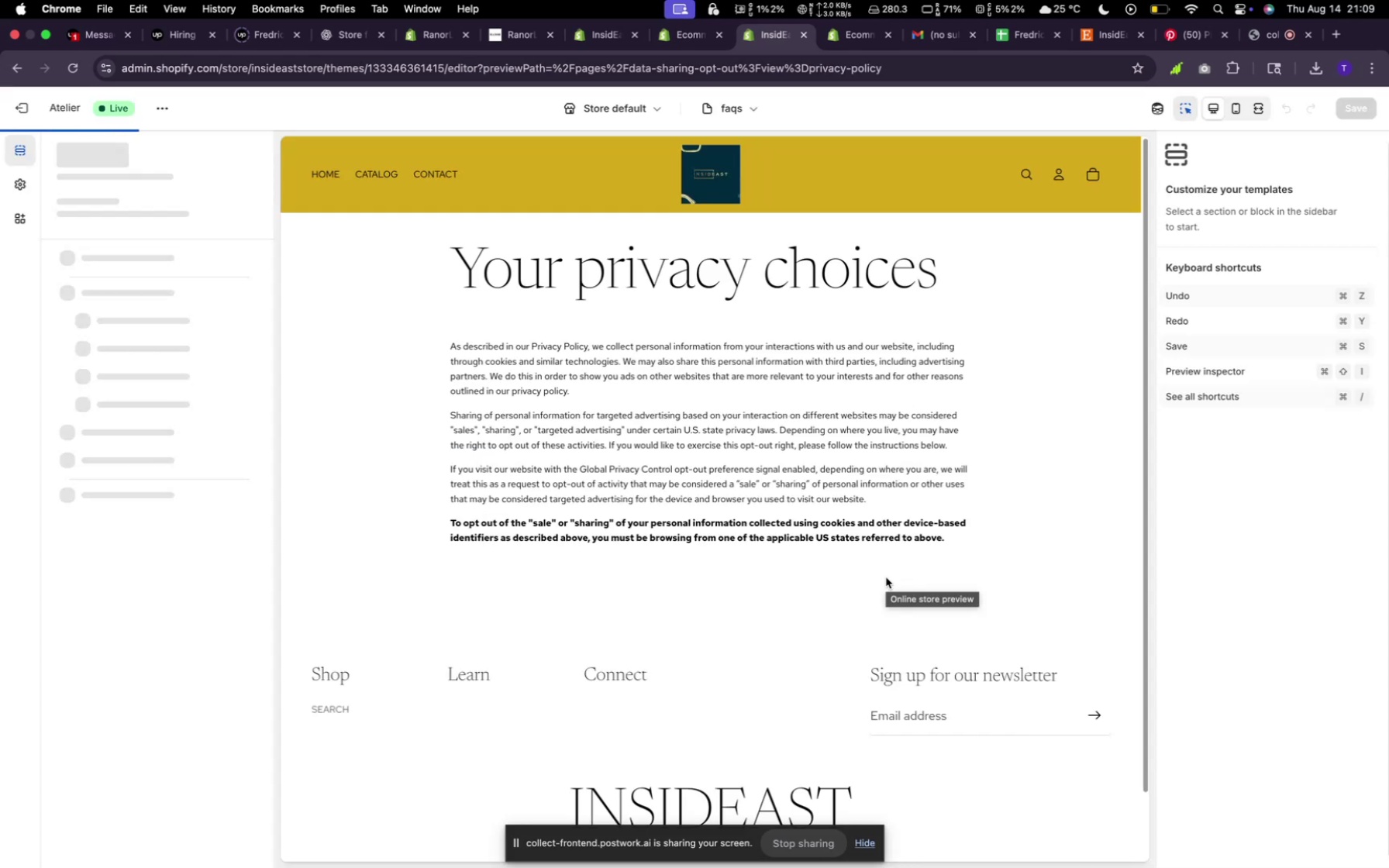 
scroll: coordinate [746, 702], scroll_direction: down, amount: 8.0
 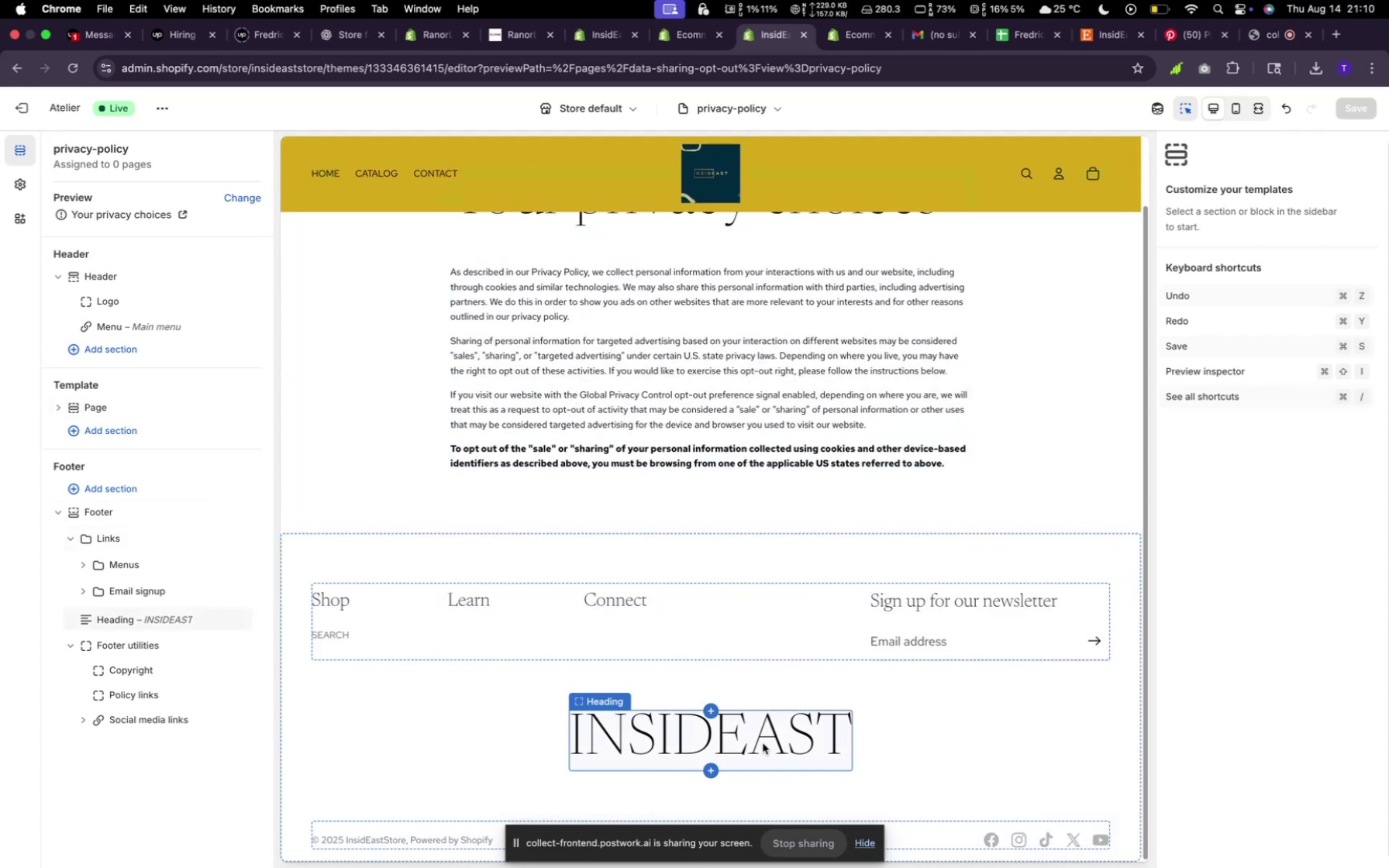 
left_click([763, 743])
 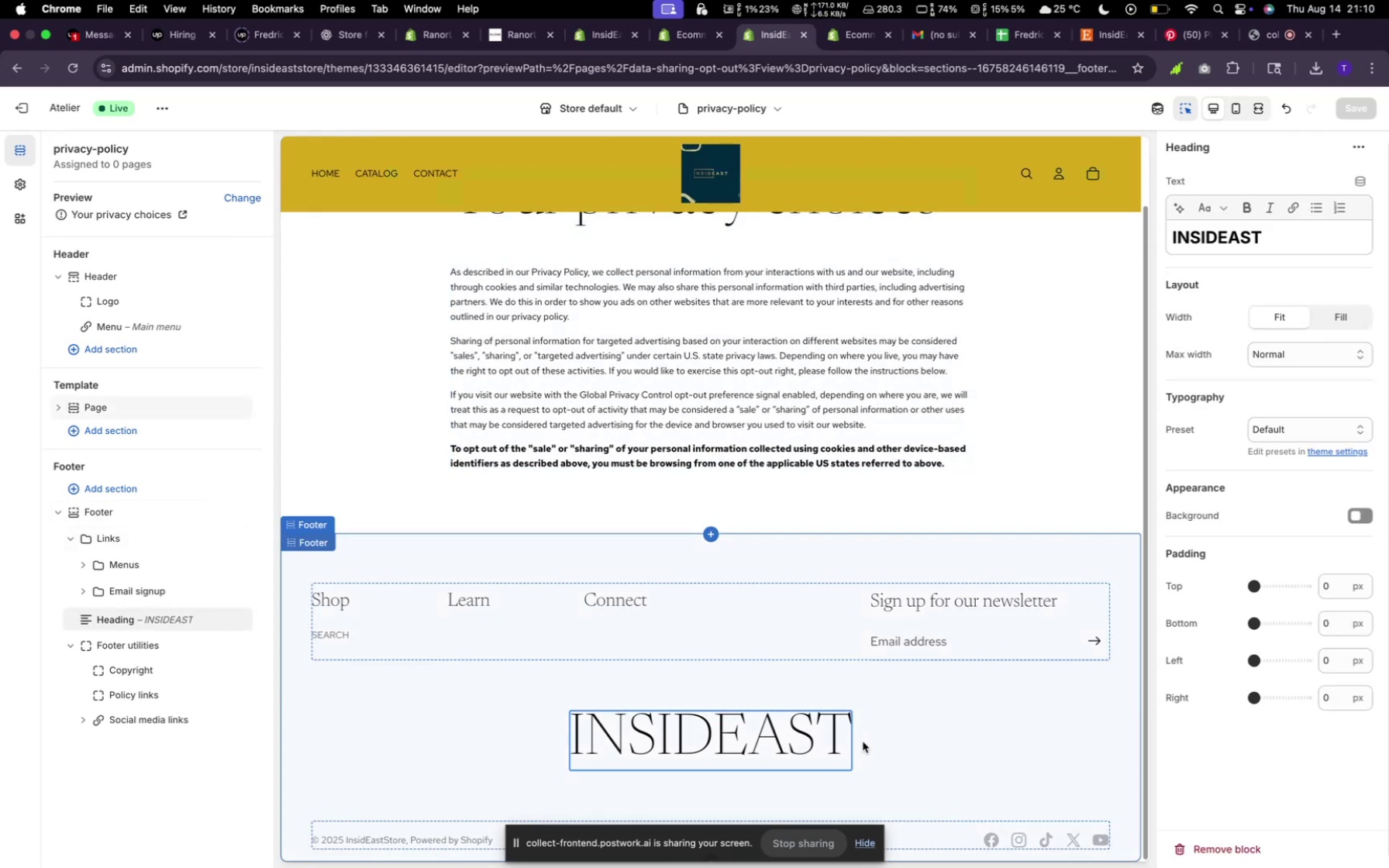 
left_click([832, 740])
 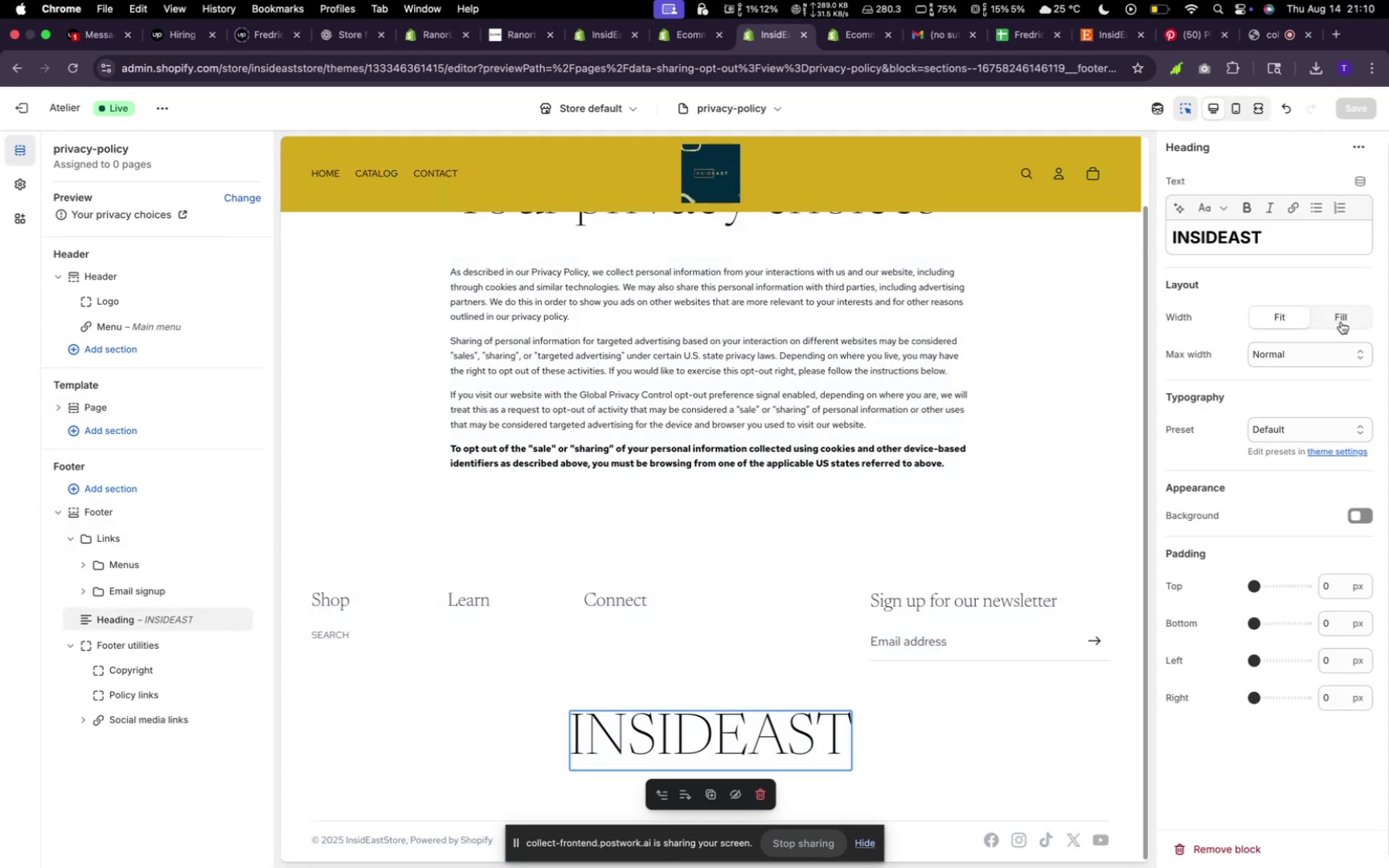 
left_click([1325, 358])
 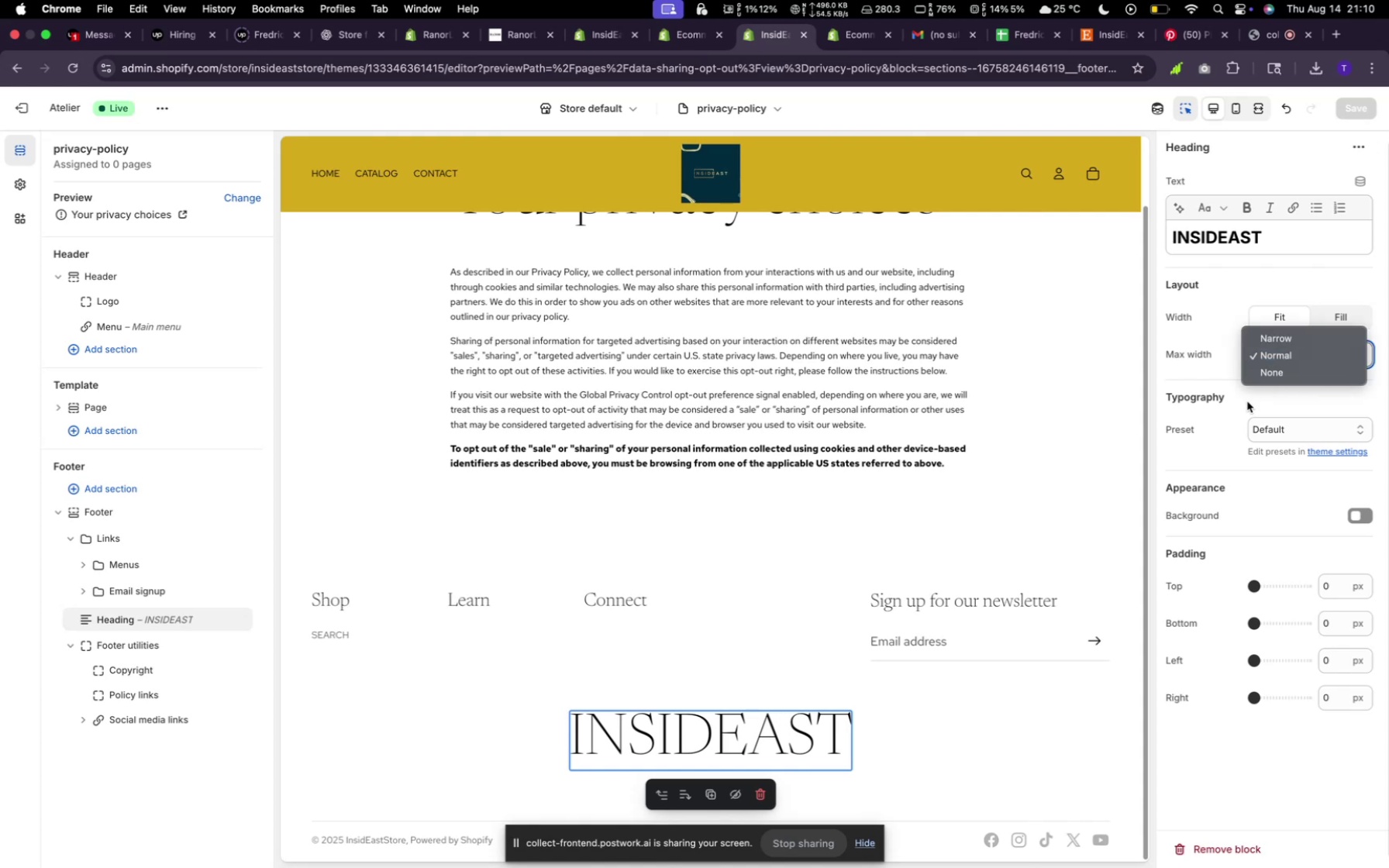 
left_click([1244, 398])
 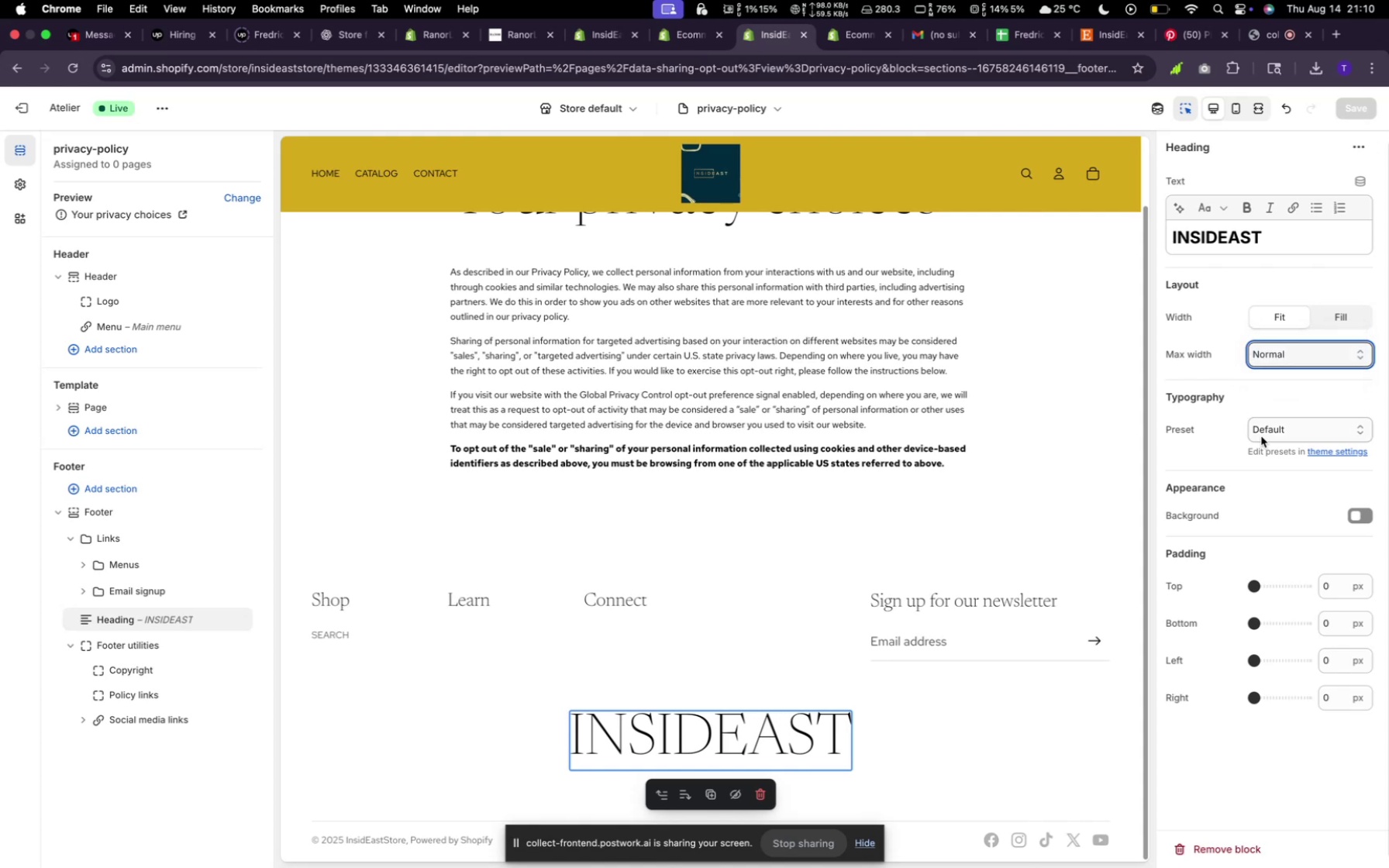 
left_click([1262, 436])
 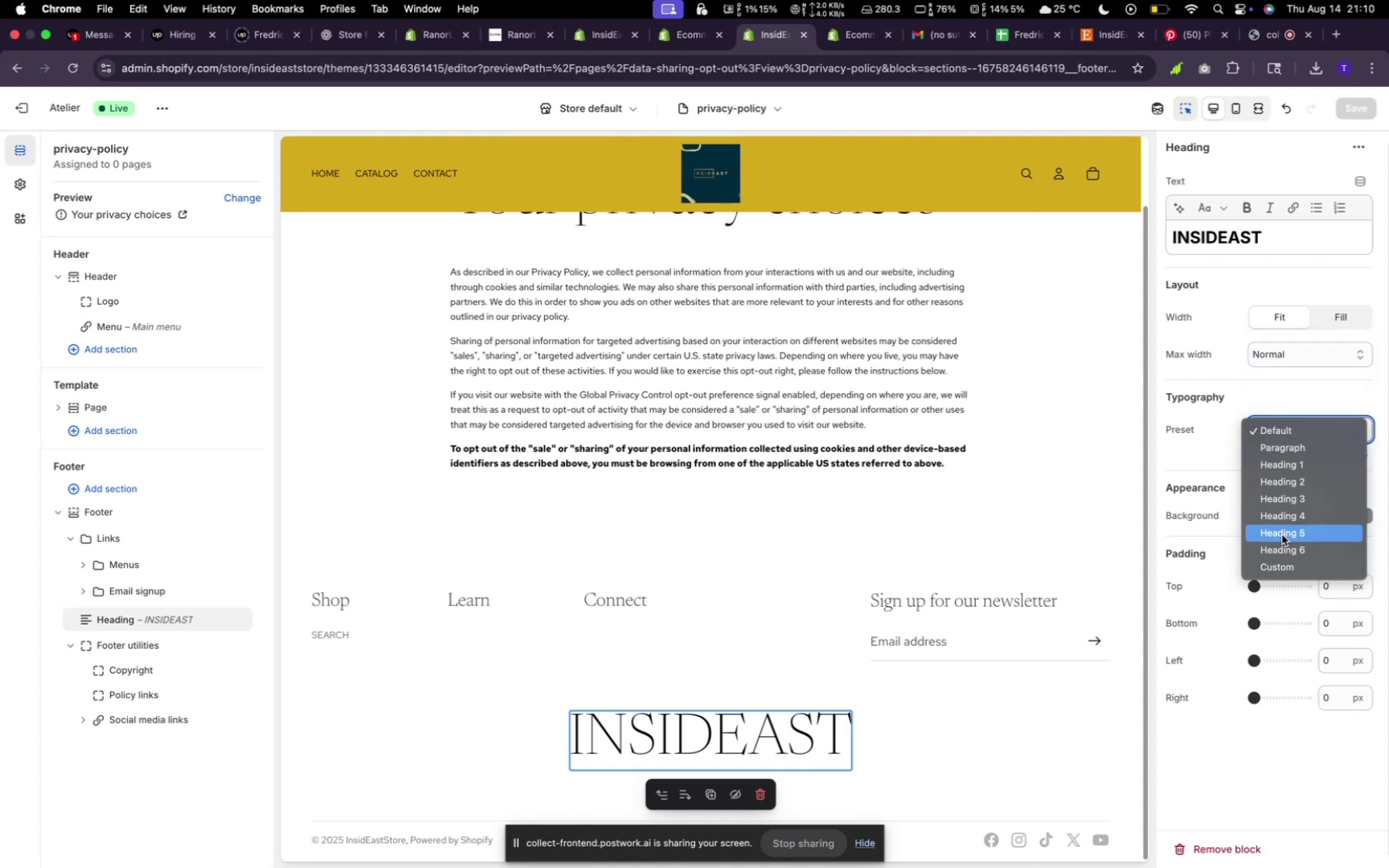 
left_click([1273, 395])
 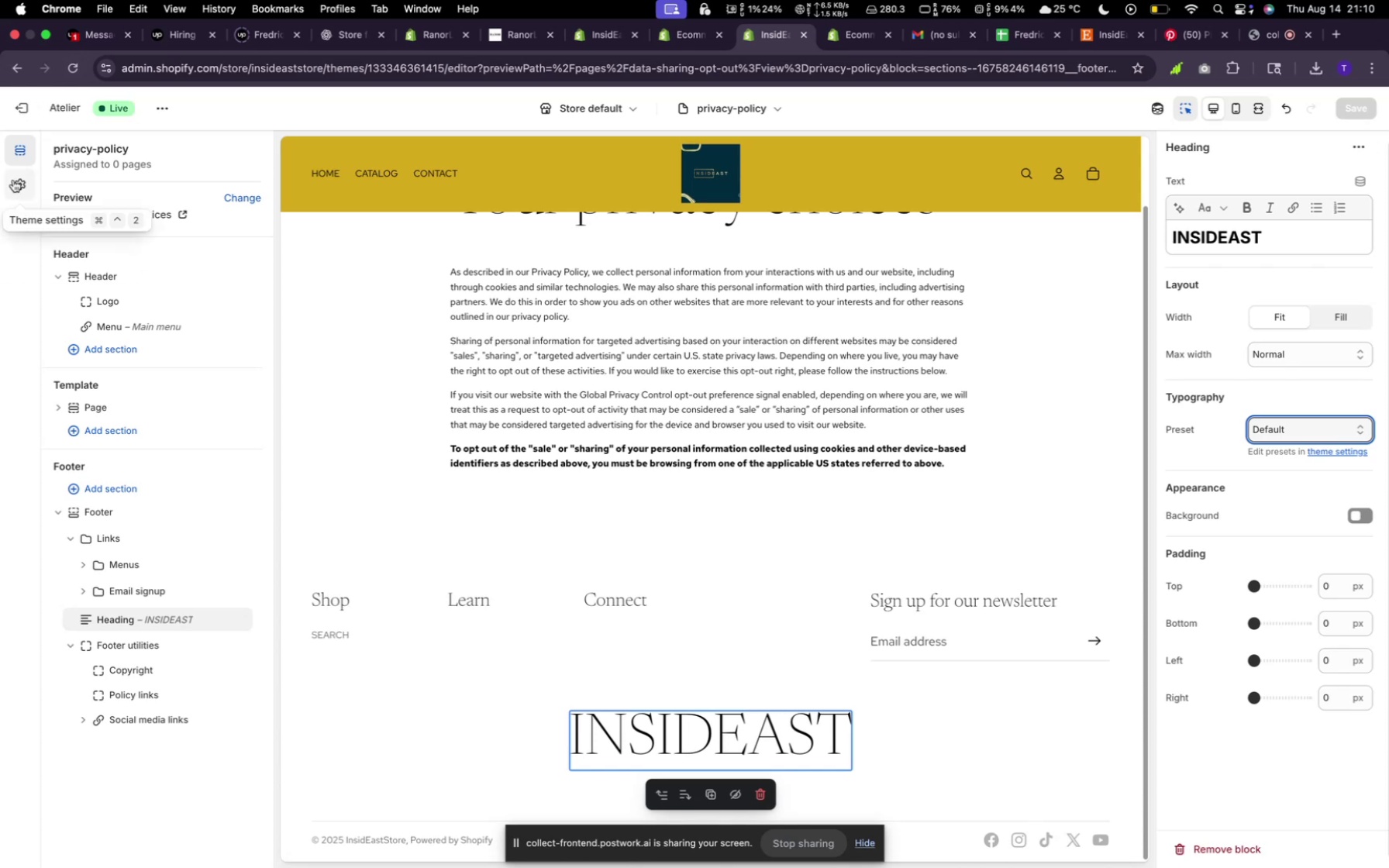 
wait(6.11)
 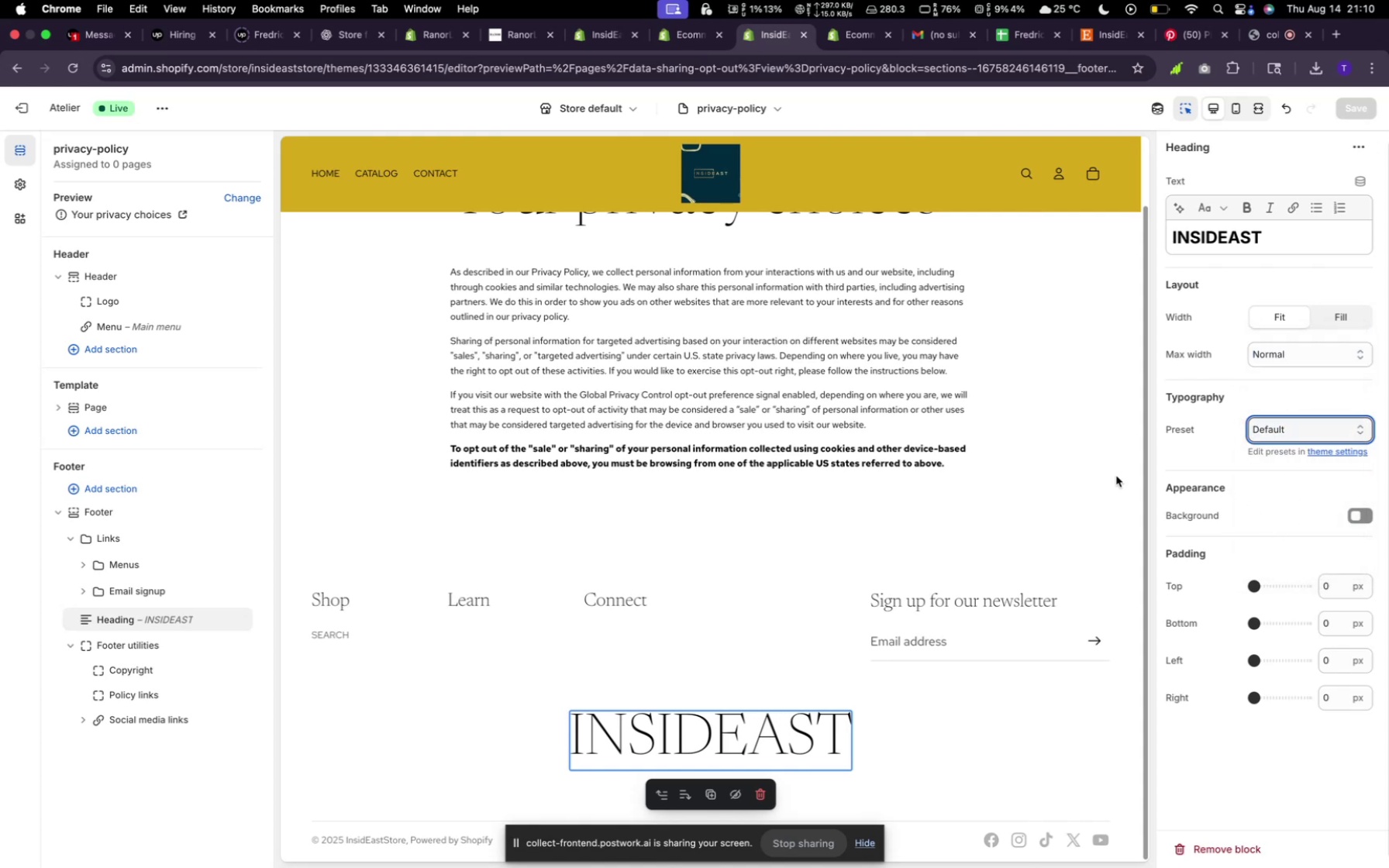 
scroll: coordinate [364, 397], scroll_direction: down, amount: 4.0
 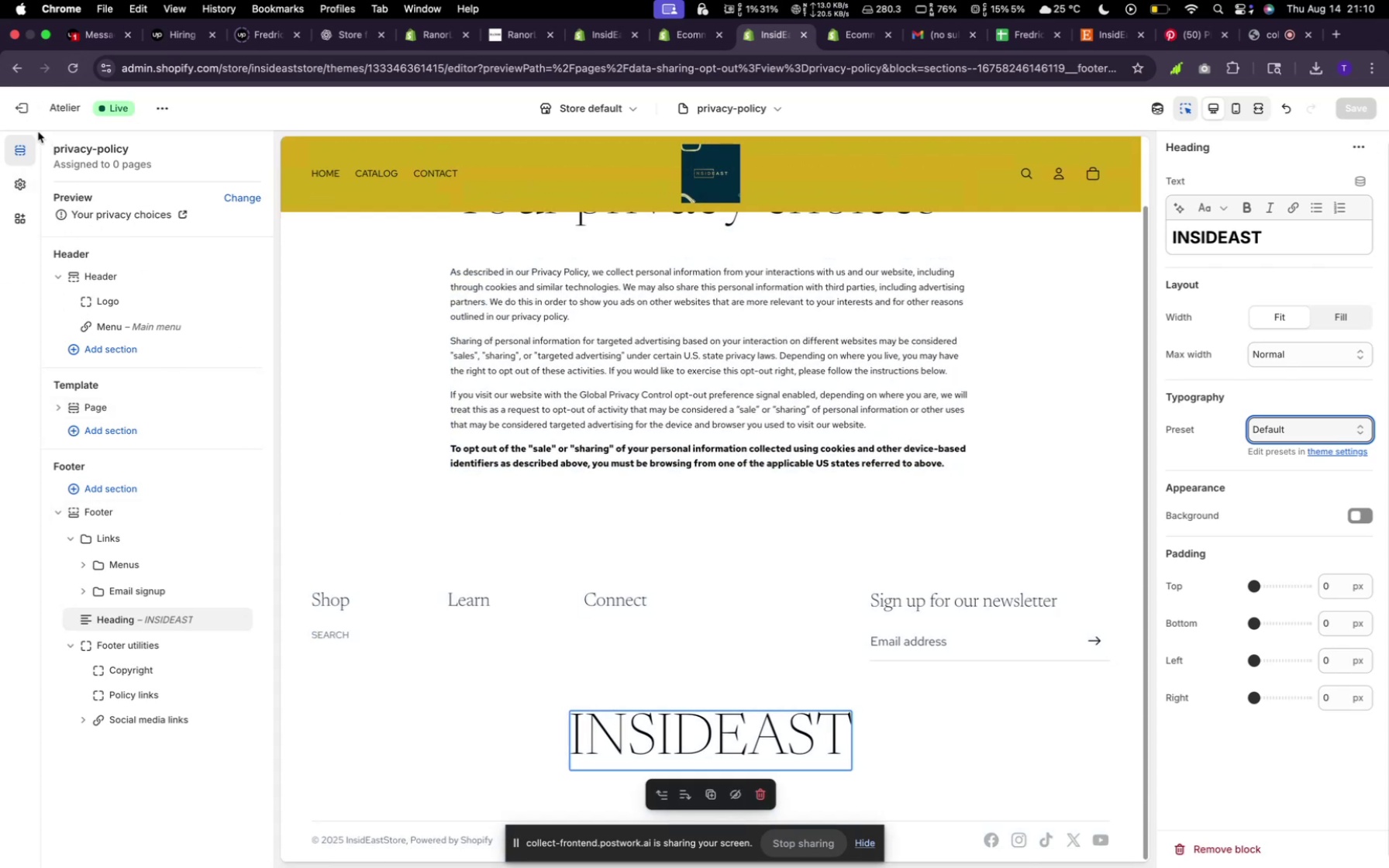 
left_click([15, 186])
 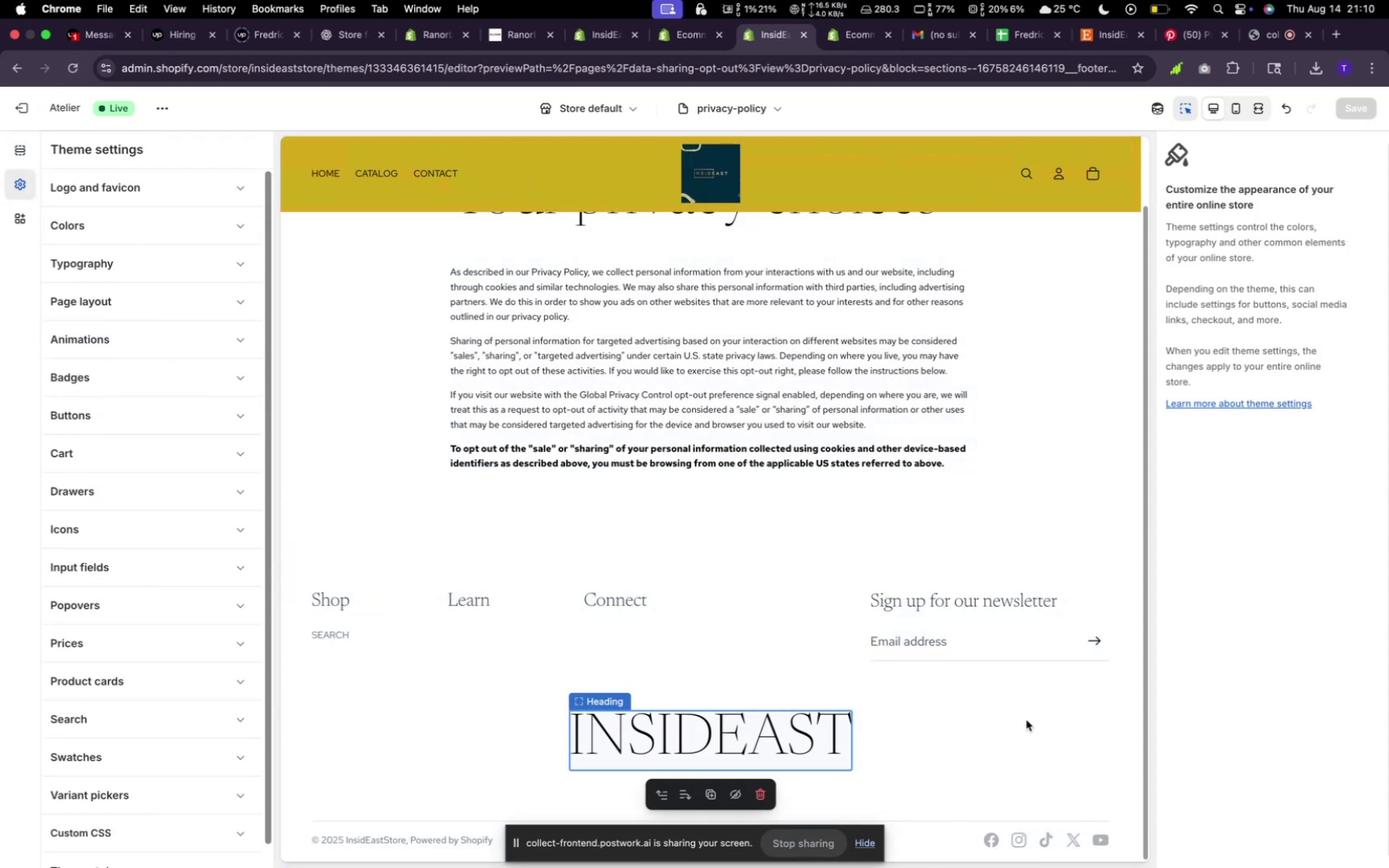 
left_click([1071, 698])
 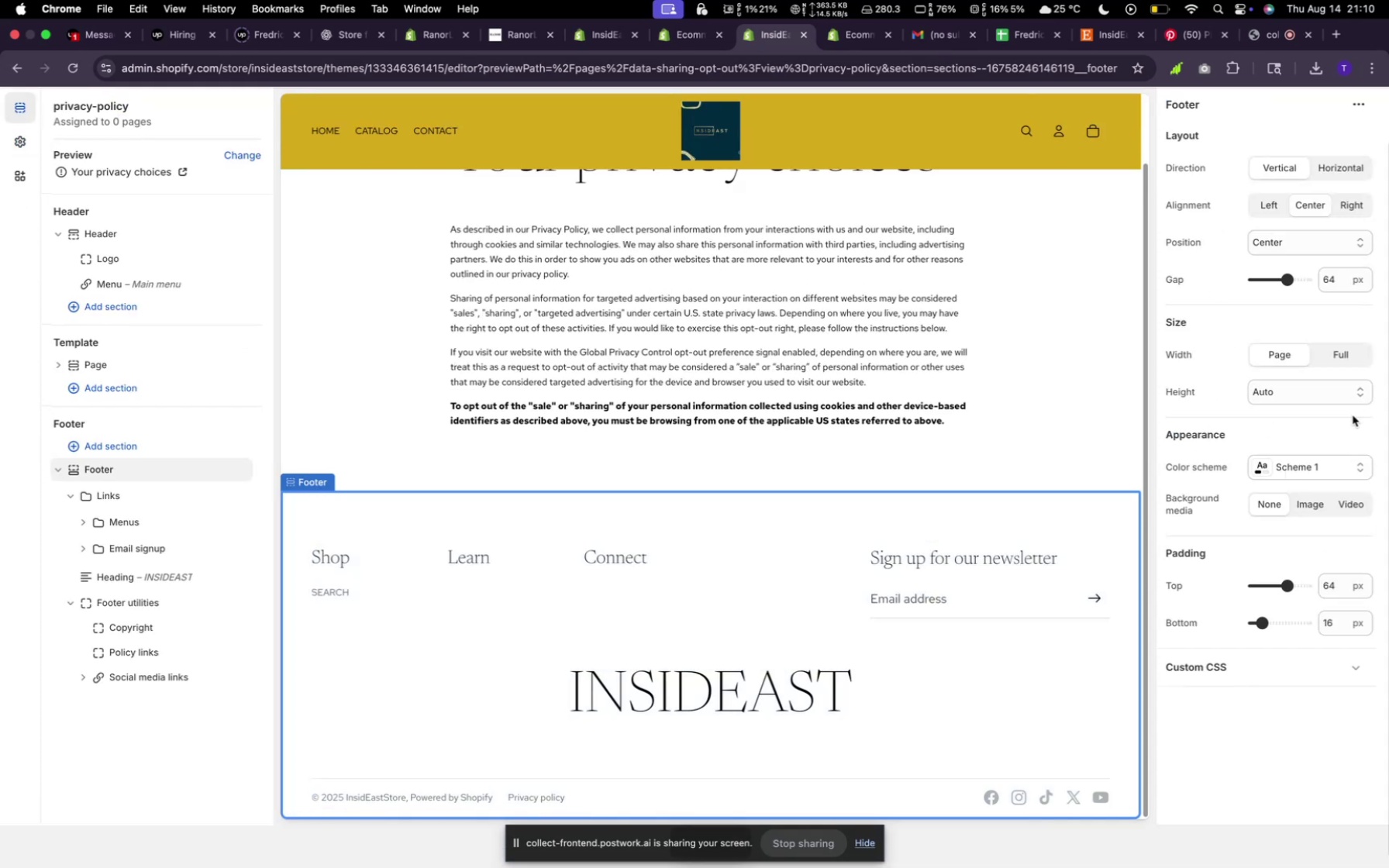 
left_click([1339, 464])
 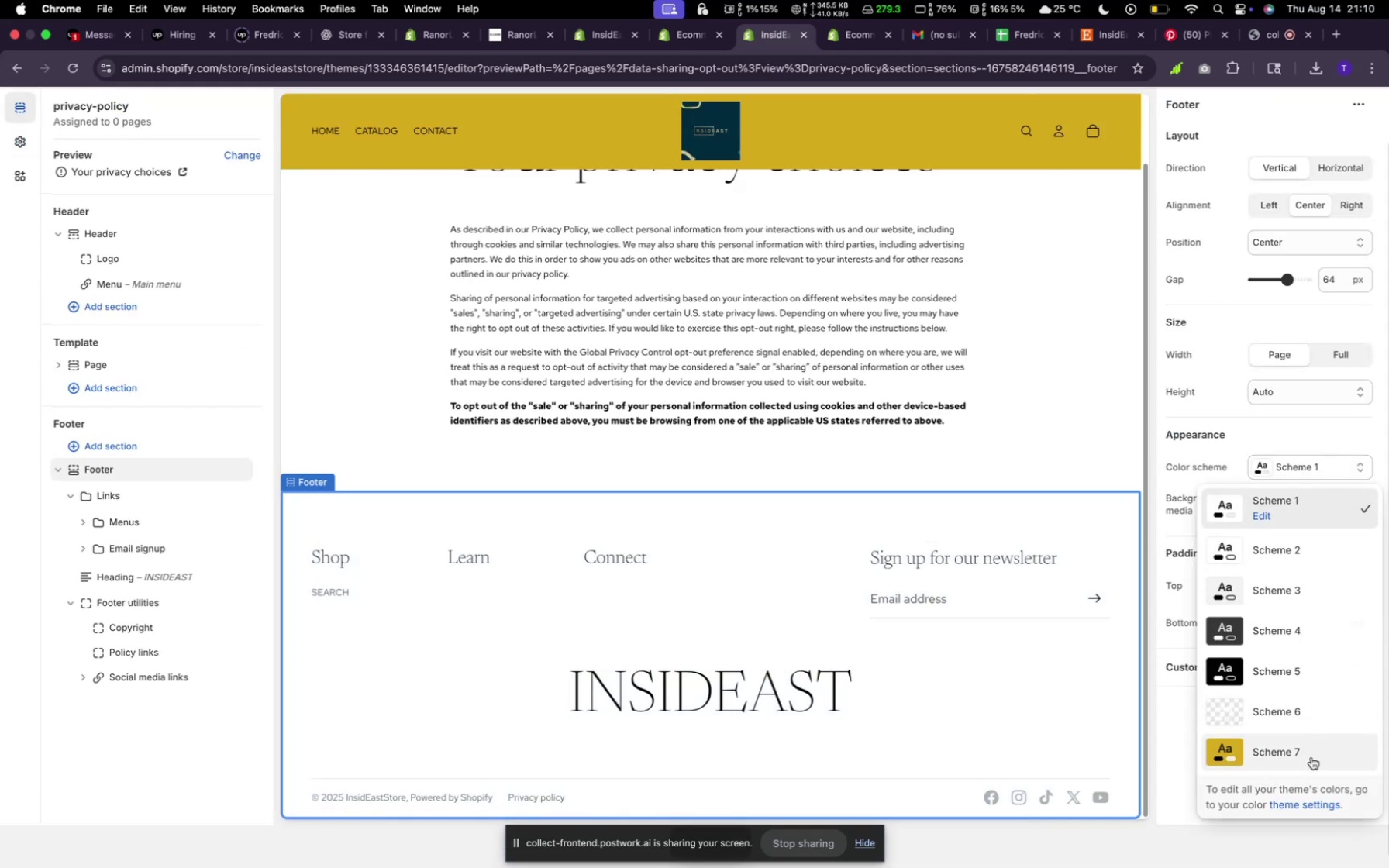 
left_click([1311, 757])
 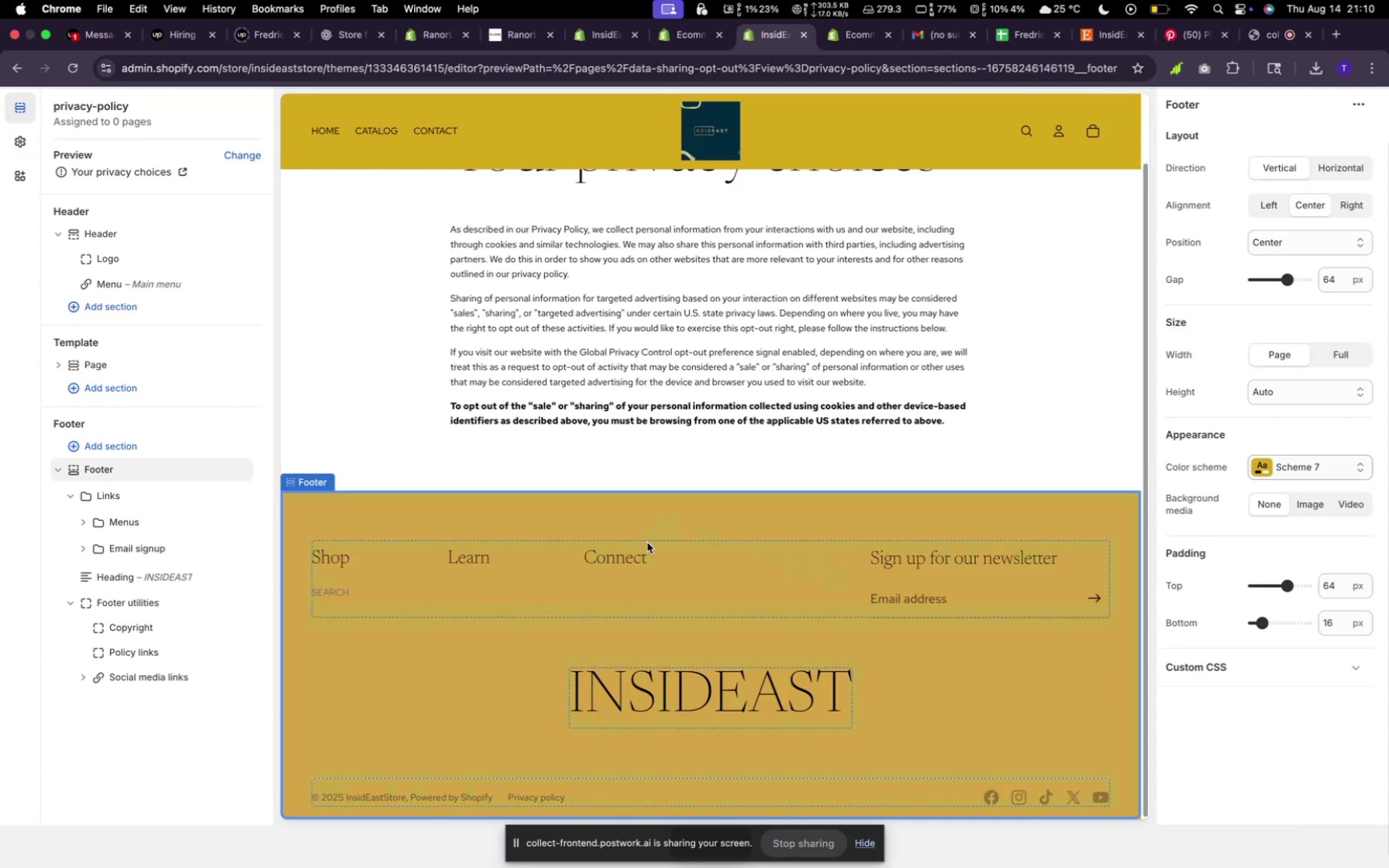 
scroll: coordinate [852, 514], scroll_direction: up, amount: 56.0
 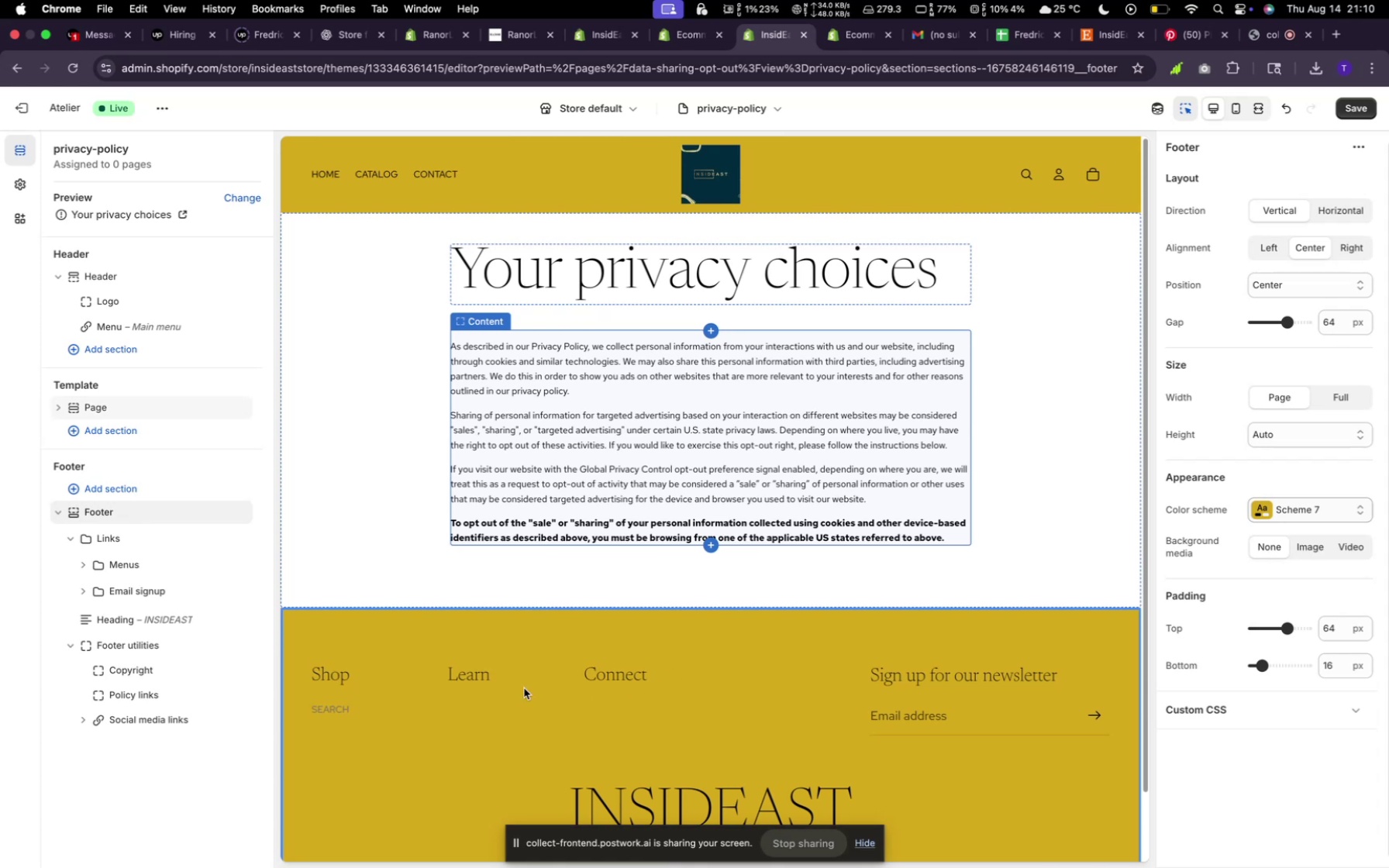 
scroll: coordinate [499, 689], scroll_direction: down, amount: 10.0
 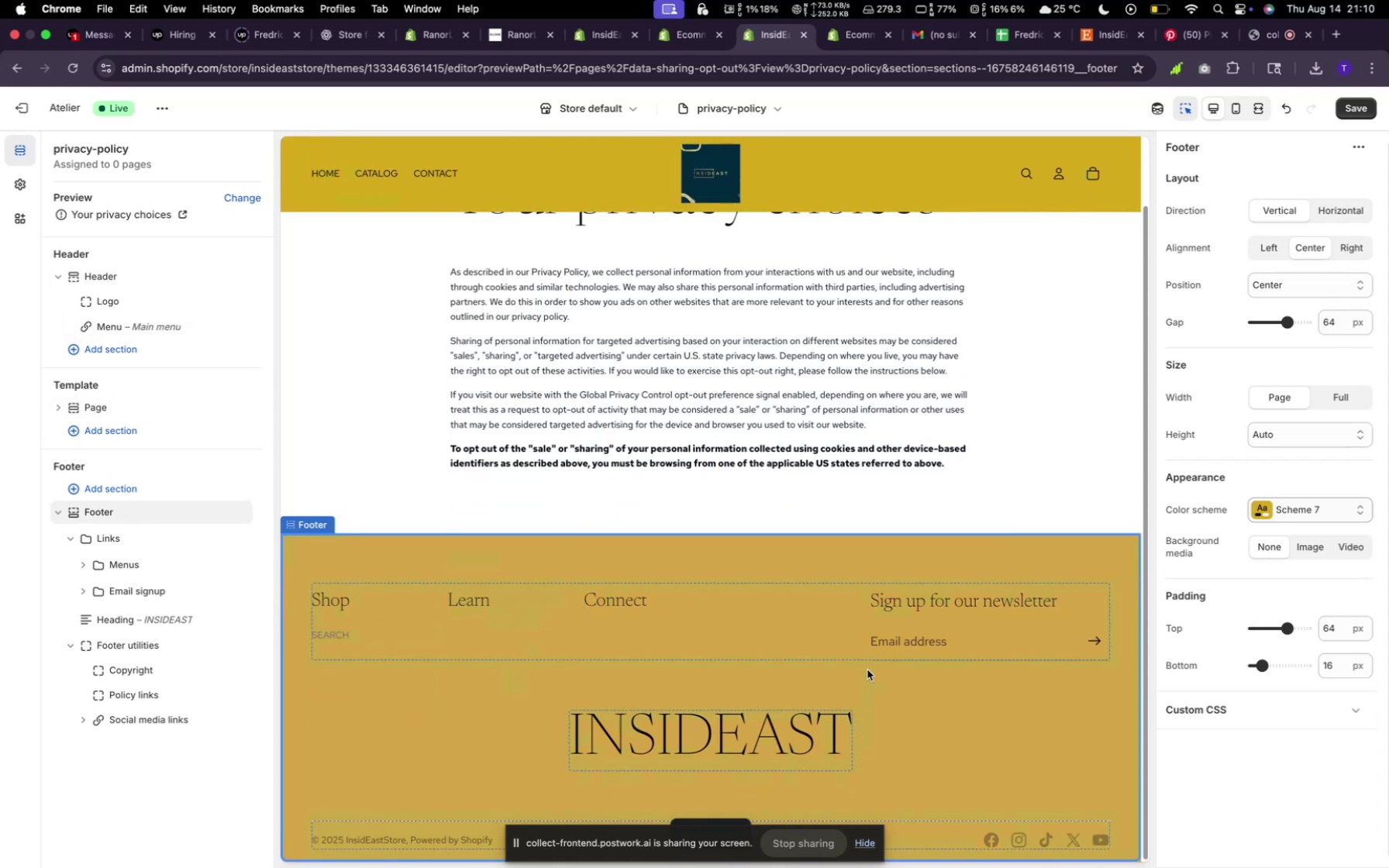 
wait(10.09)
 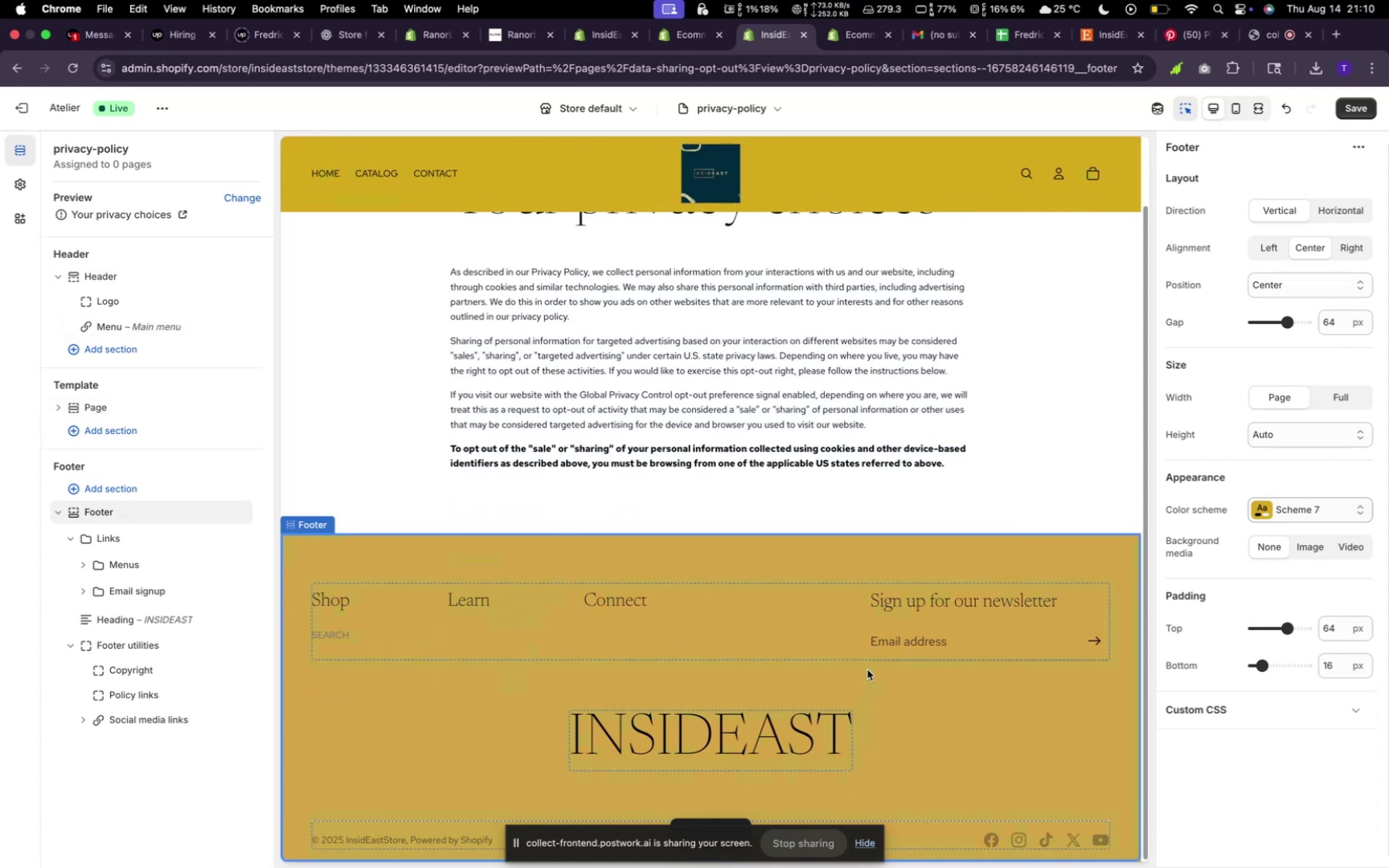 
left_click([1303, 545])
 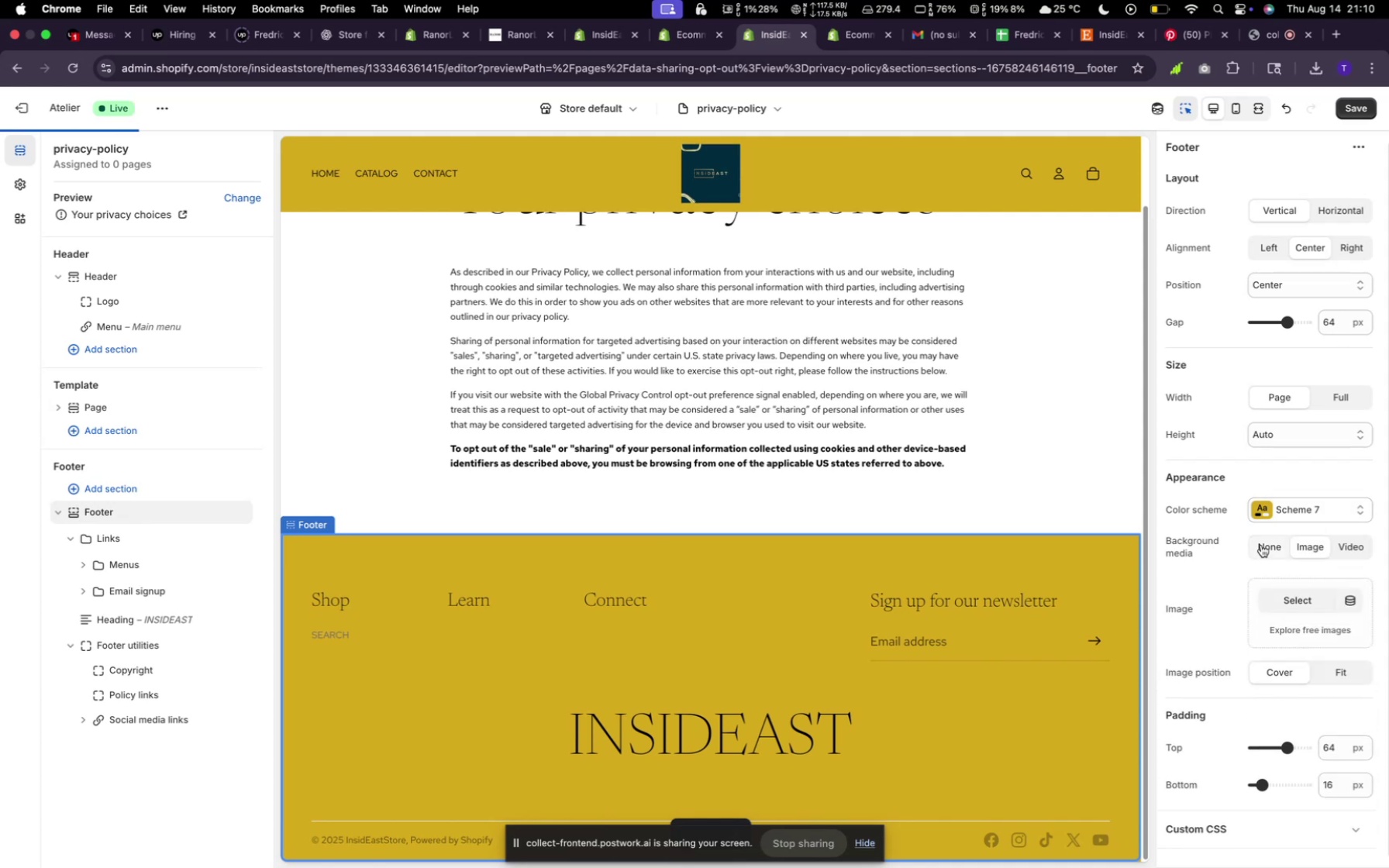 
left_click([1261, 545])
 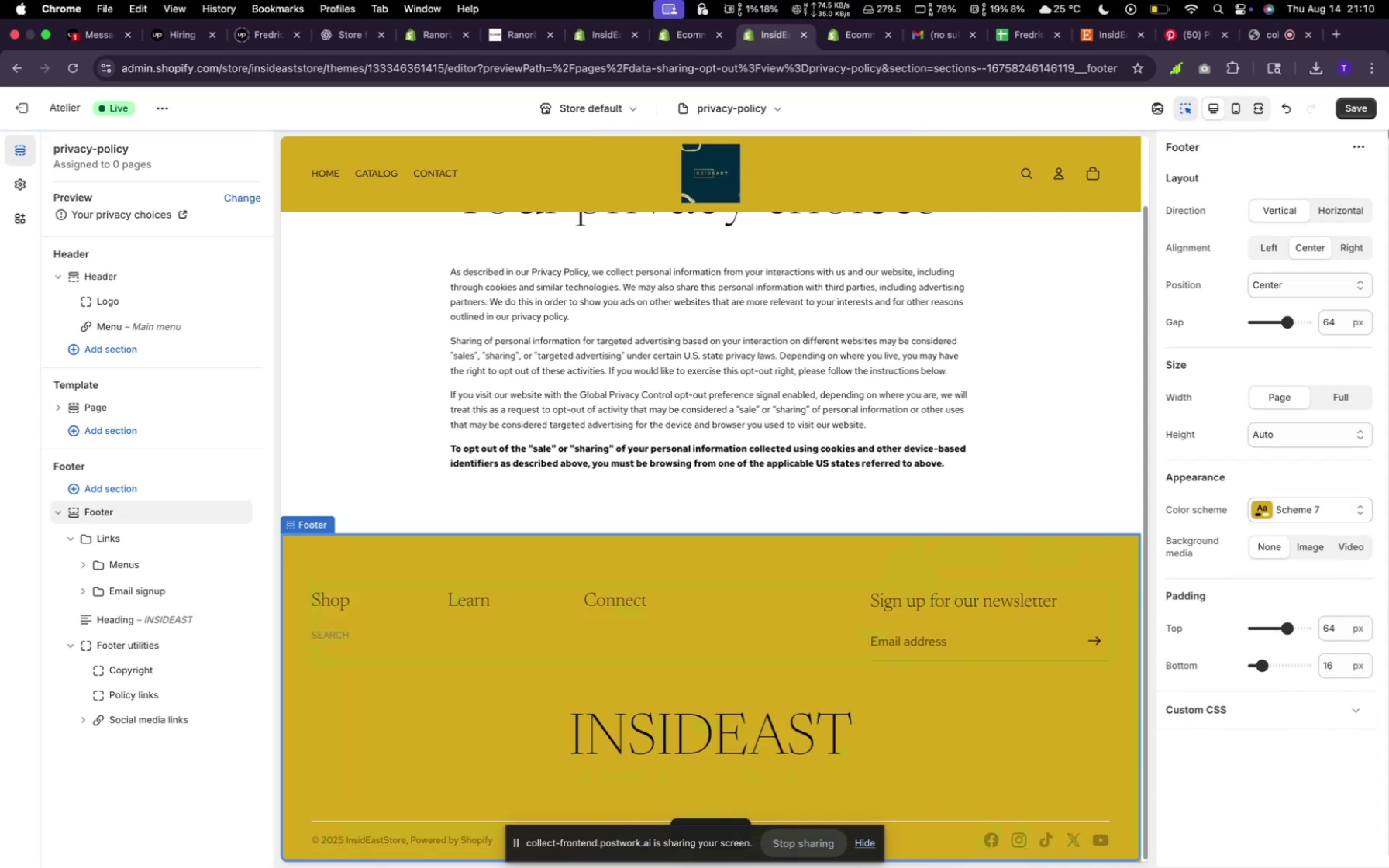 
left_click([1354, 109])
 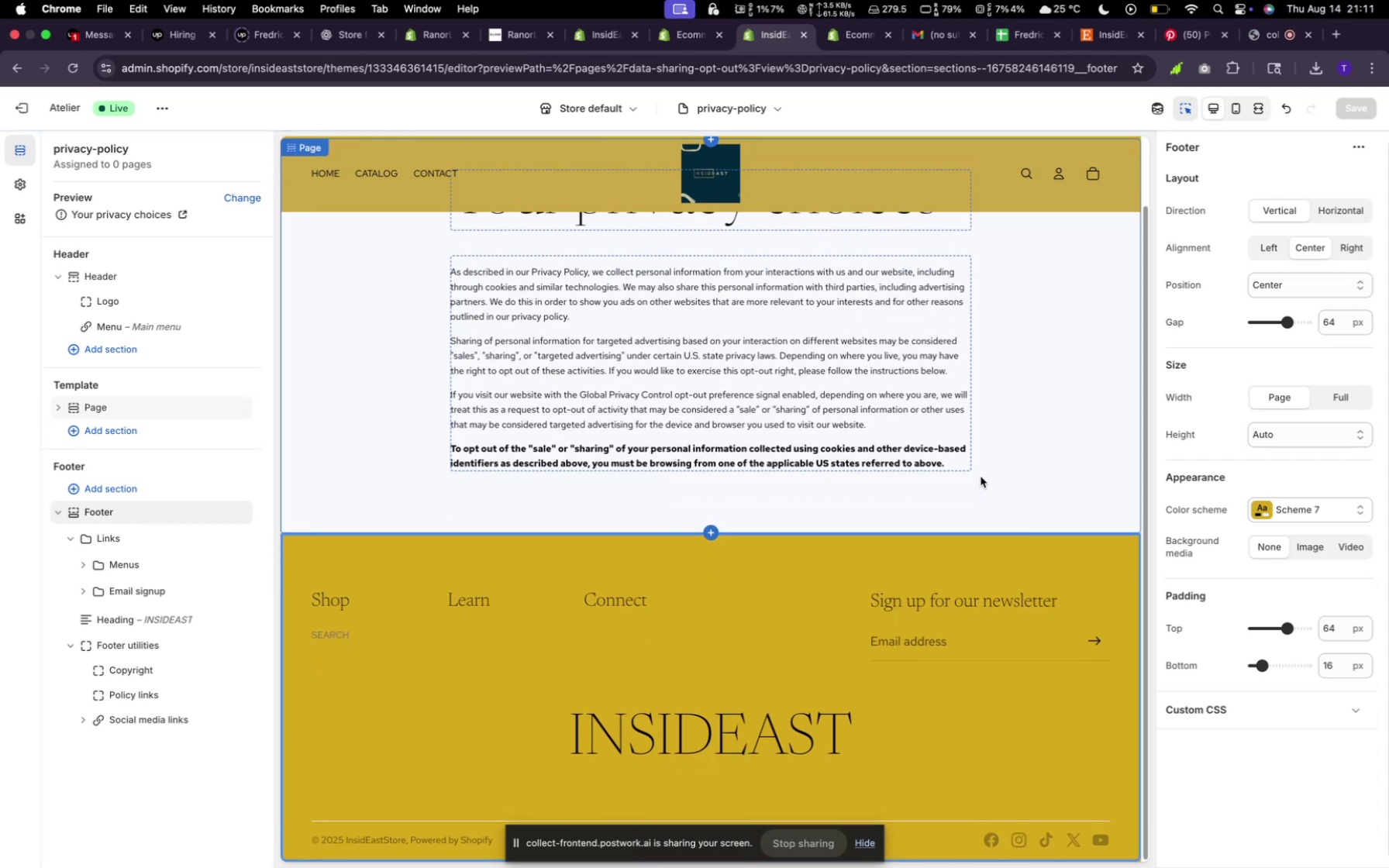 
wait(15.09)
 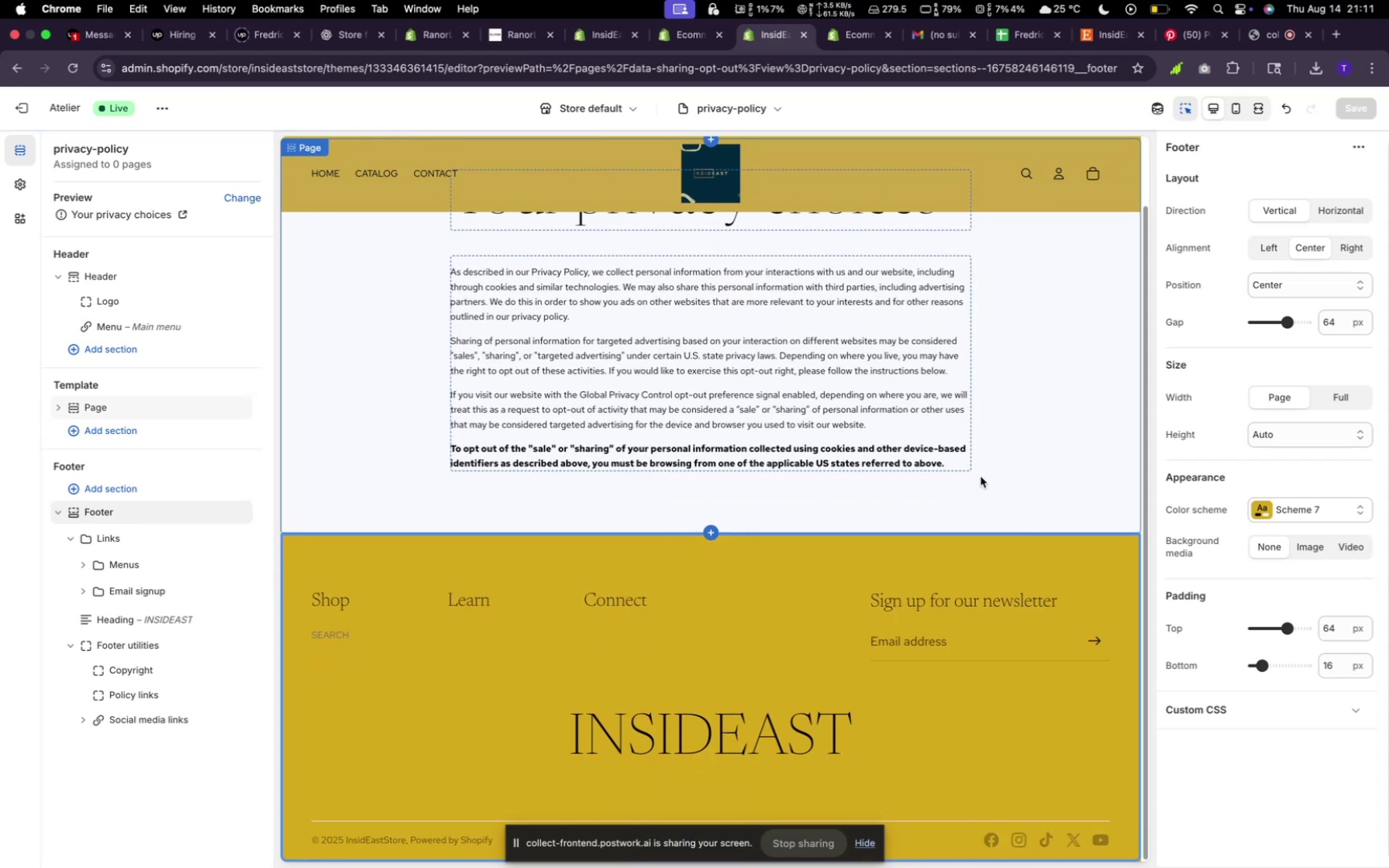 
scroll: coordinate [993, 424], scroll_direction: up, amount: 28.0
 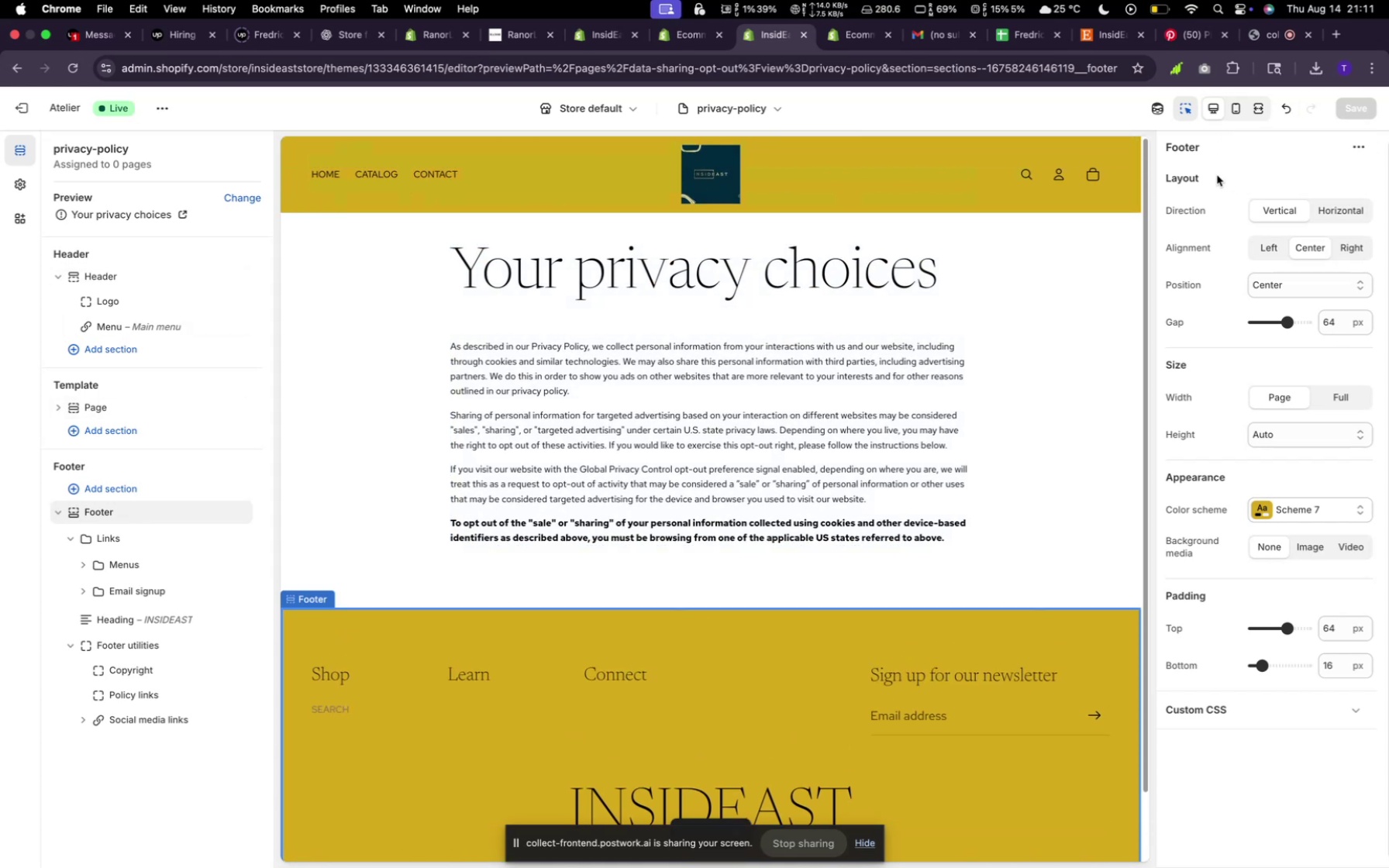 
left_click([472, 172])
 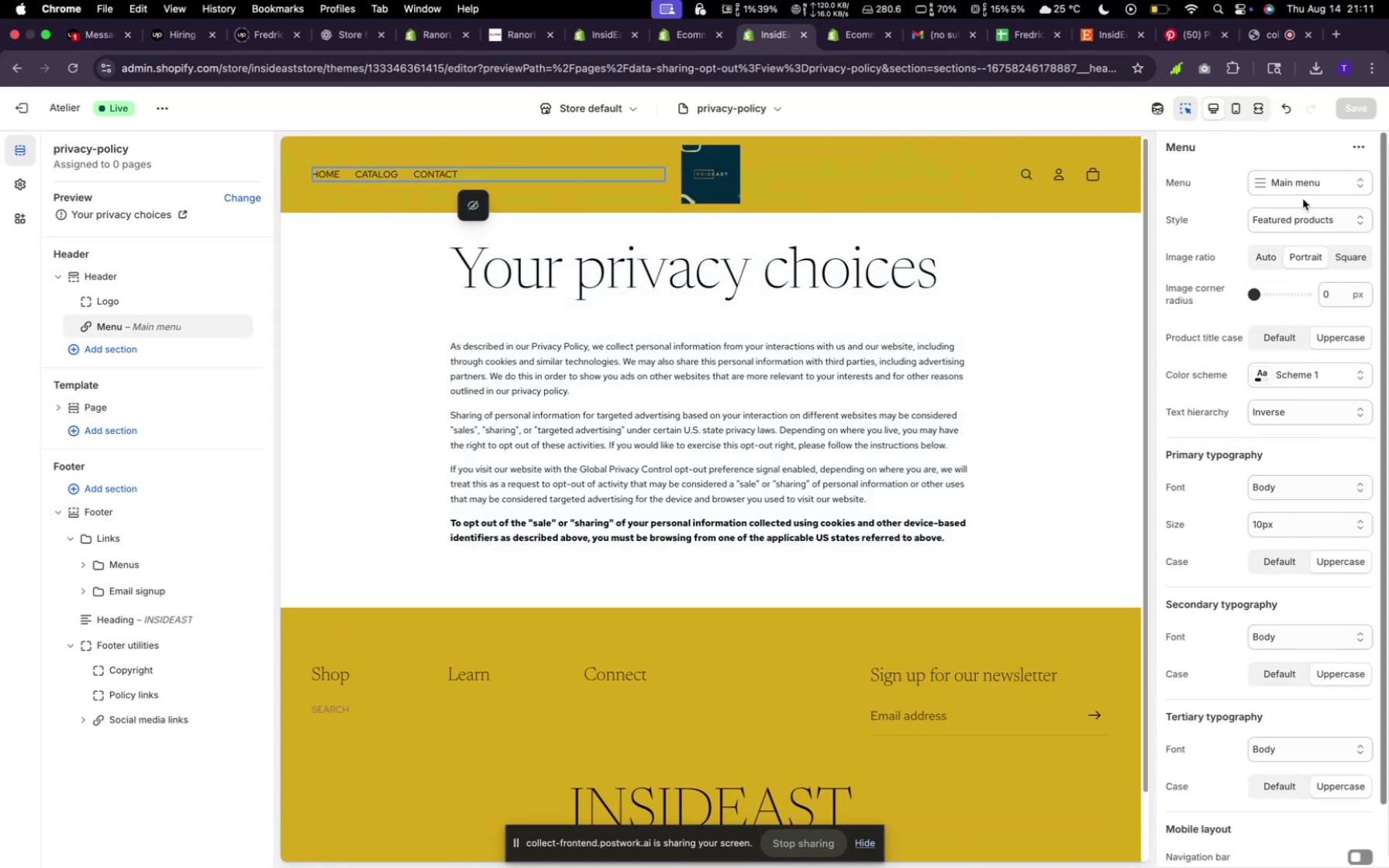 
left_click([1303, 190])
 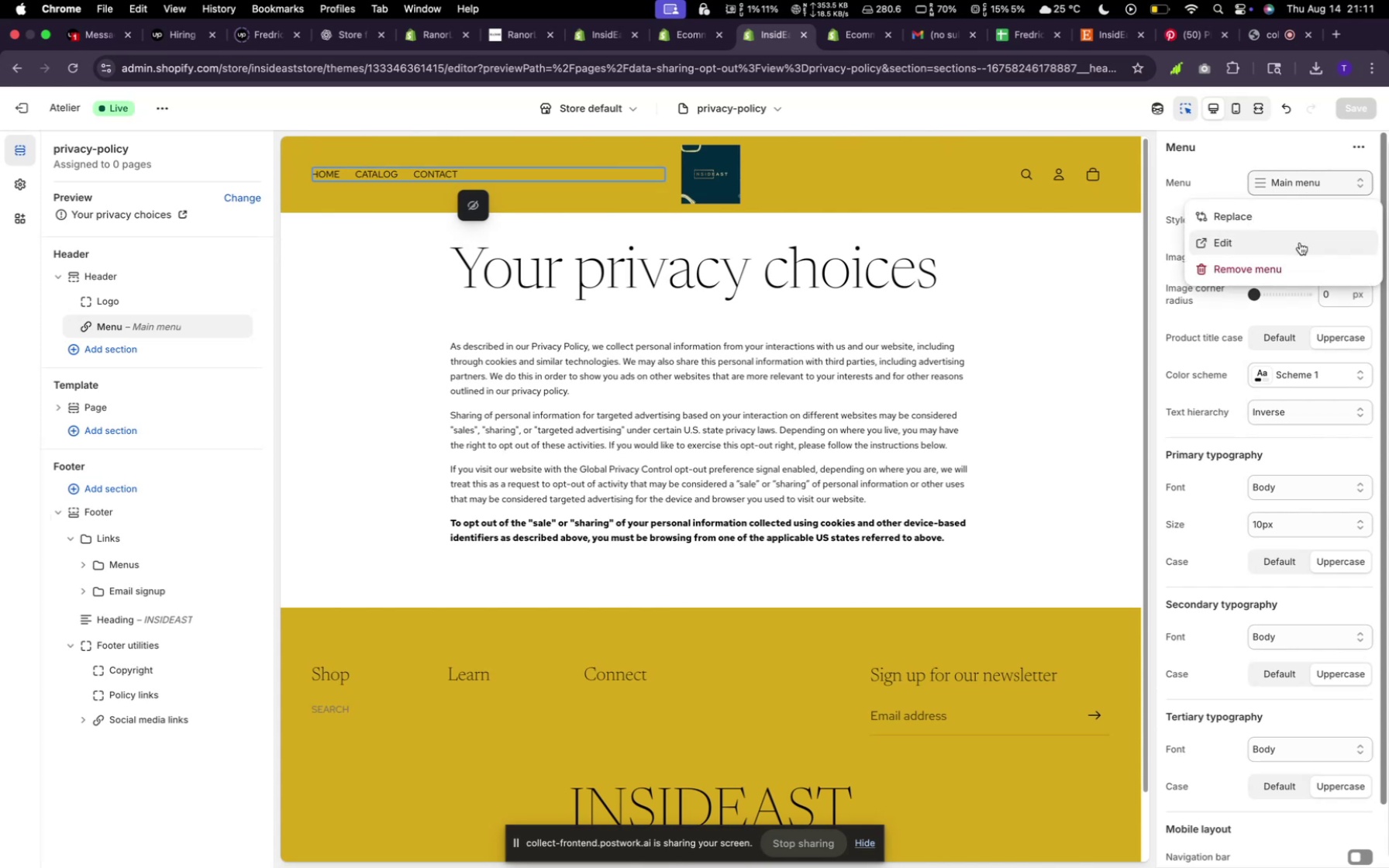 
left_click([1300, 243])
 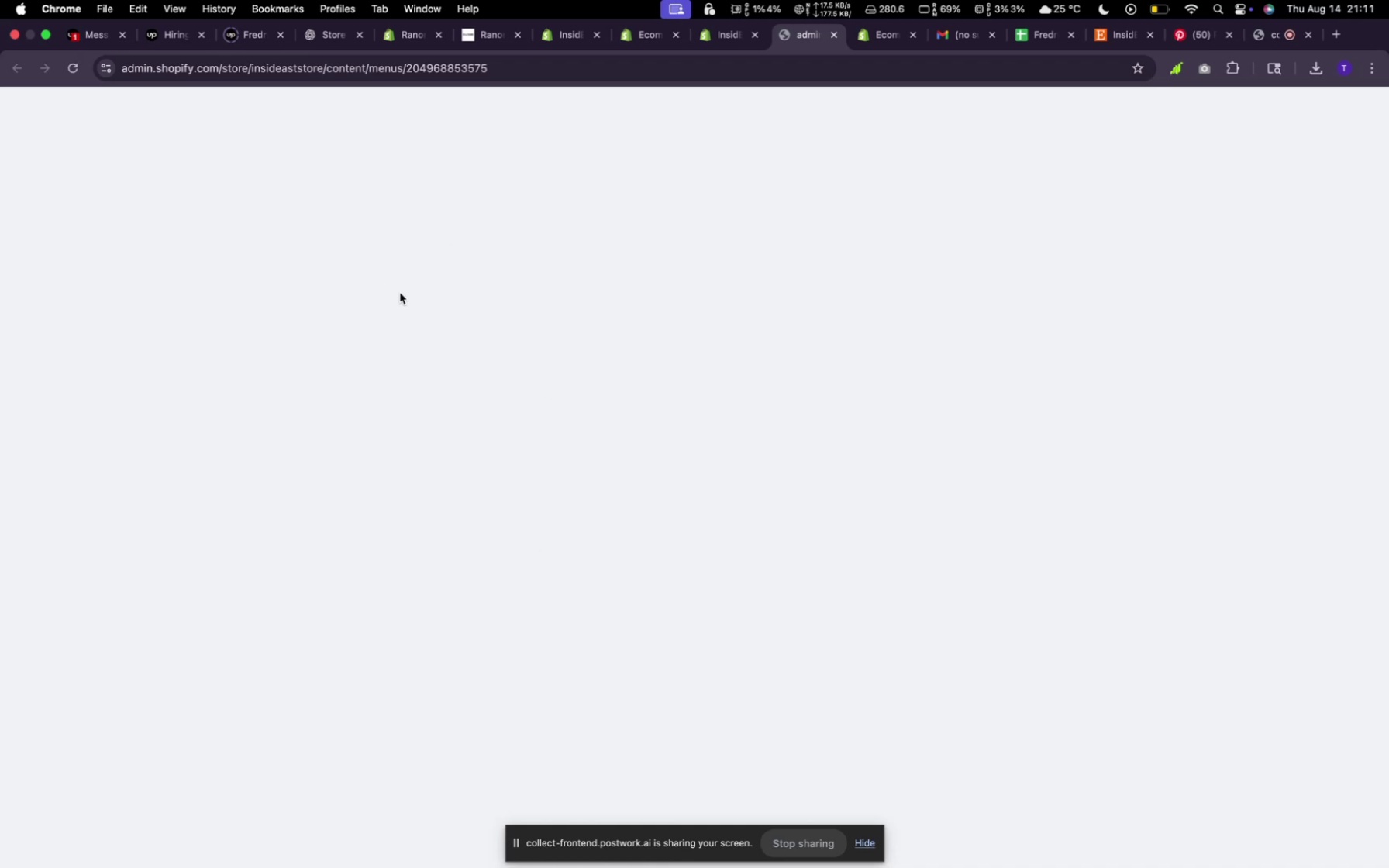 
wait(24.46)
 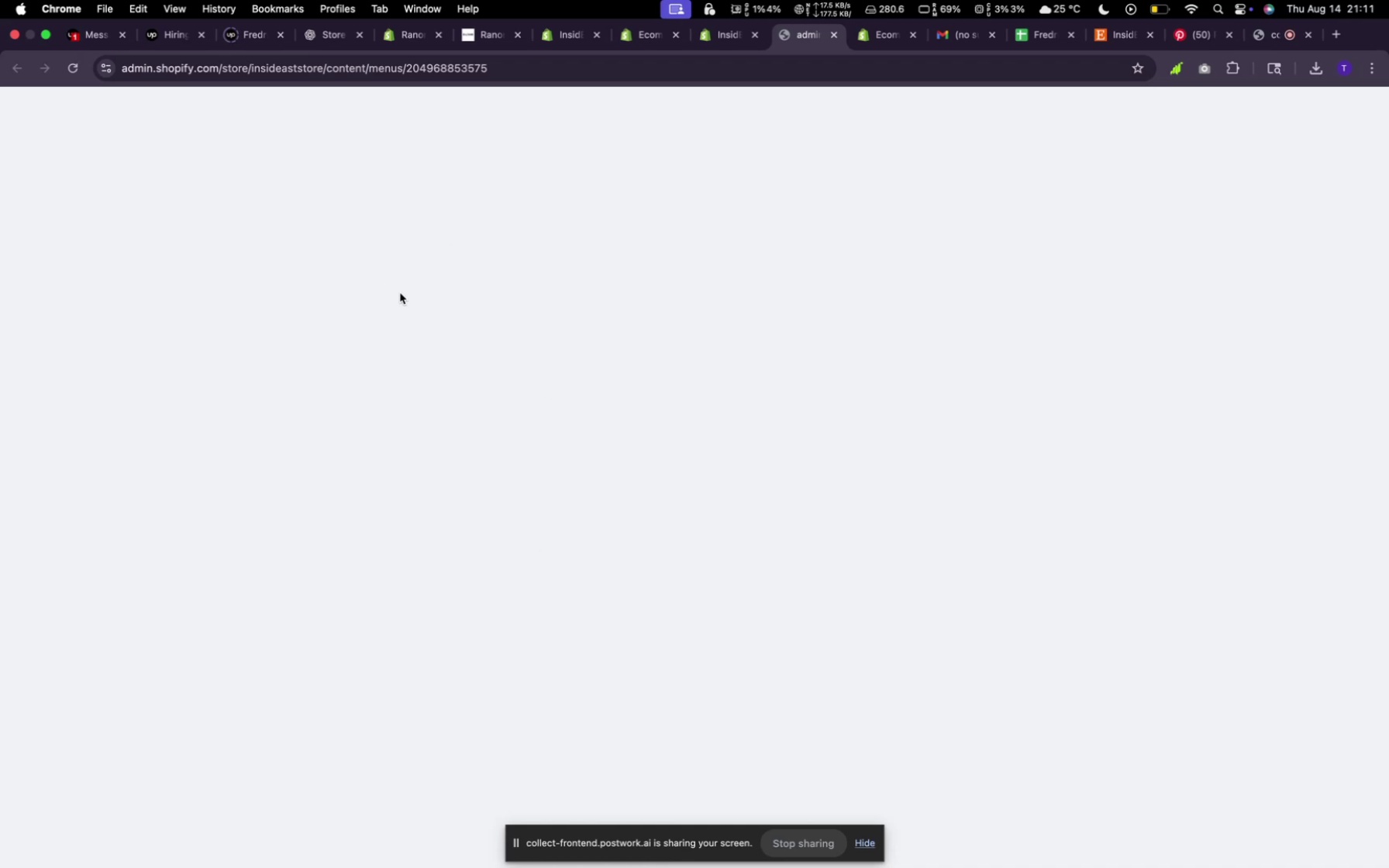 
left_click([71, 74])
 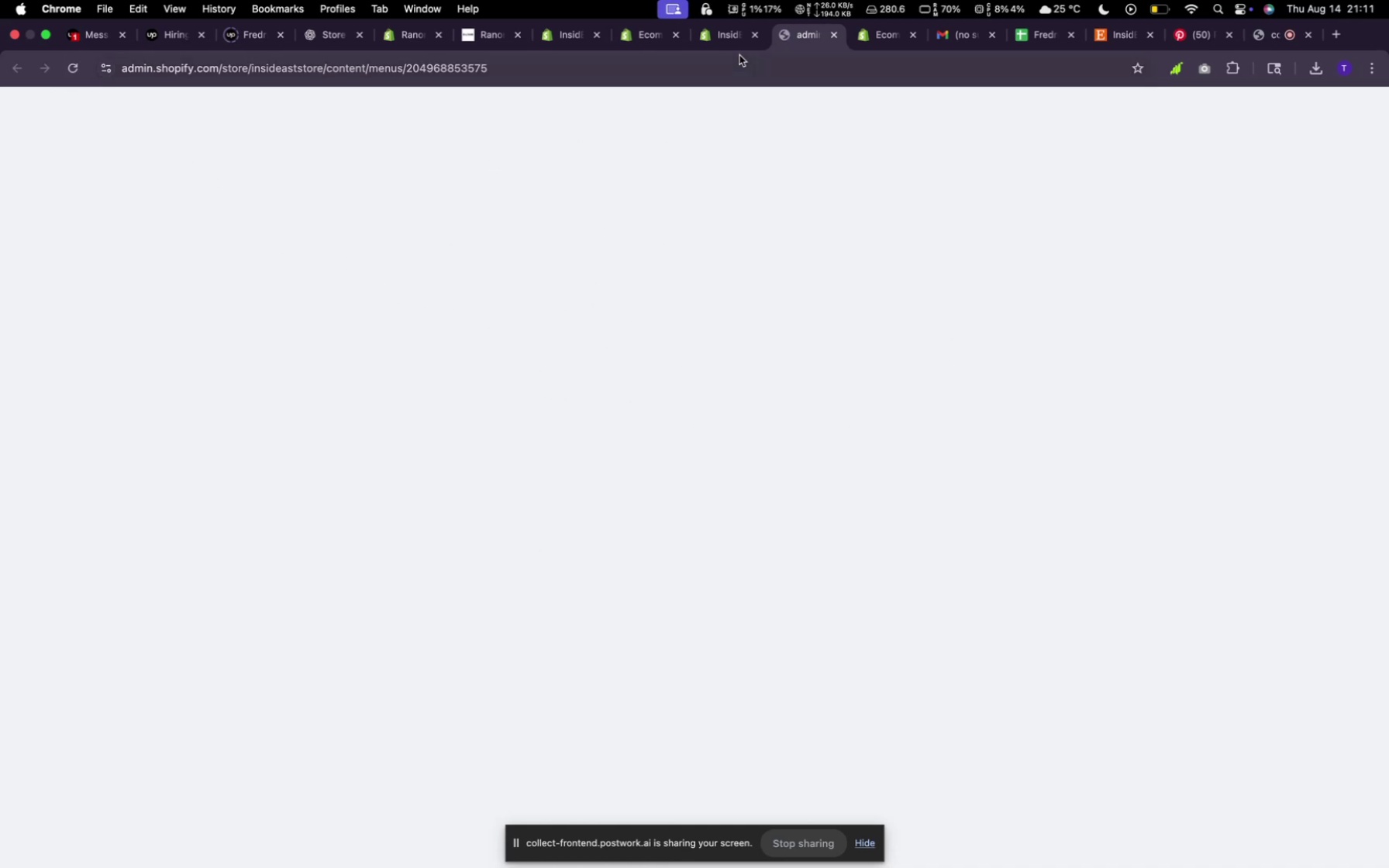 
left_click([711, 32])
 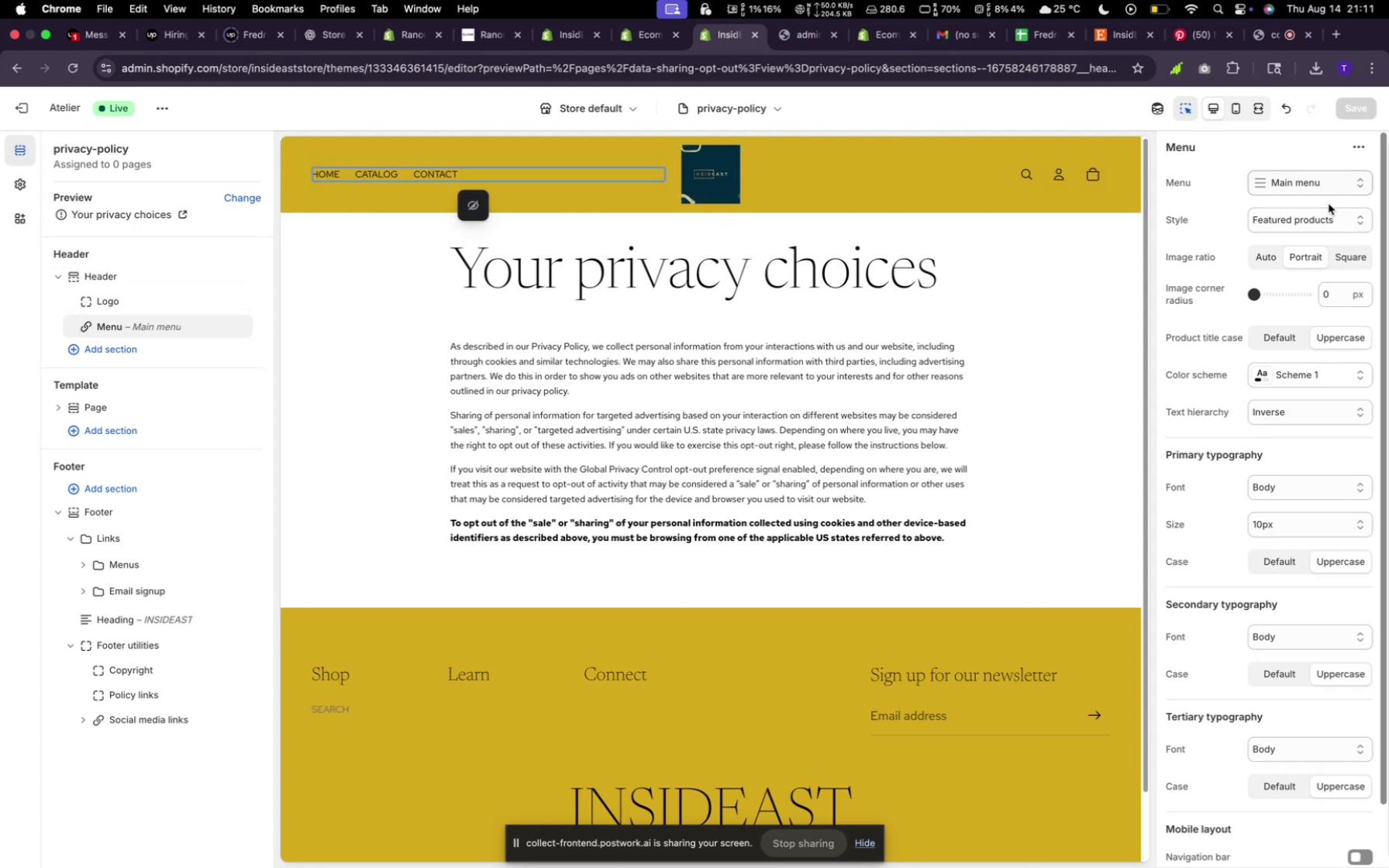 
left_click([1319, 180])
 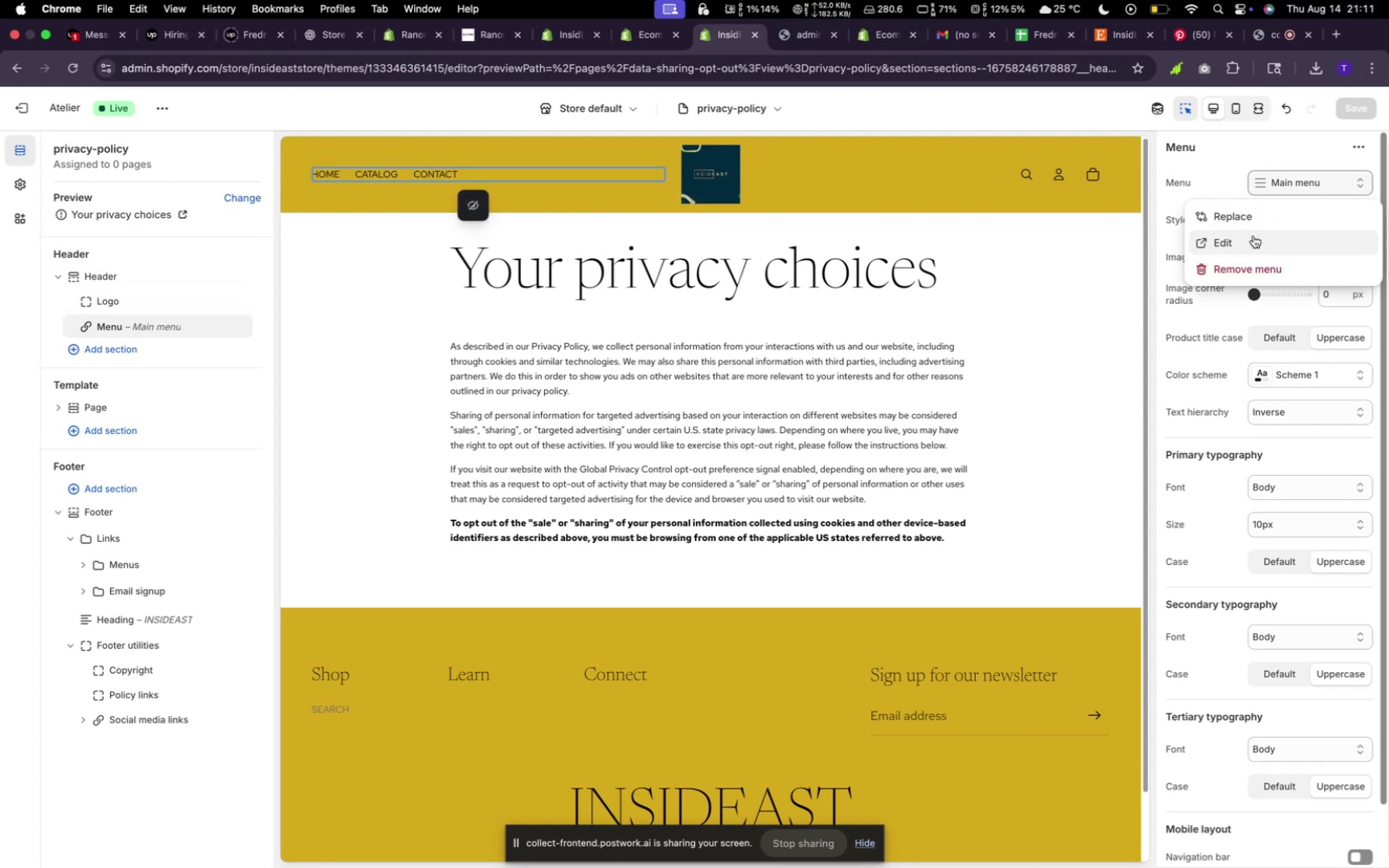 
left_click([1253, 236])
 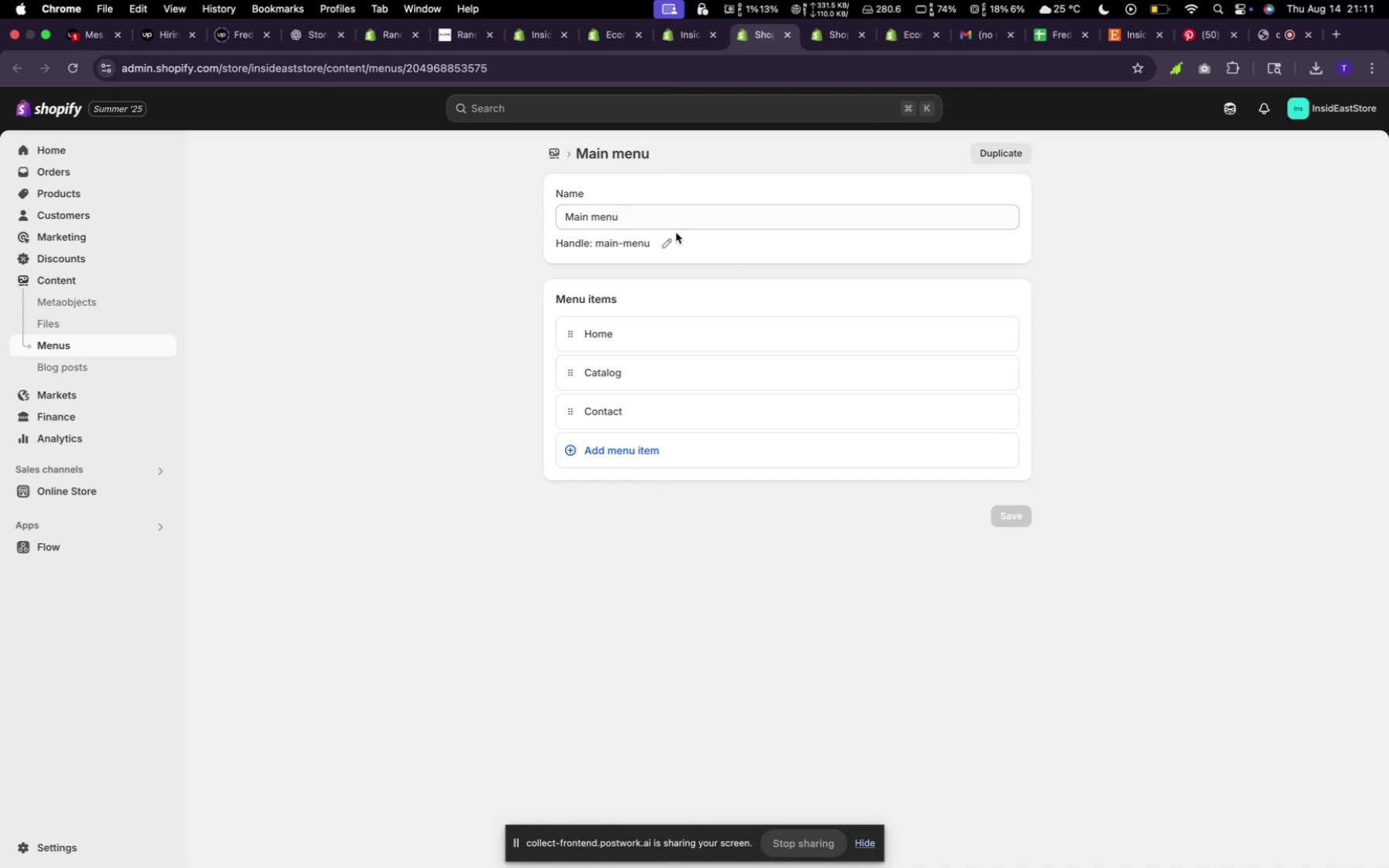 
wait(12.8)
 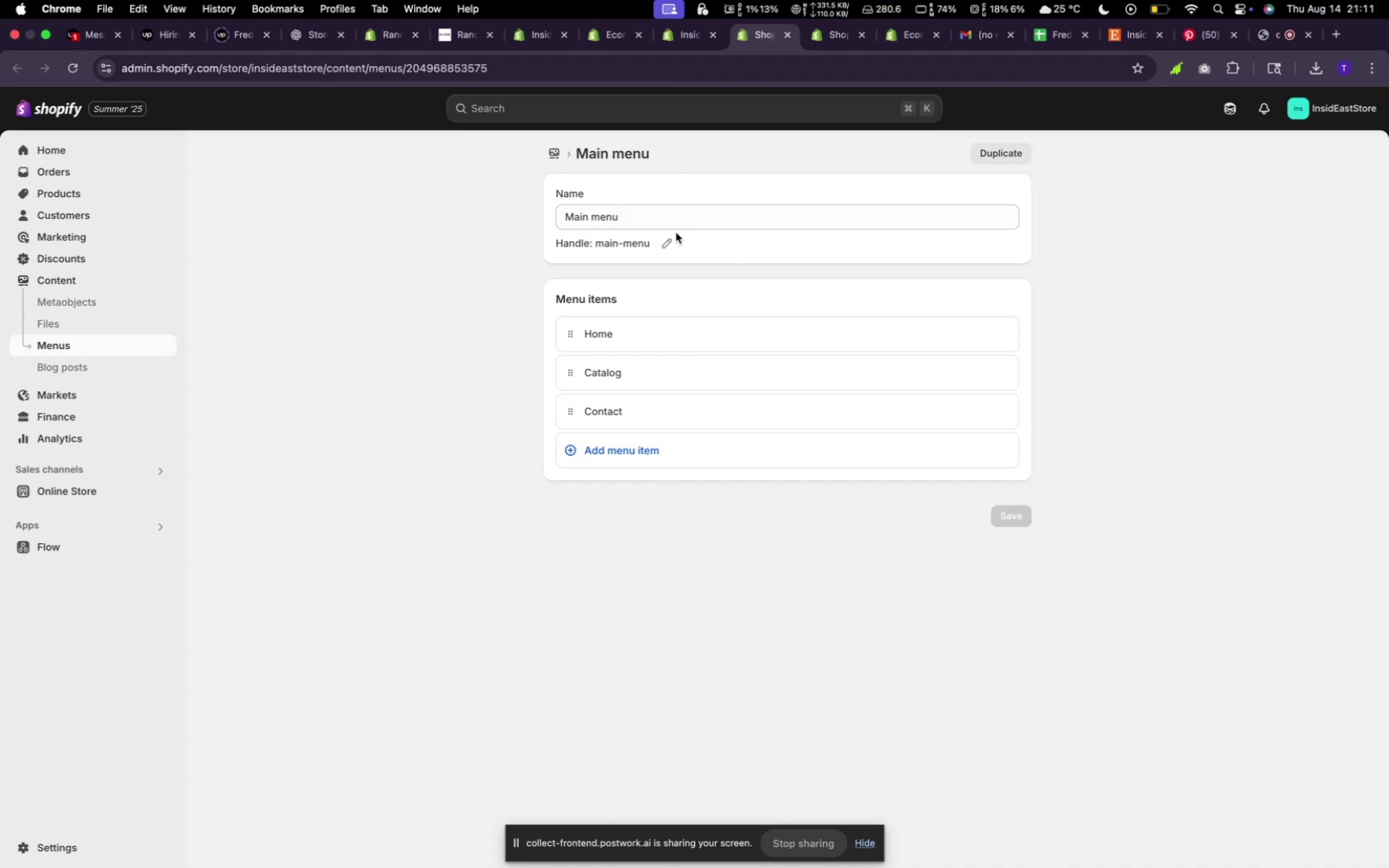 
left_click([81, 490])
 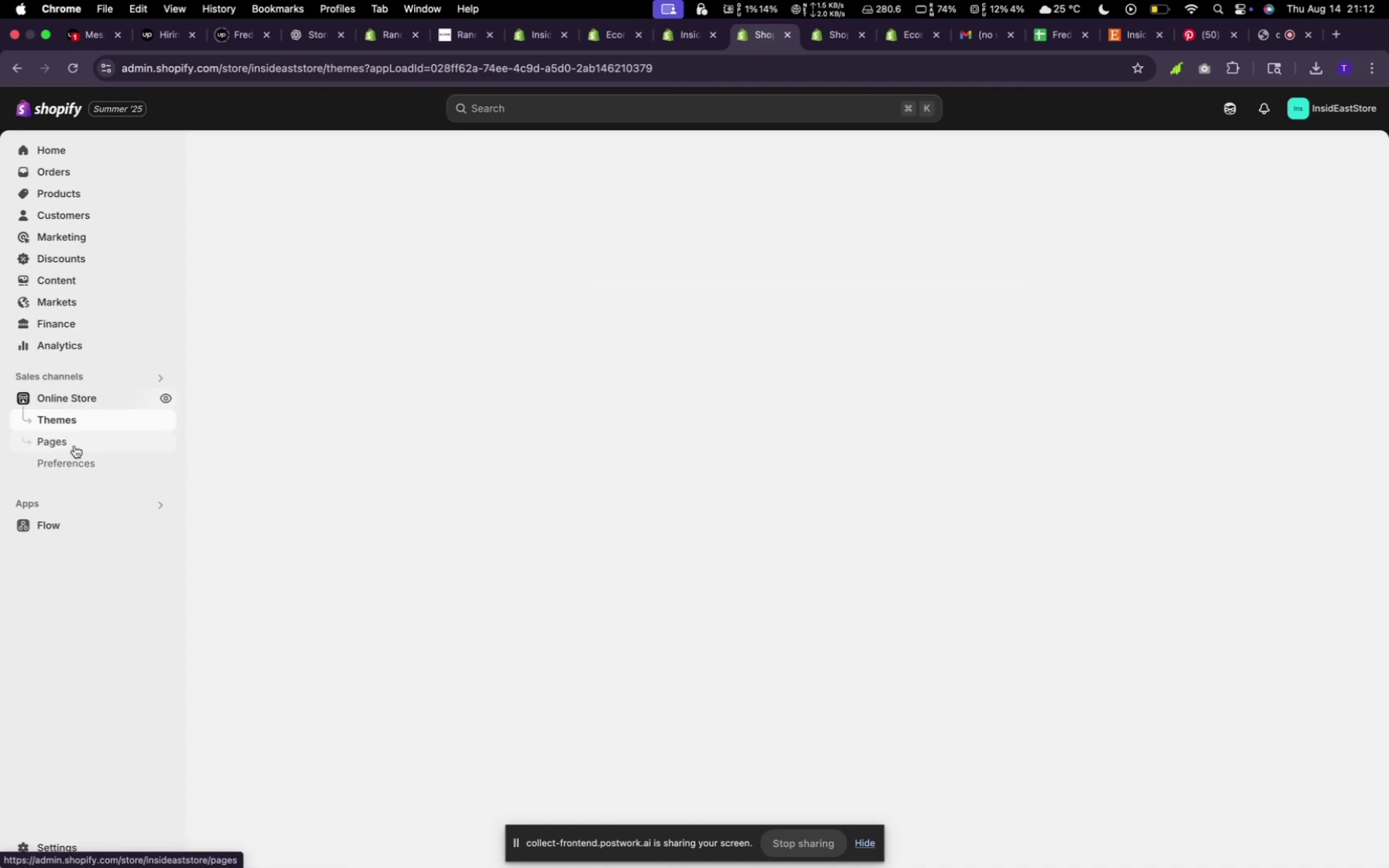 
left_click([73, 445])
 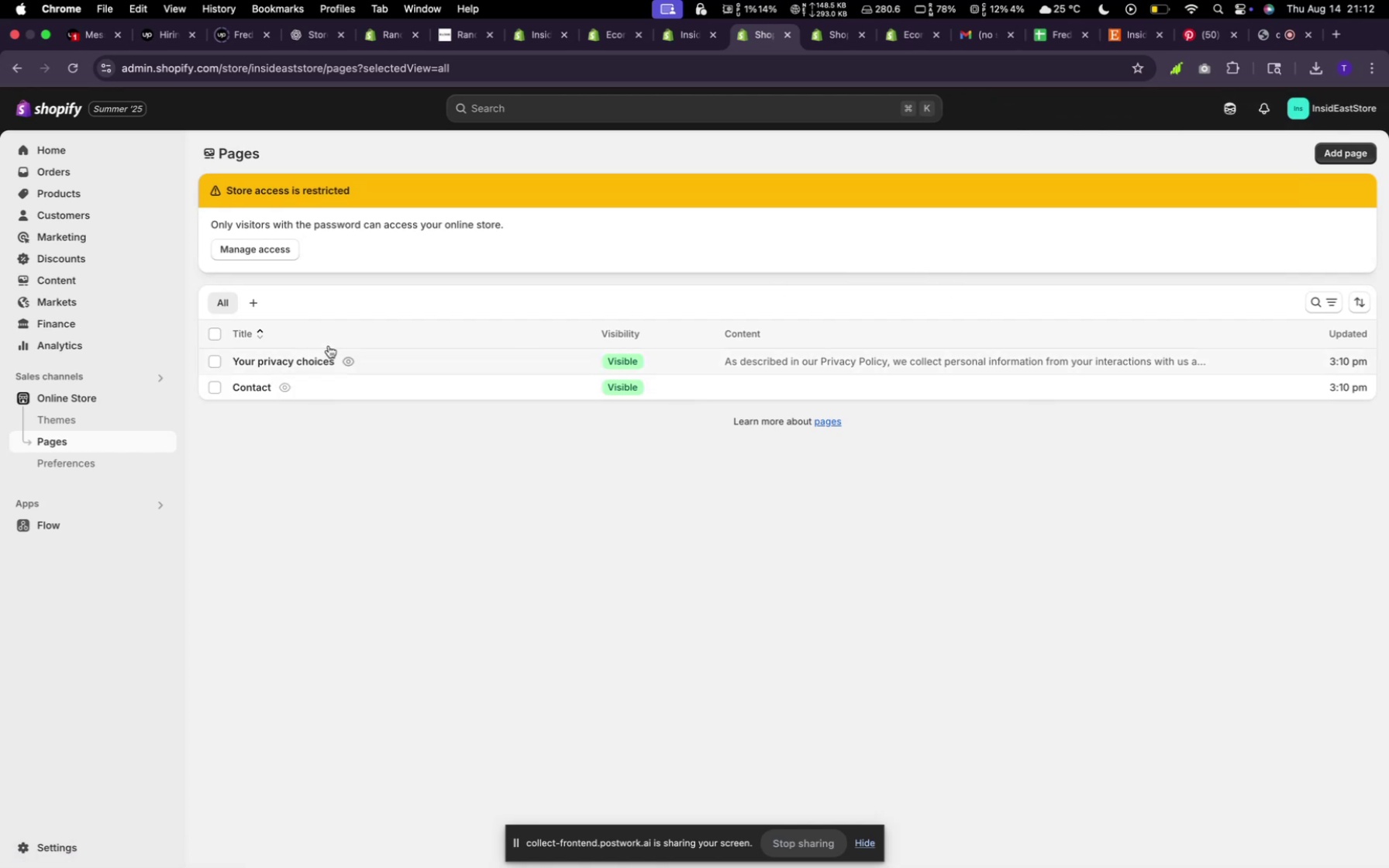 
wait(5.39)
 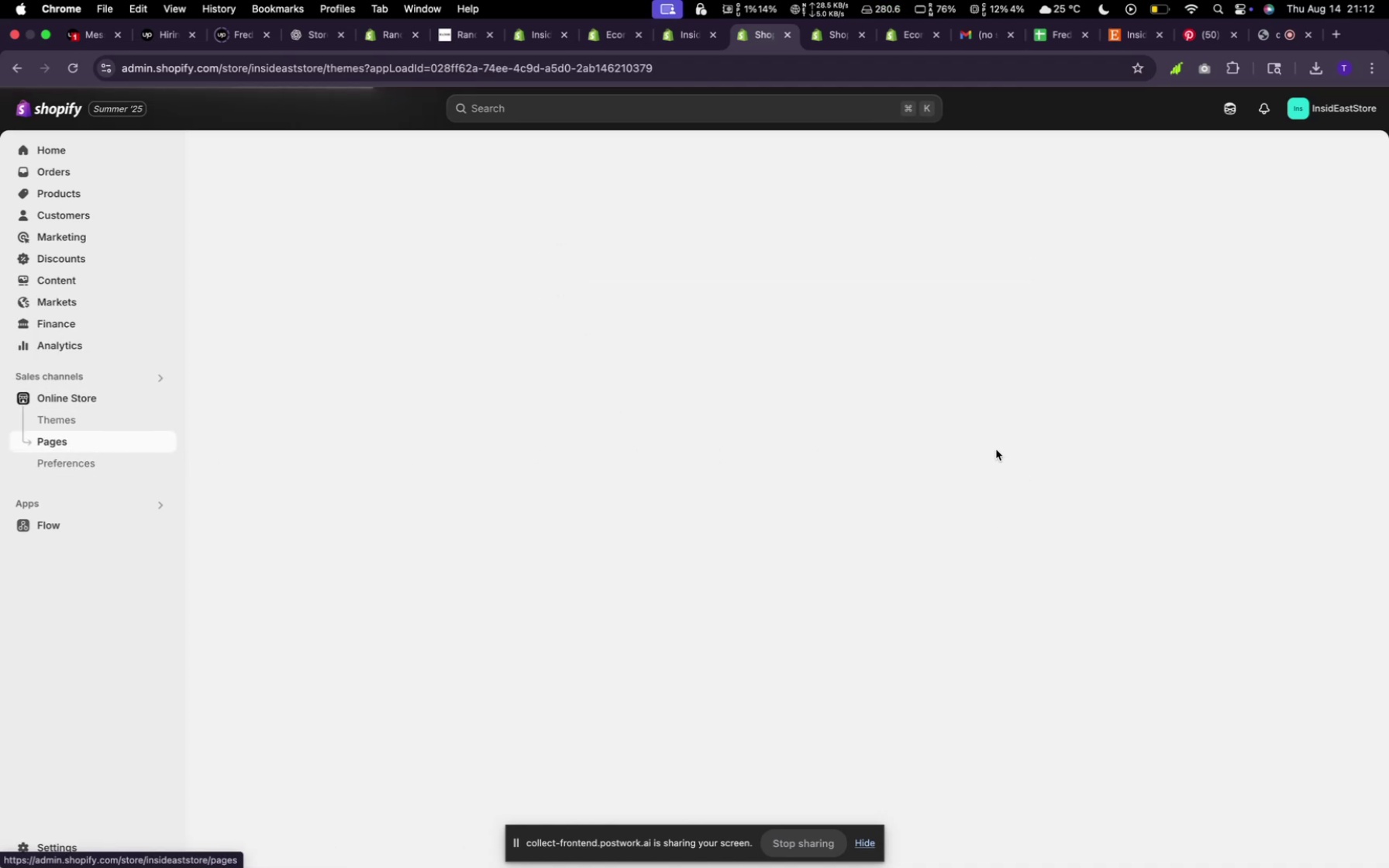 
left_click([1340, 151])
 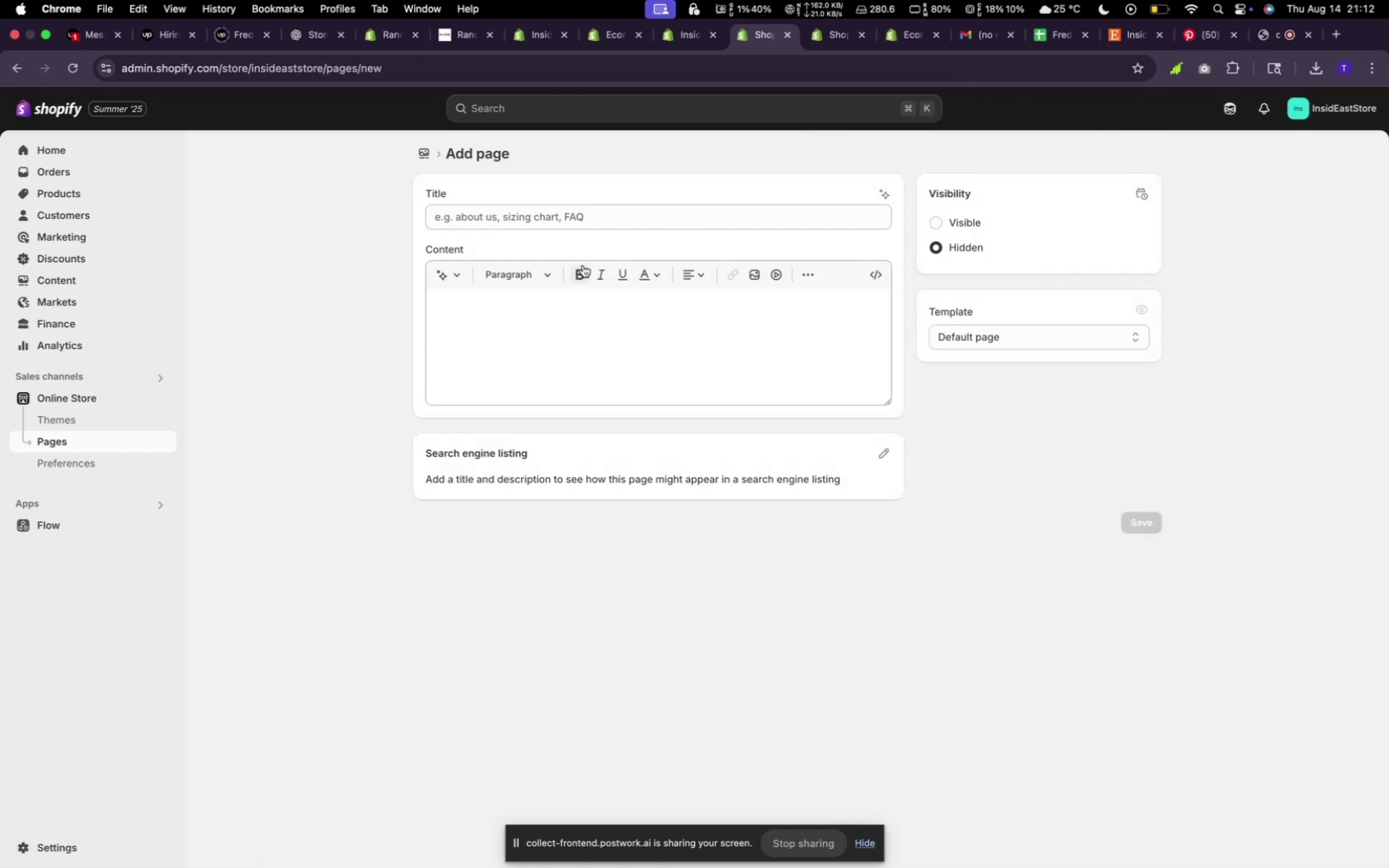 
left_click([550, 219])
 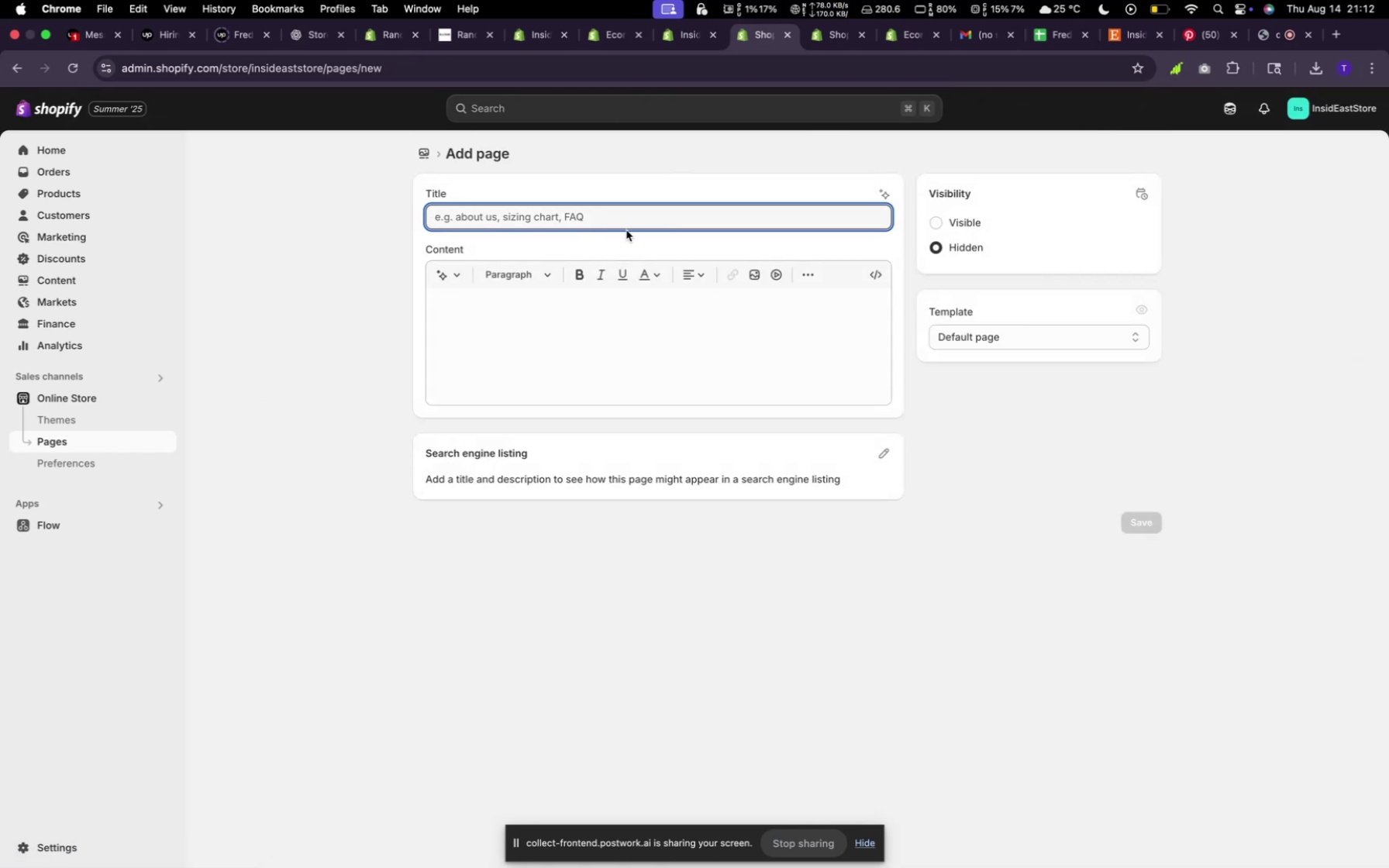 
type(About Us)
 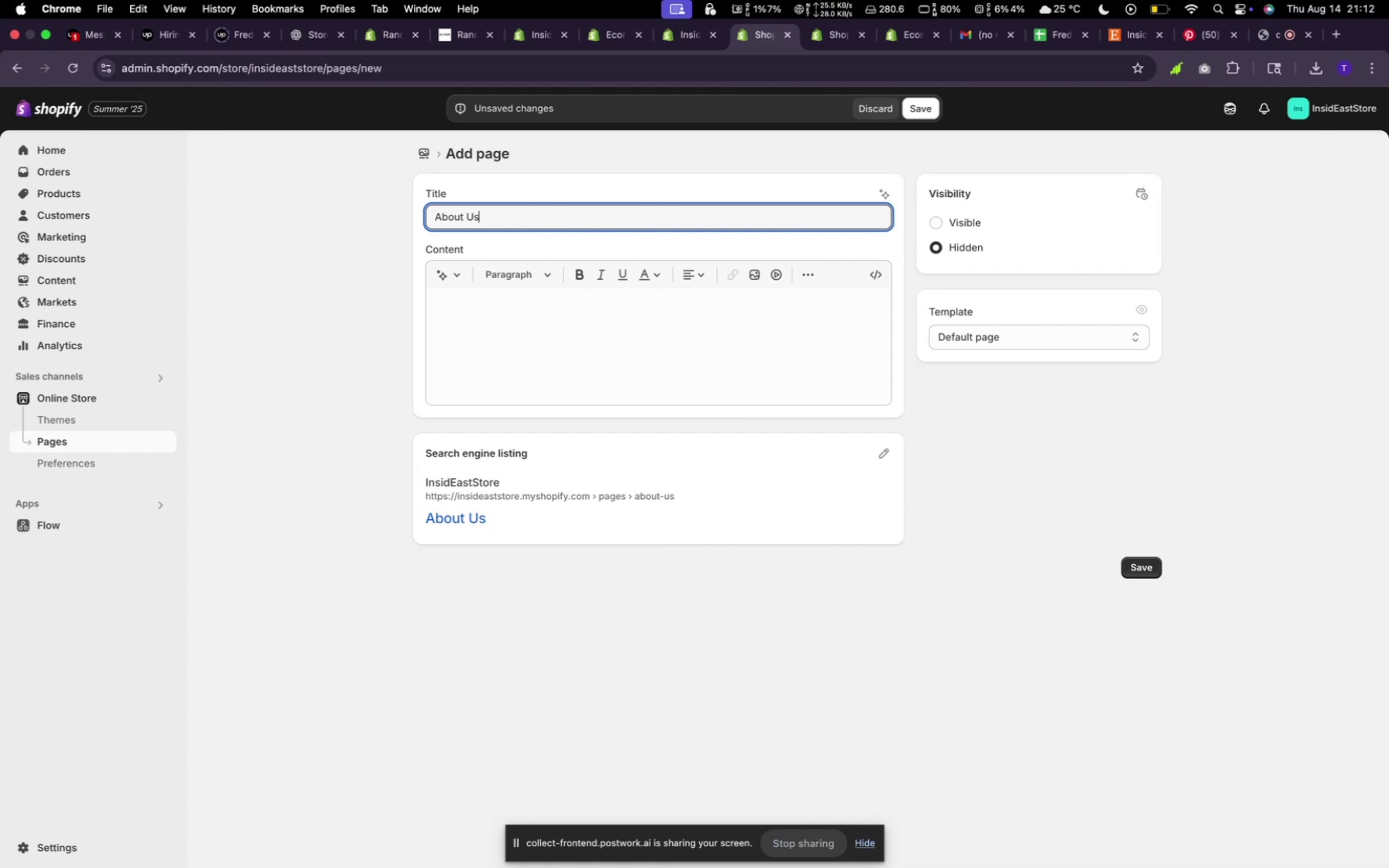 
left_click([1047, 227])
 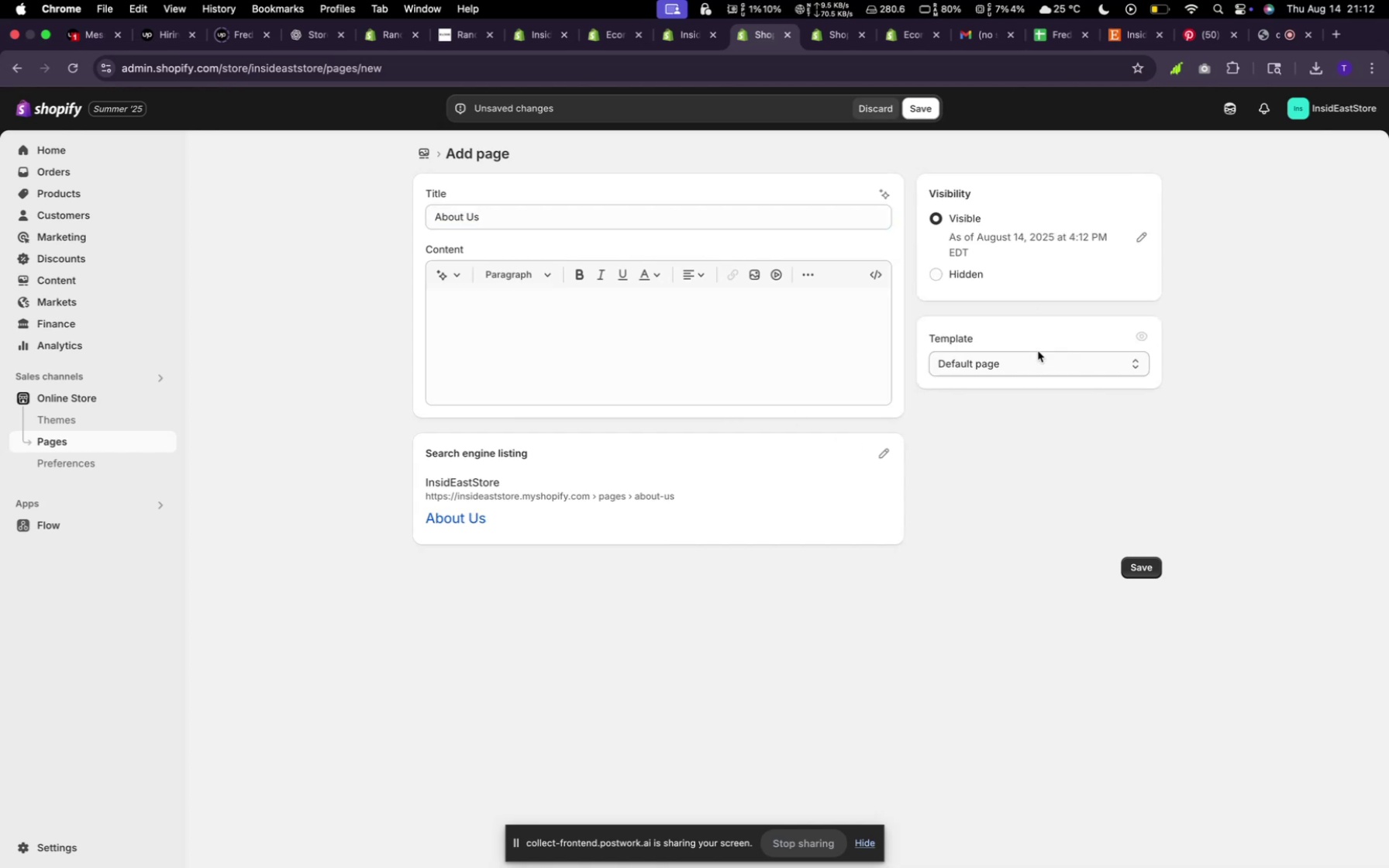 
left_click([1038, 353])
 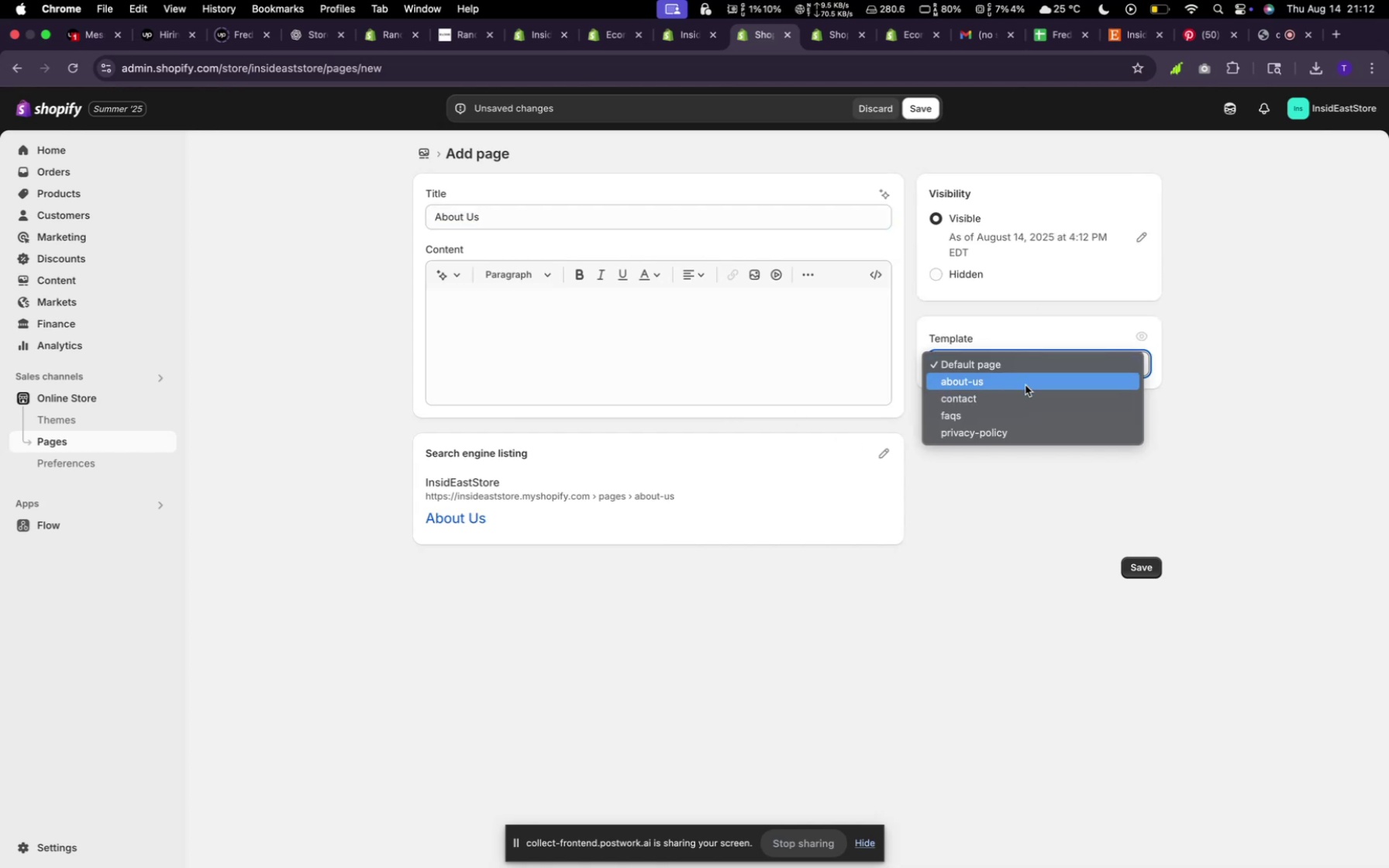 
left_click([1025, 381])
 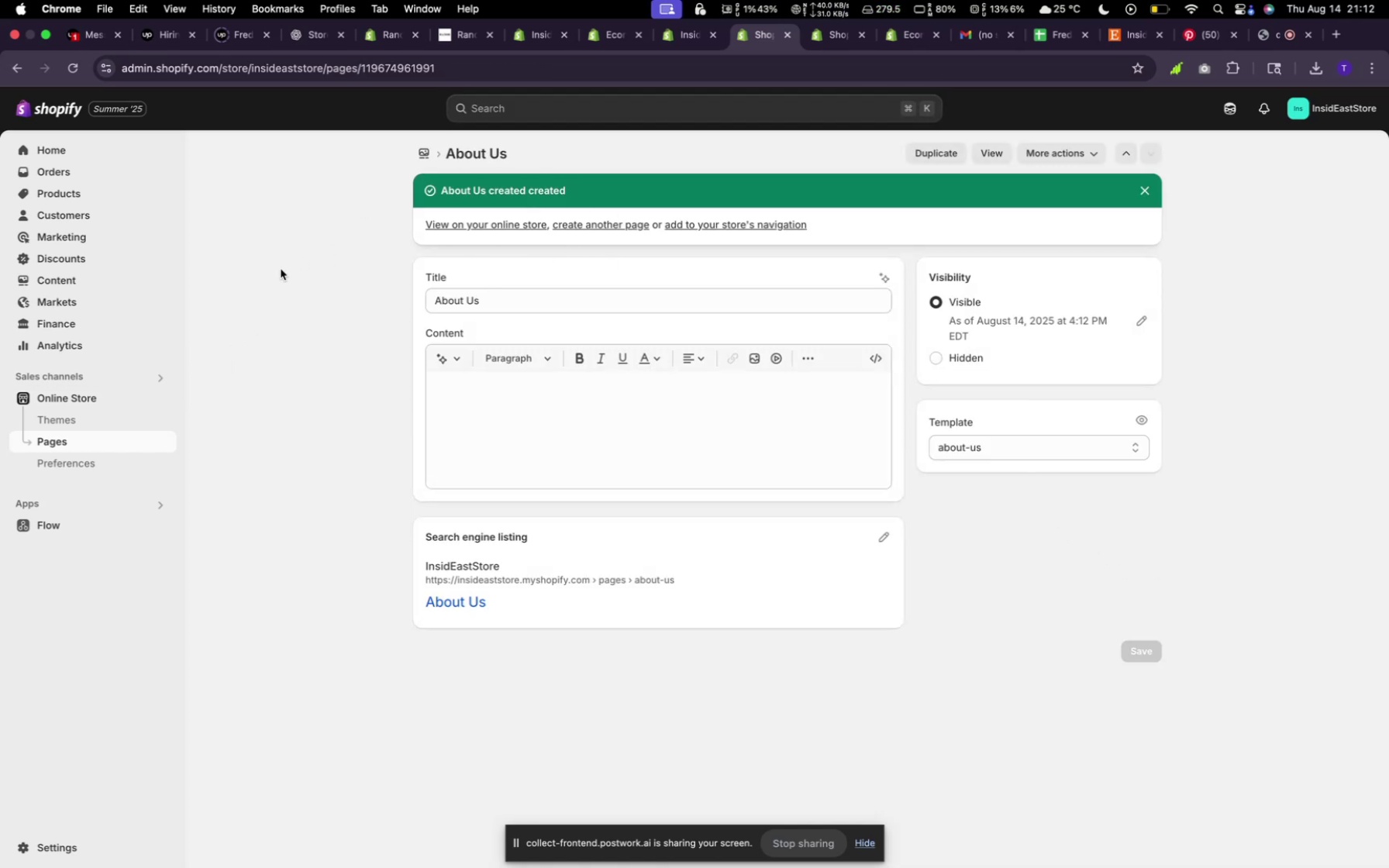 
wait(7.63)
 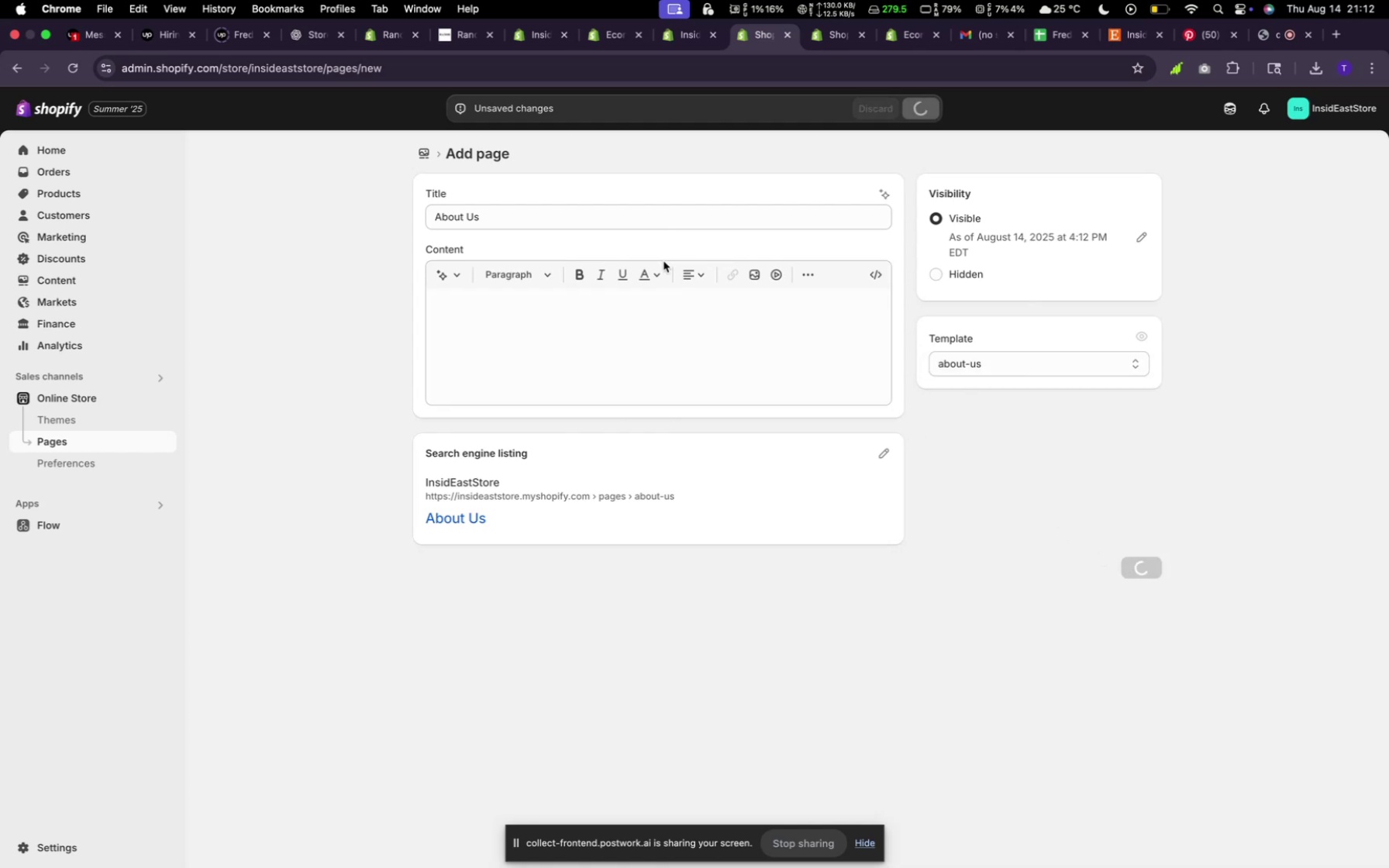 
left_click([429, 154])
 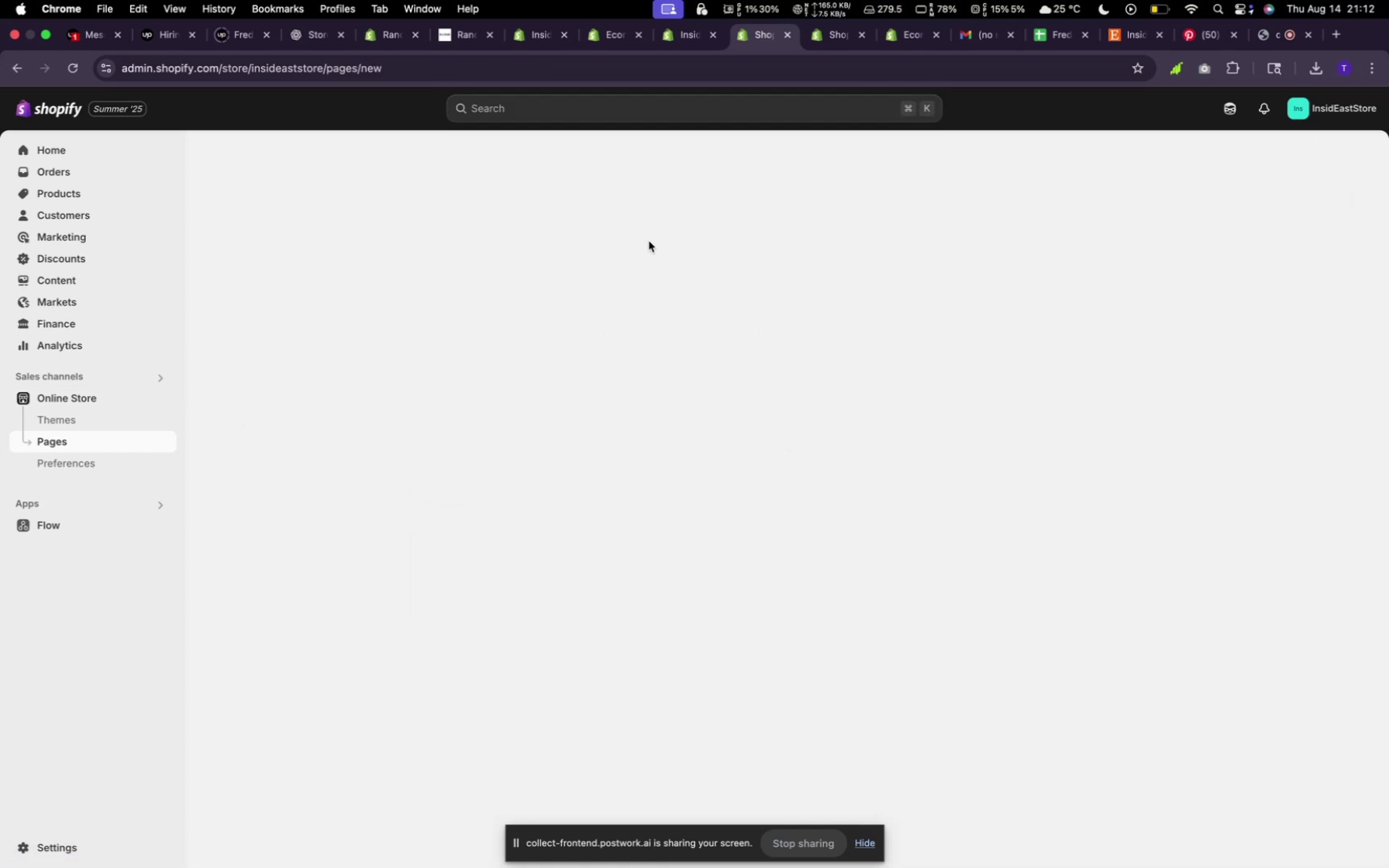 
left_click([543, 219])
 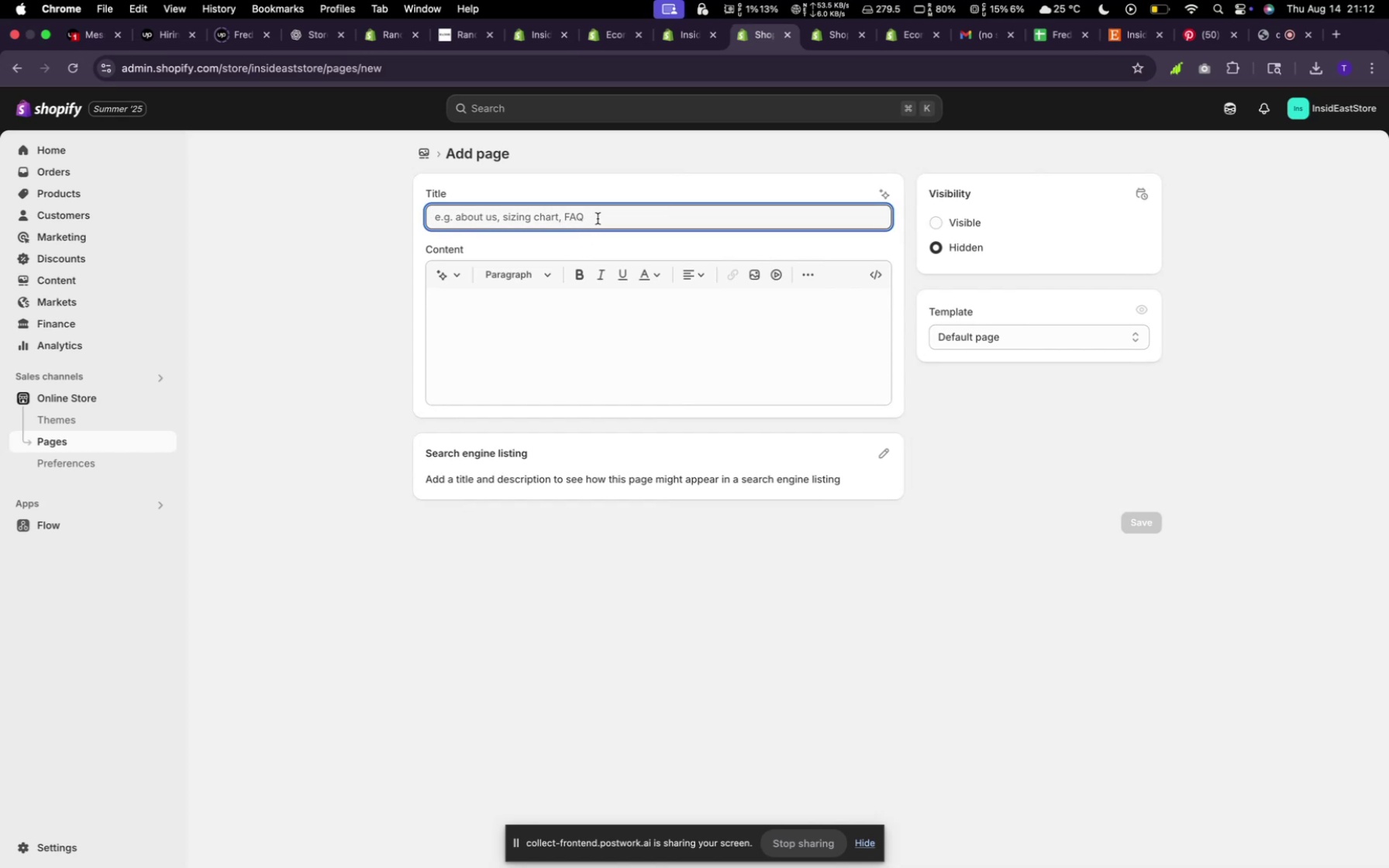 
wait(10.55)
 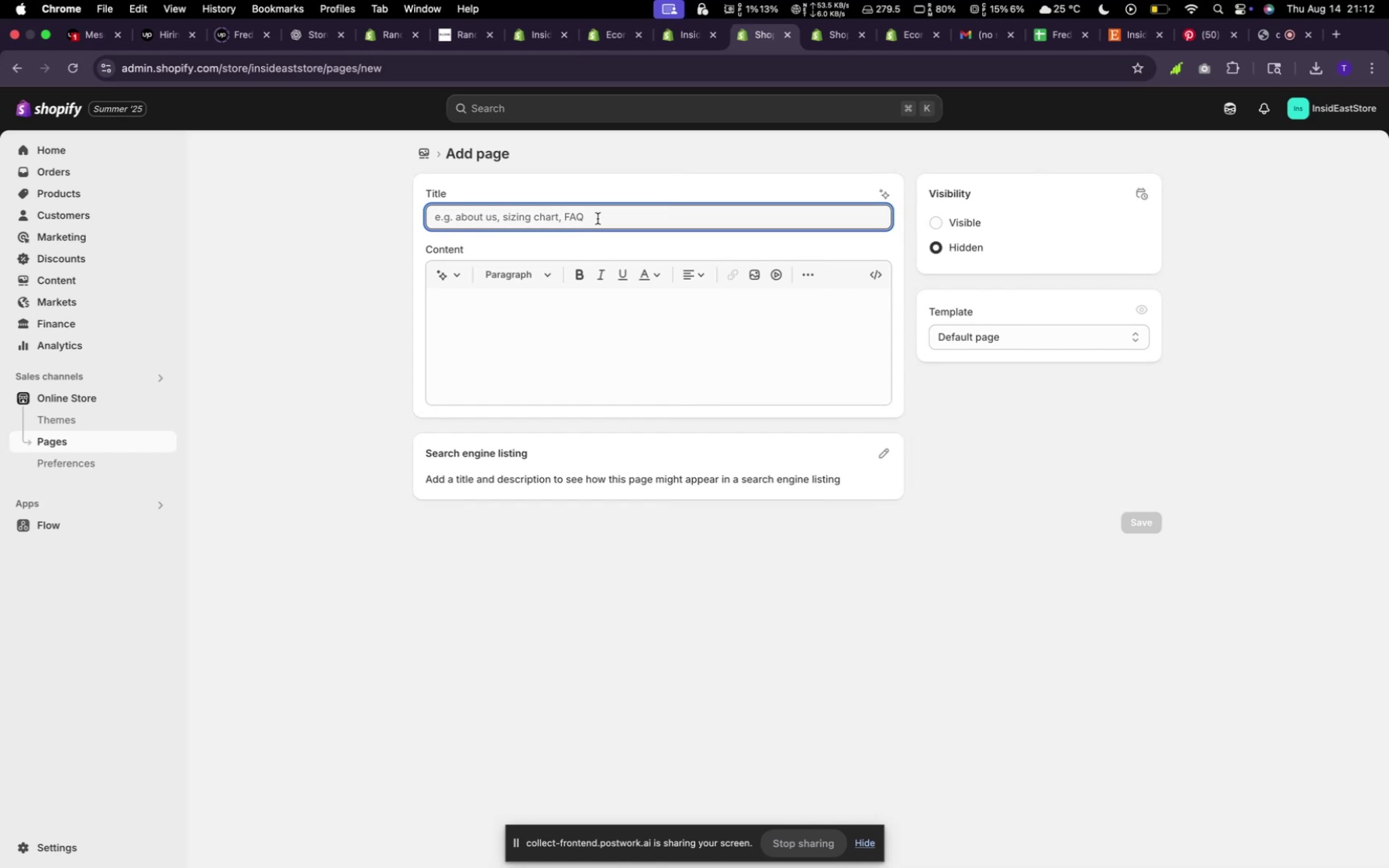 
left_click([595, 222])
 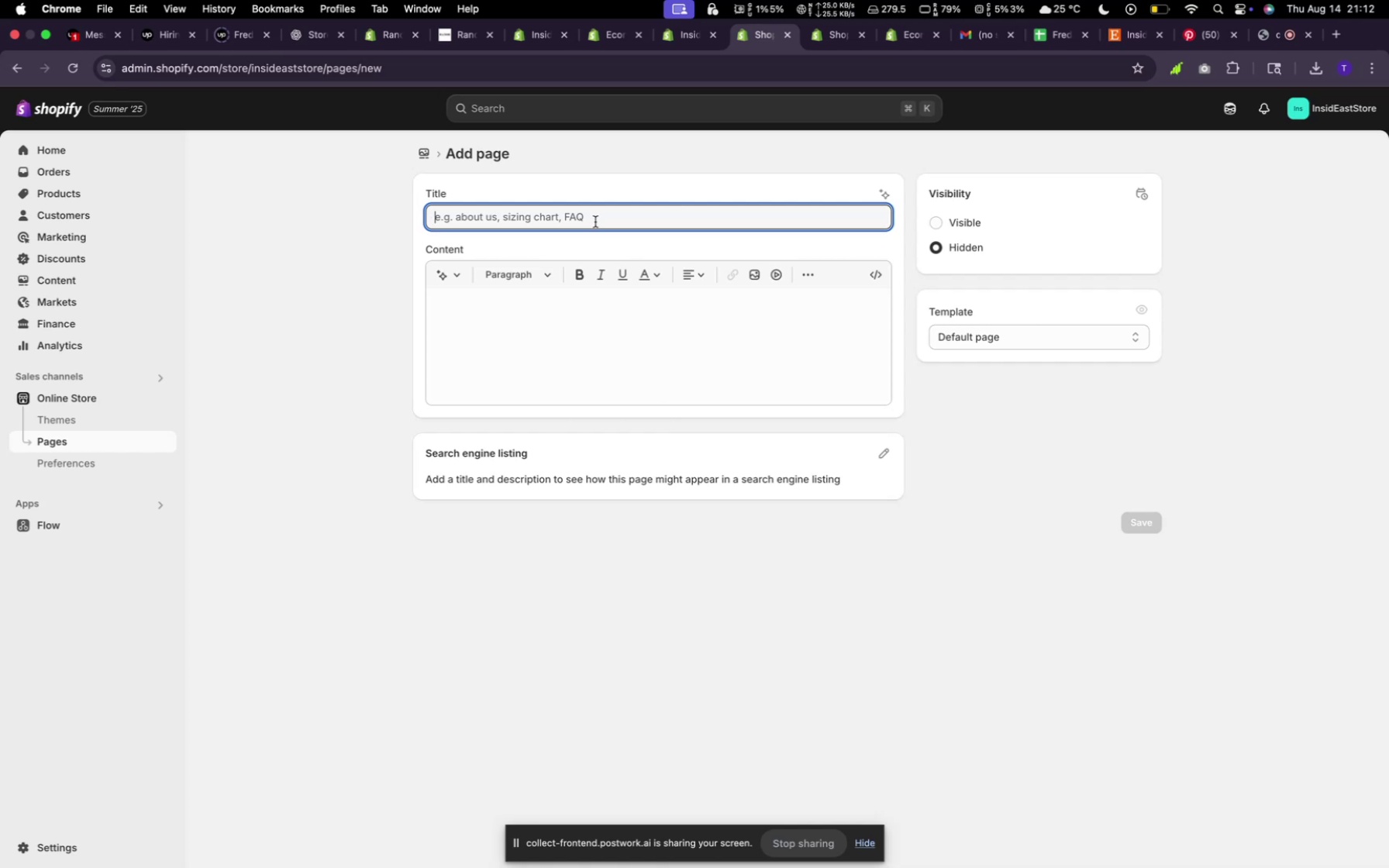 
hold_key(key=ShiftLeft, duration=1.16)
 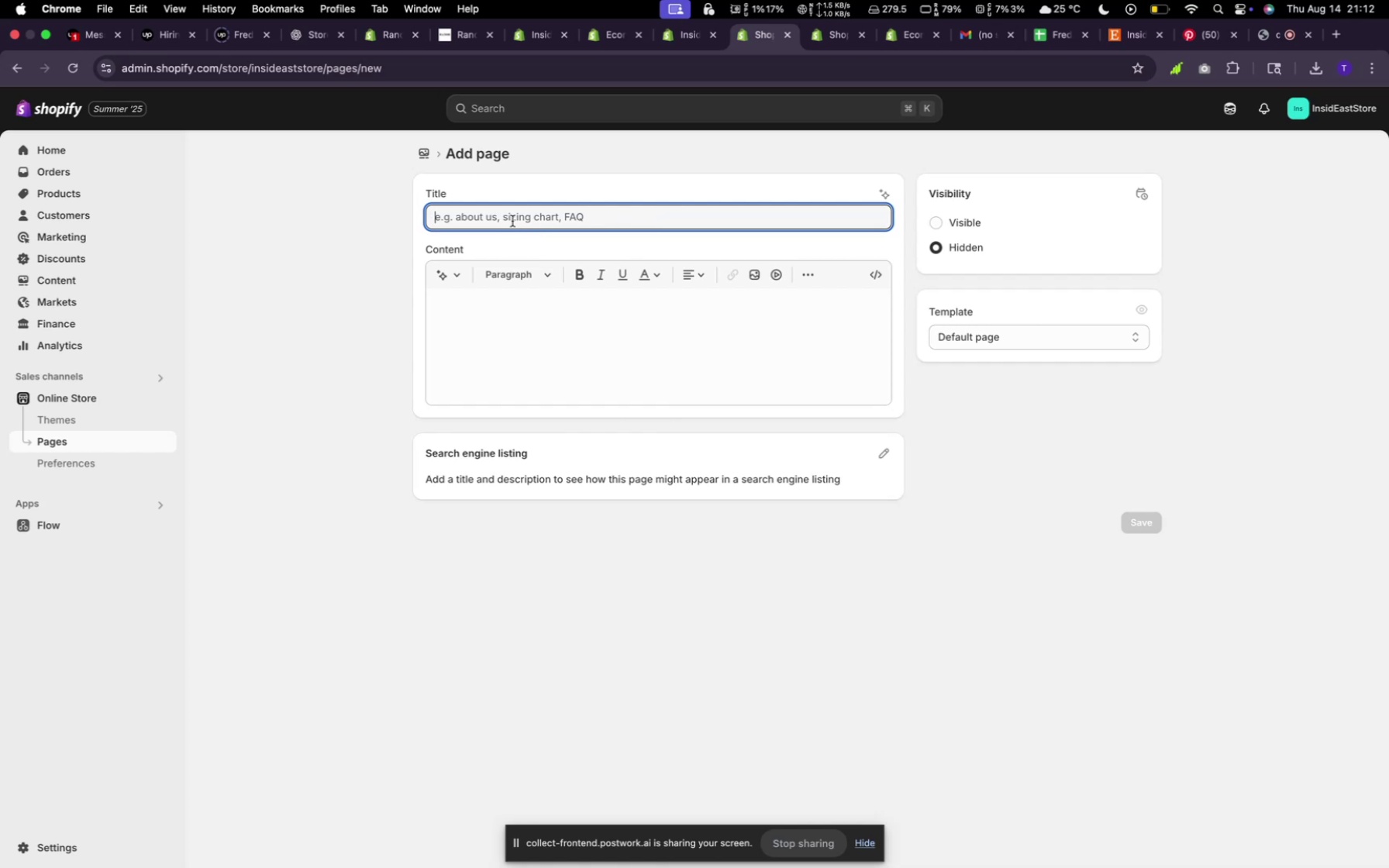 
wait(12.31)
 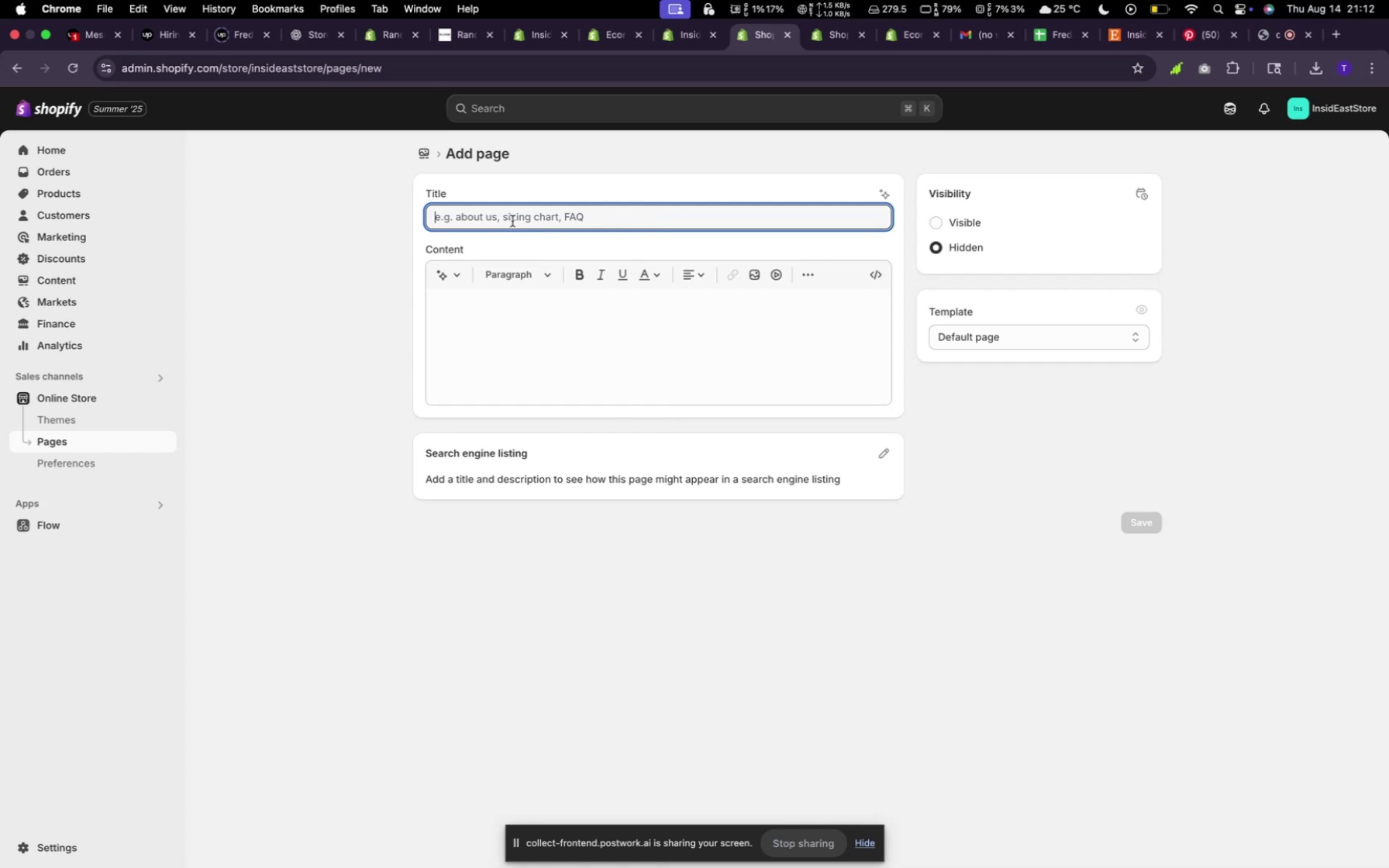 
left_click([569, 211])
 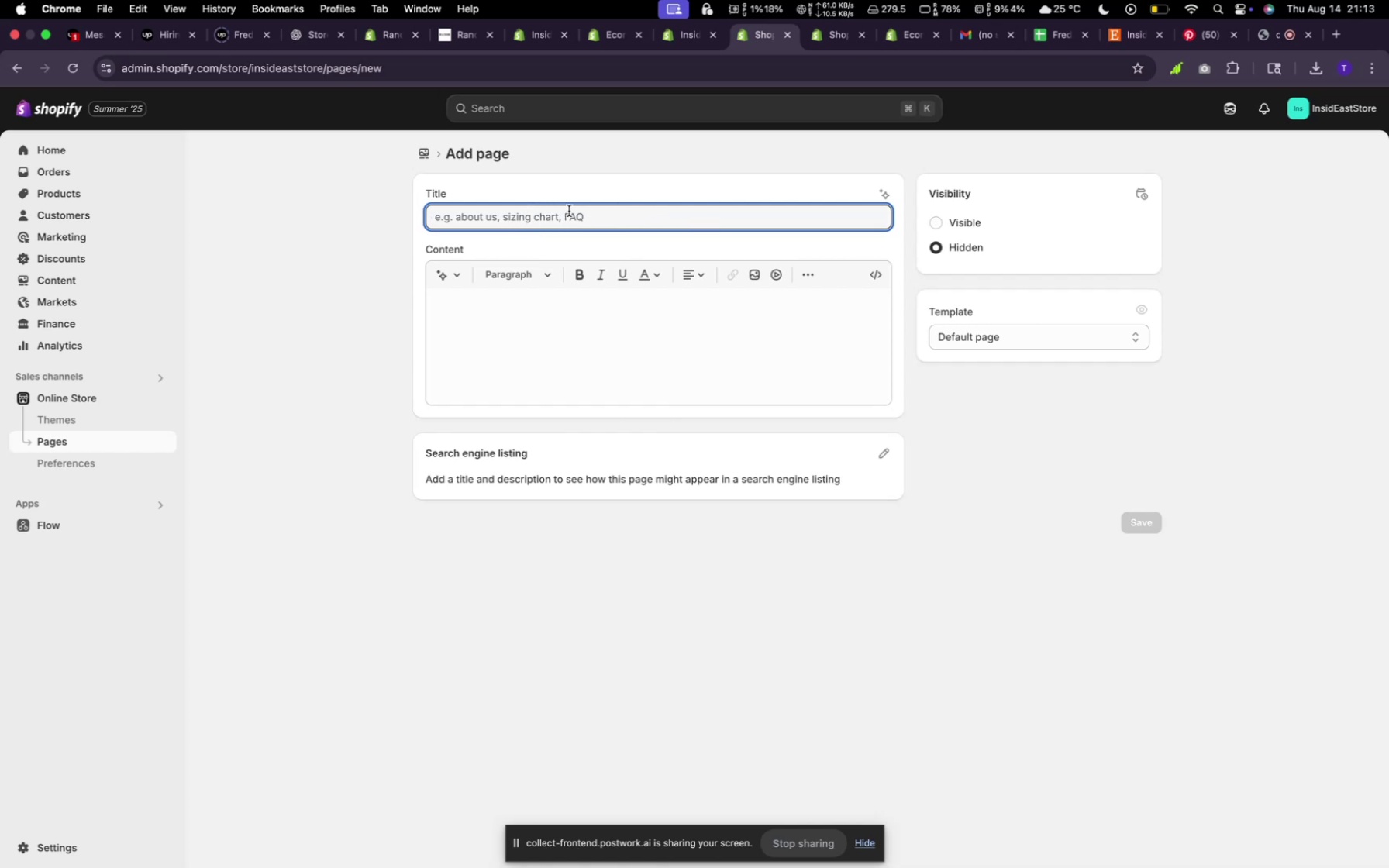 
type(Faqs)
key(Backspace)
key(Backspace)
key(Backspace)
type(AQs)
 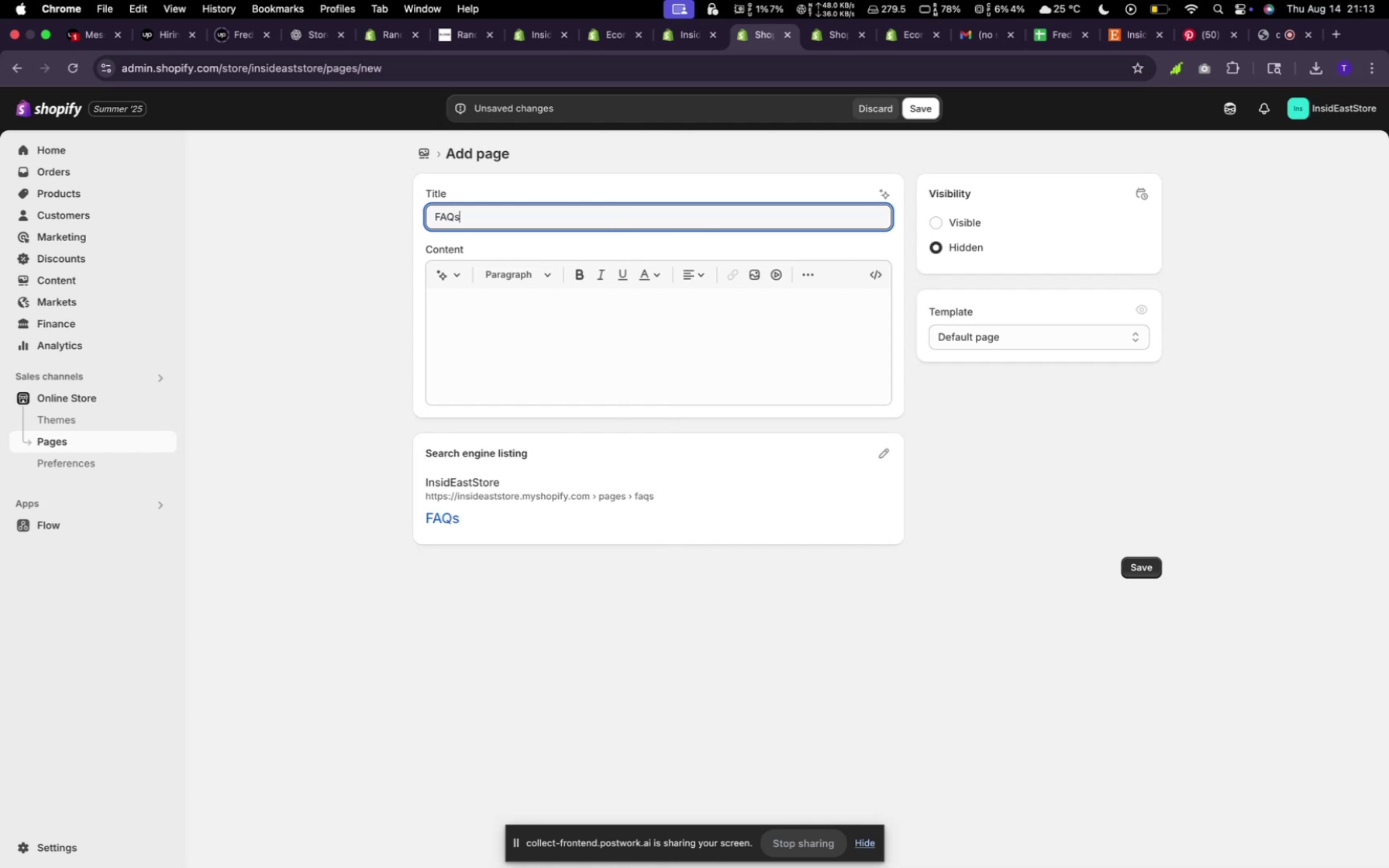 
left_click([983, 225])
 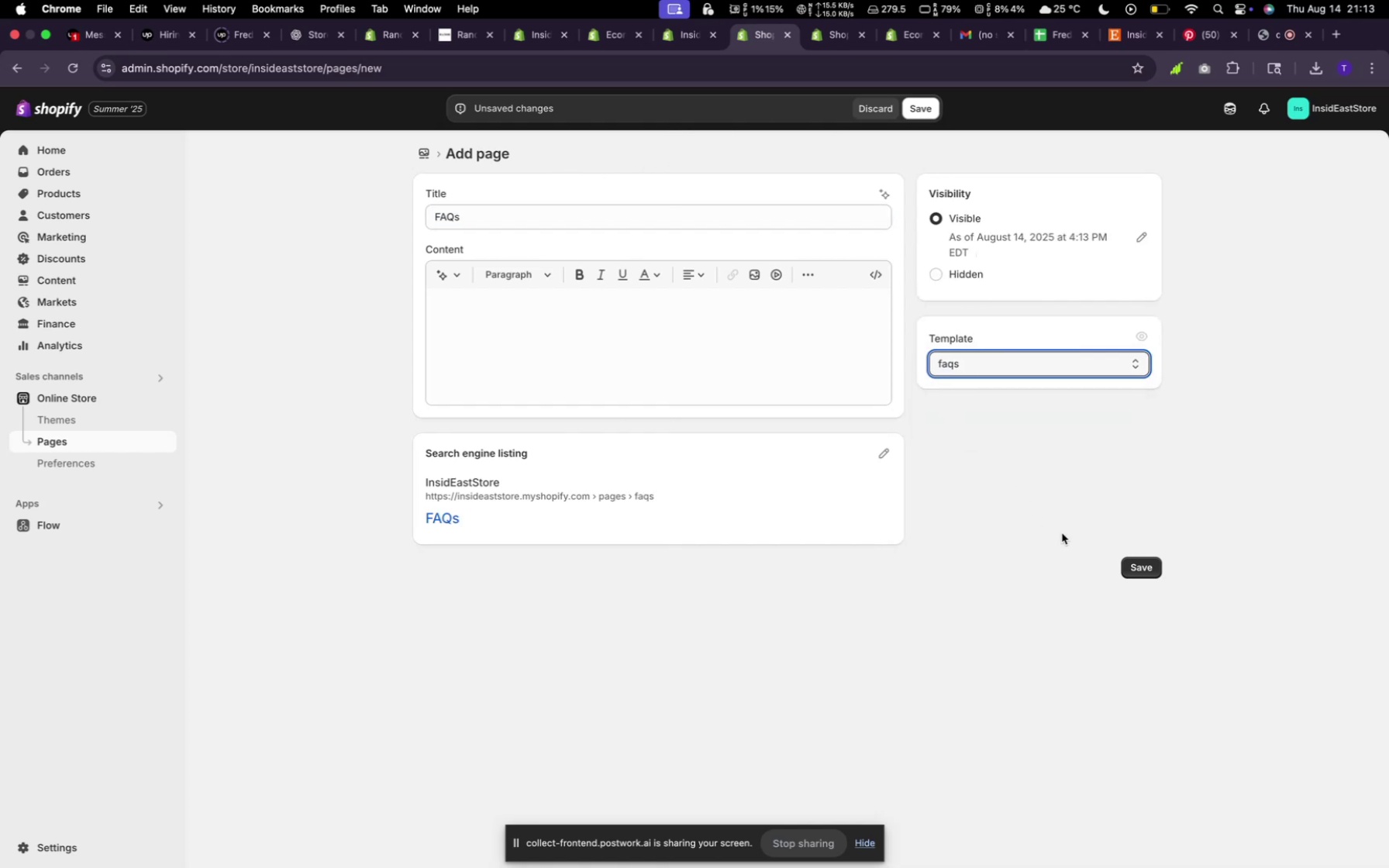 
left_click([1131, 568])
 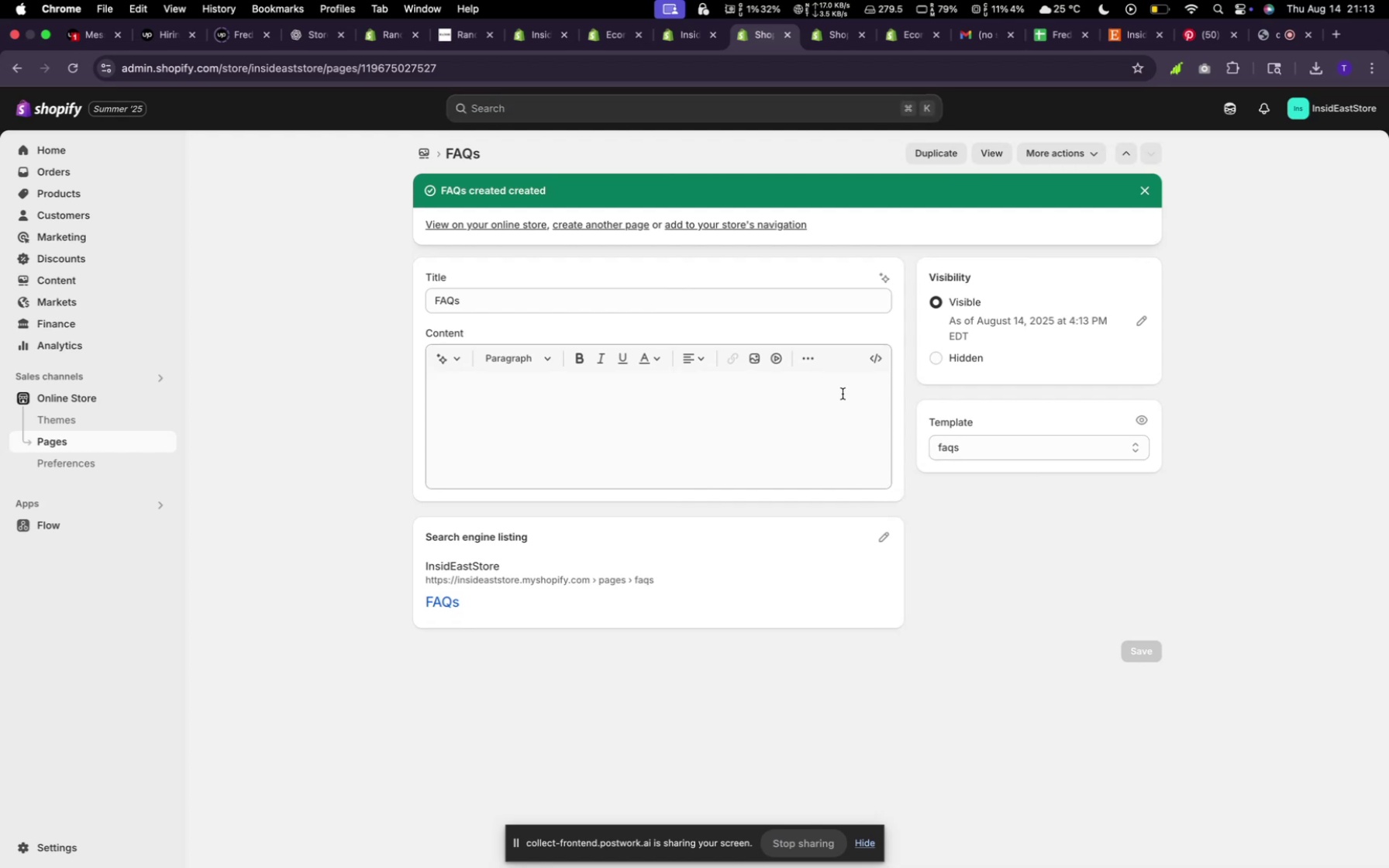 
wait(8.91)
 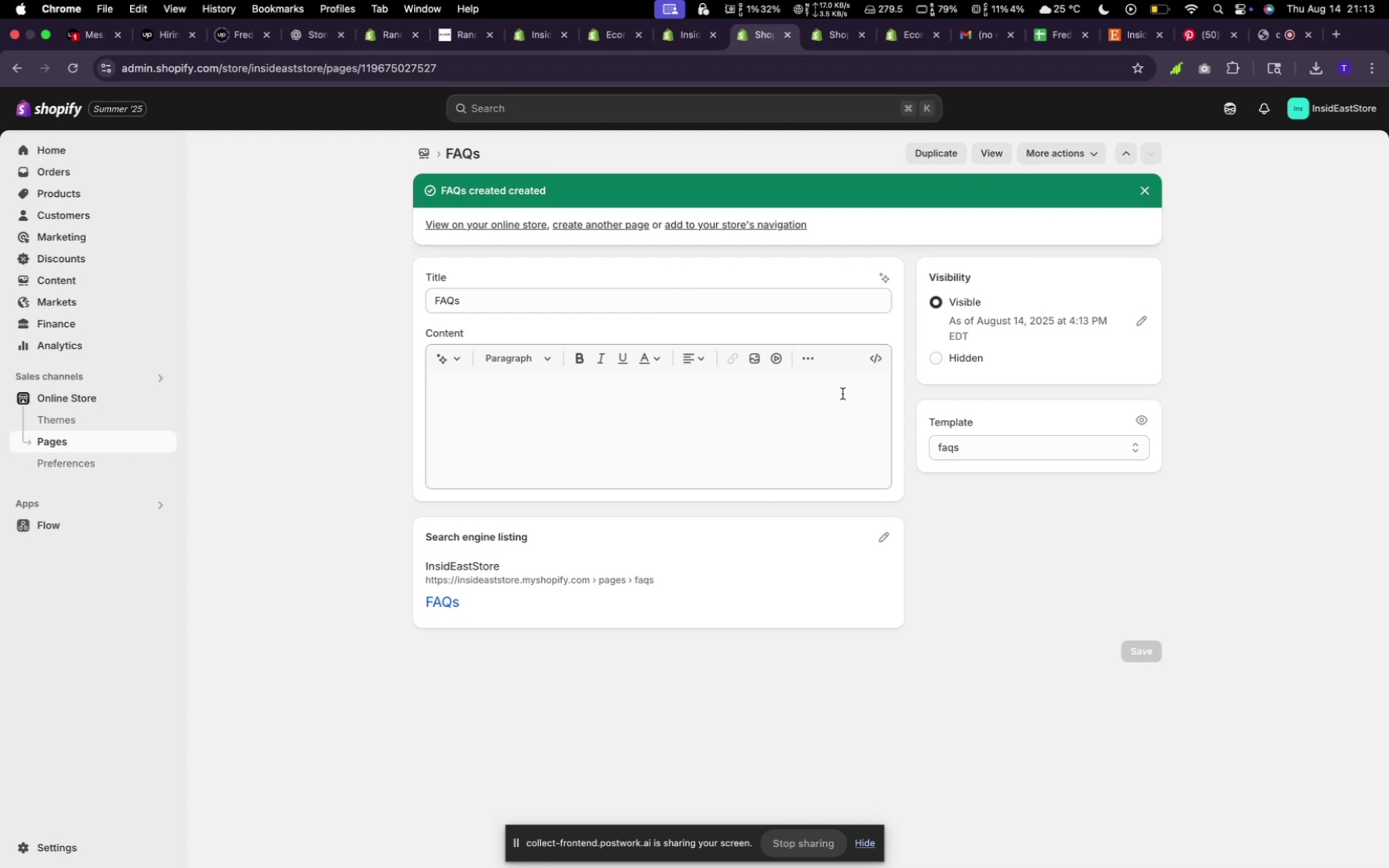 
left_click([421, 155])
 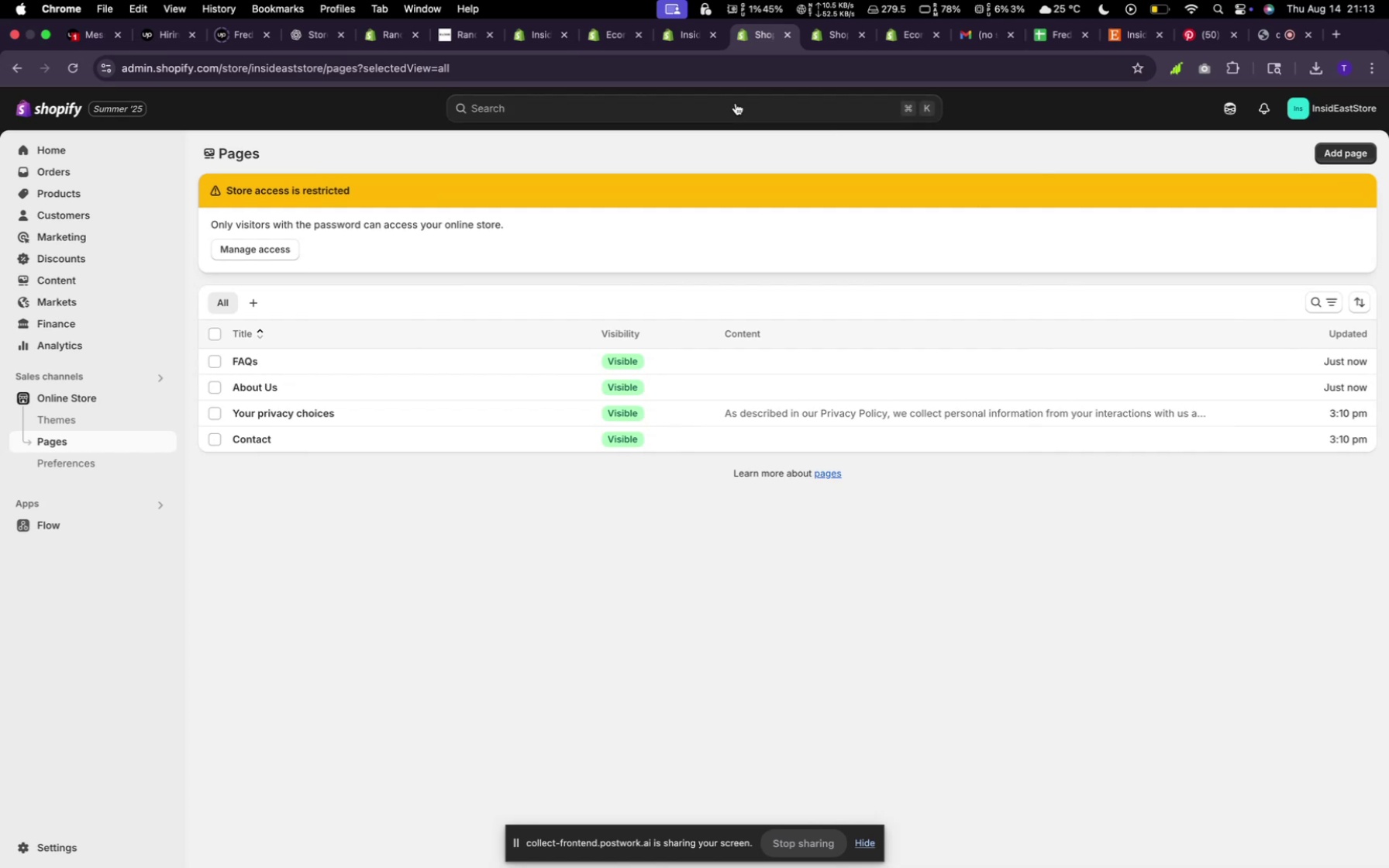 
mouse_move([694, 45])
 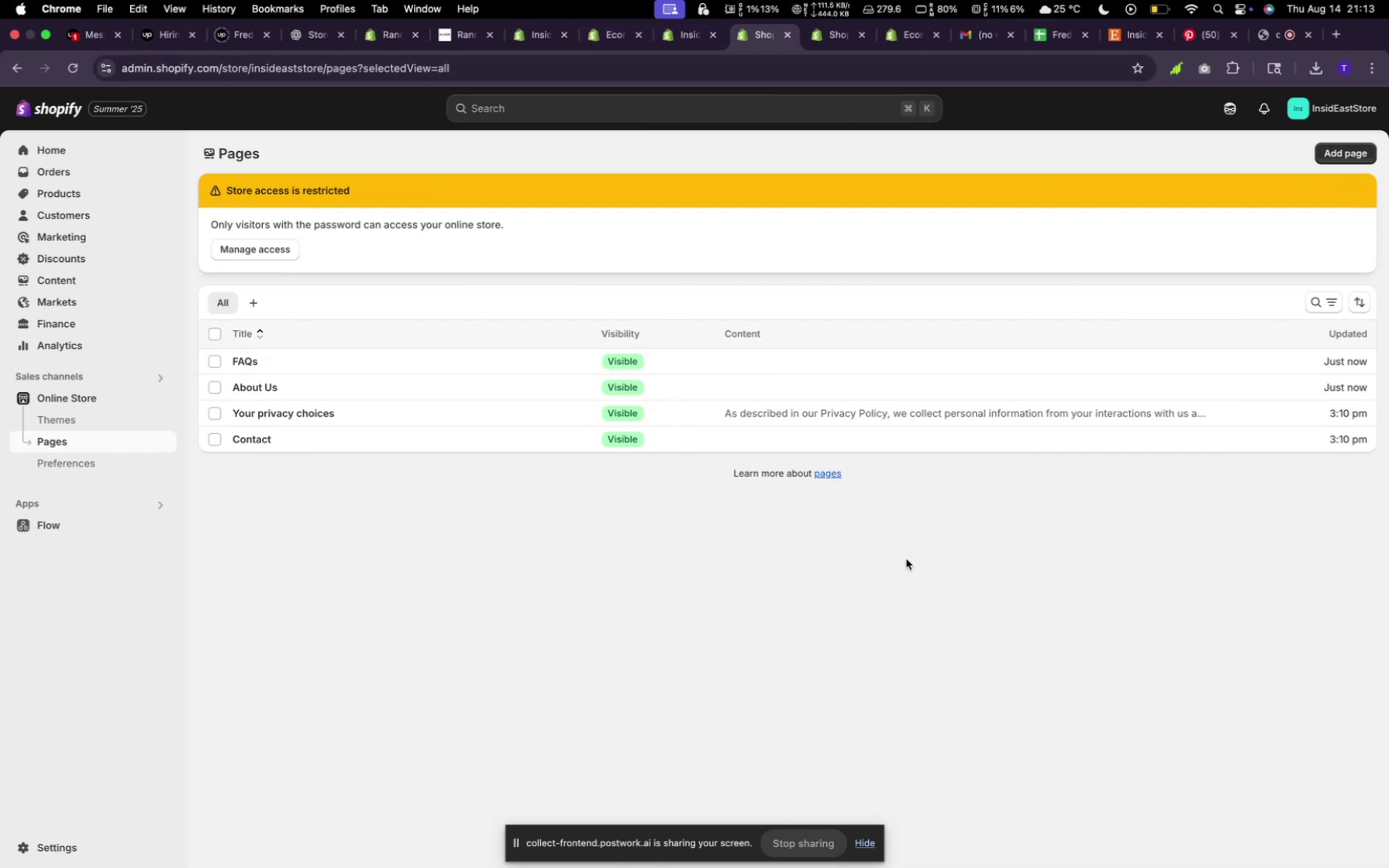 
wait(8.12)
 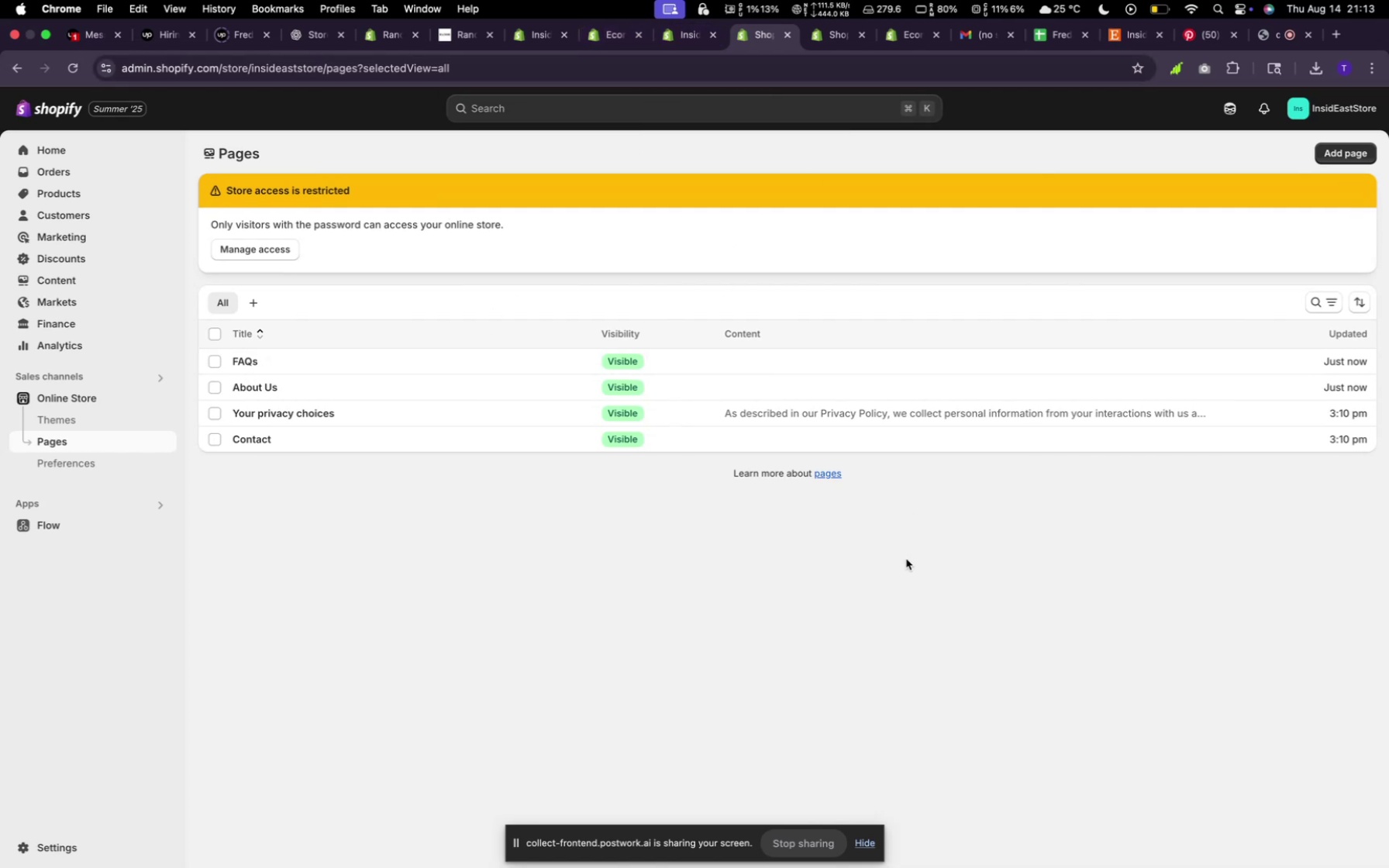 
left_click([84, 422])
 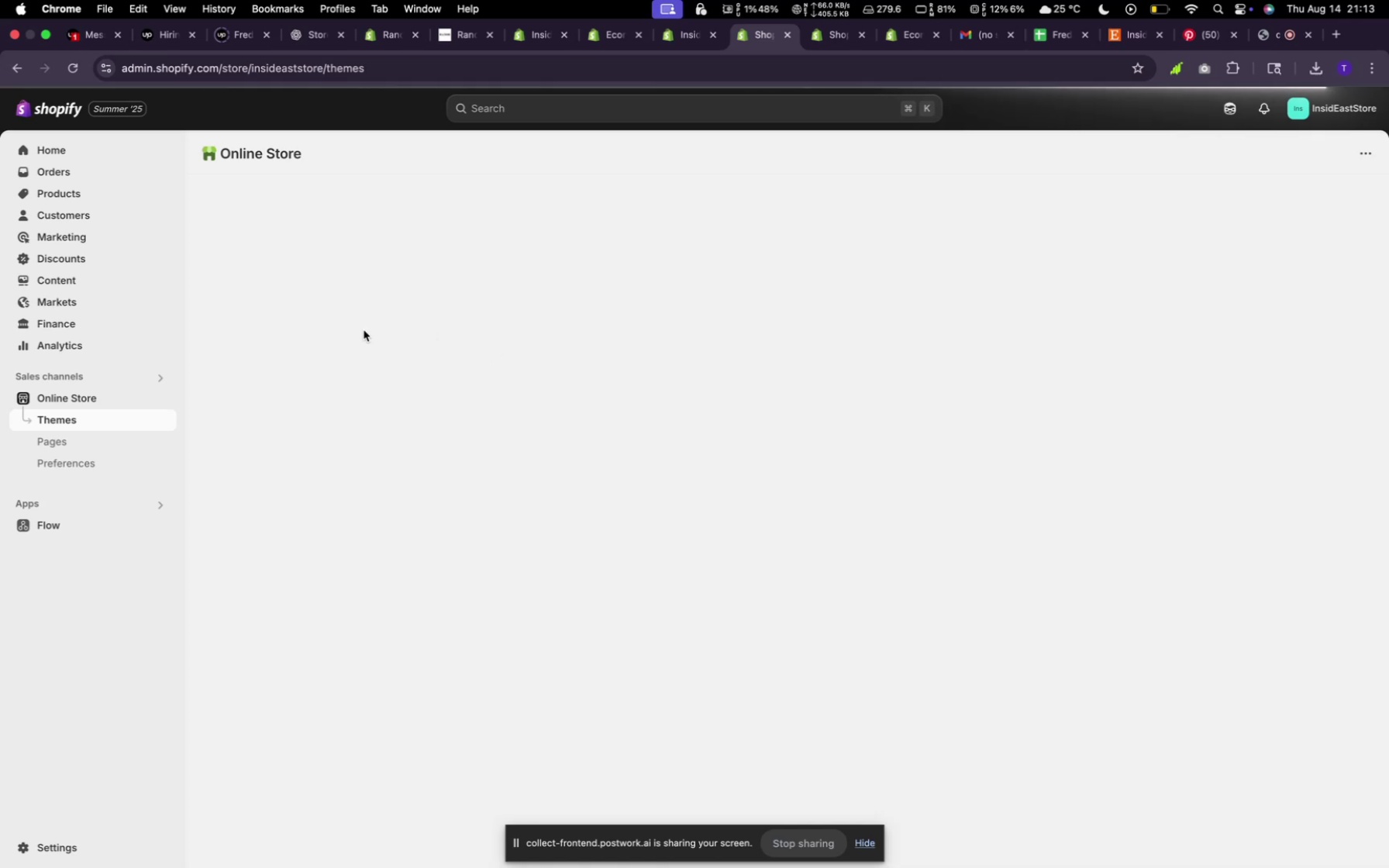 
wait(23.94)
 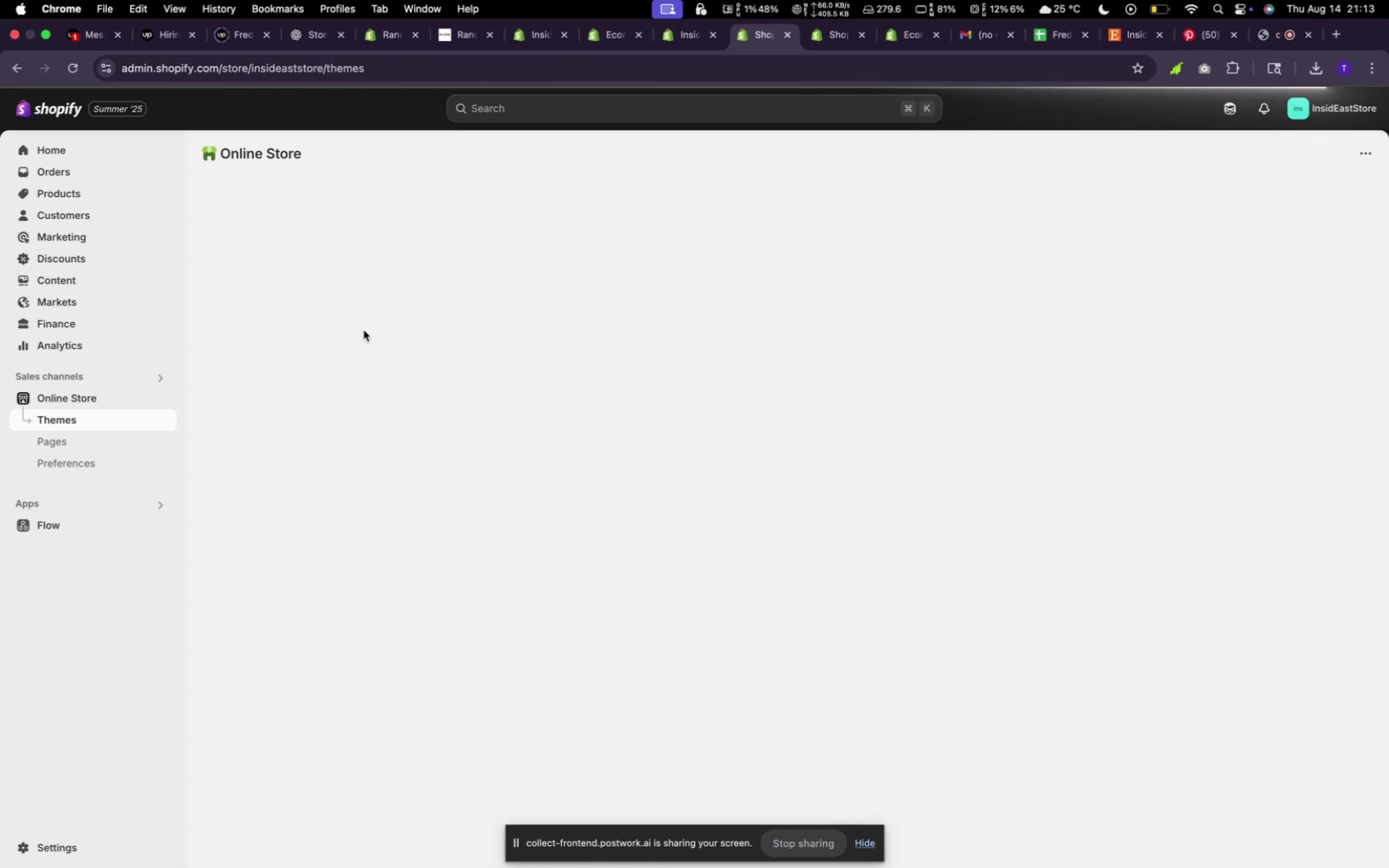 
left_click([684, 42])
 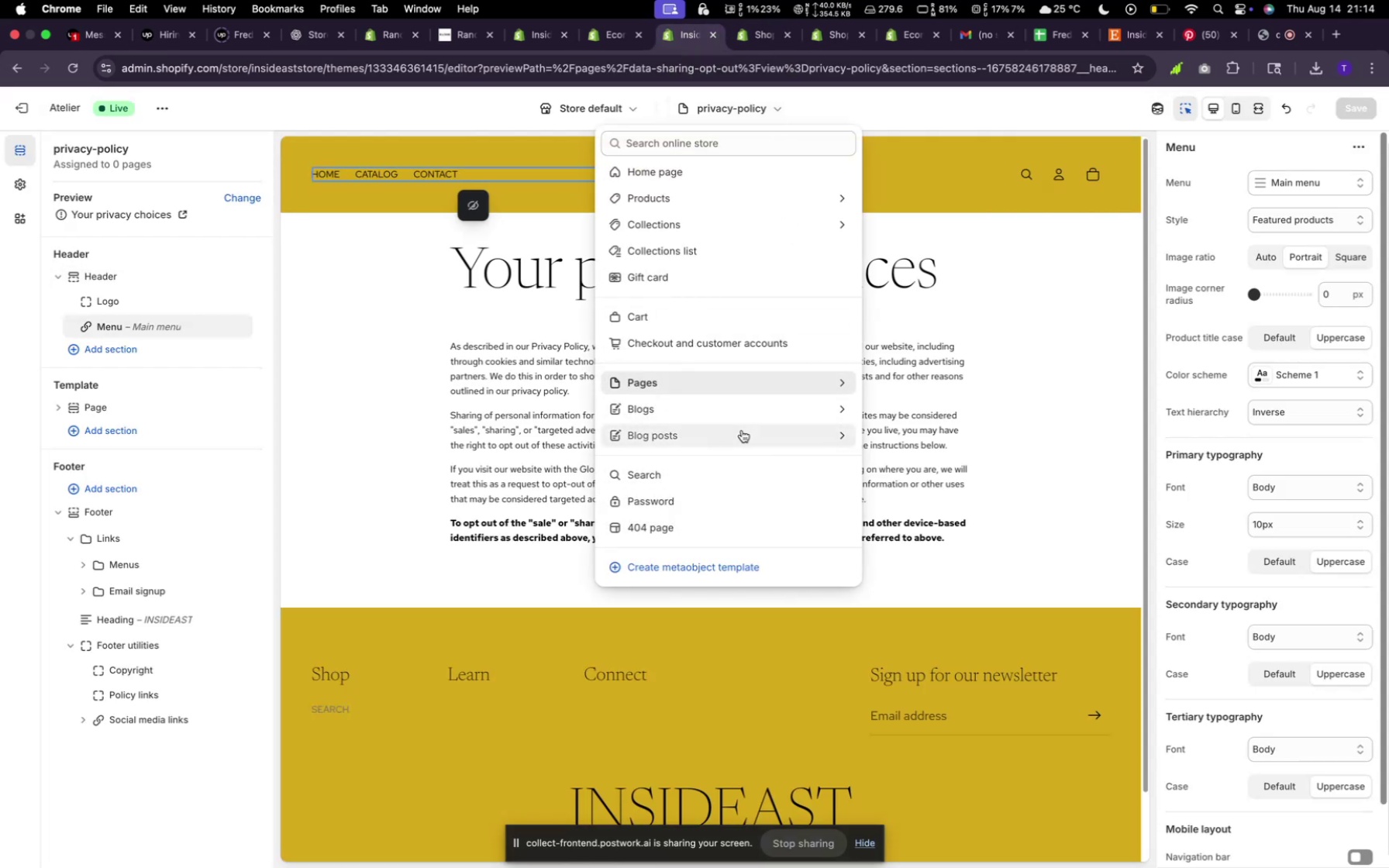 
left_click([726, 381])
 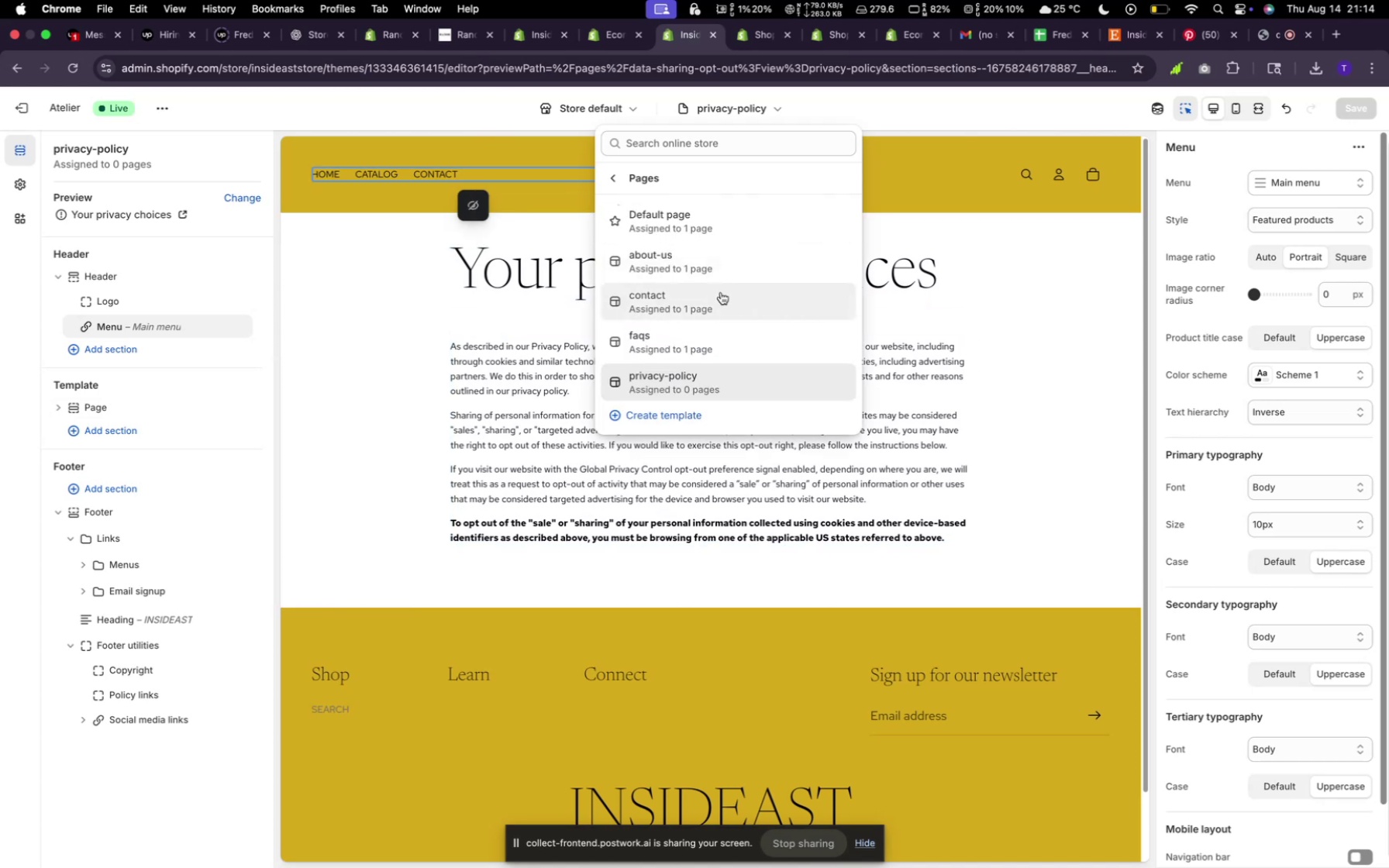 
wait(9.31)
 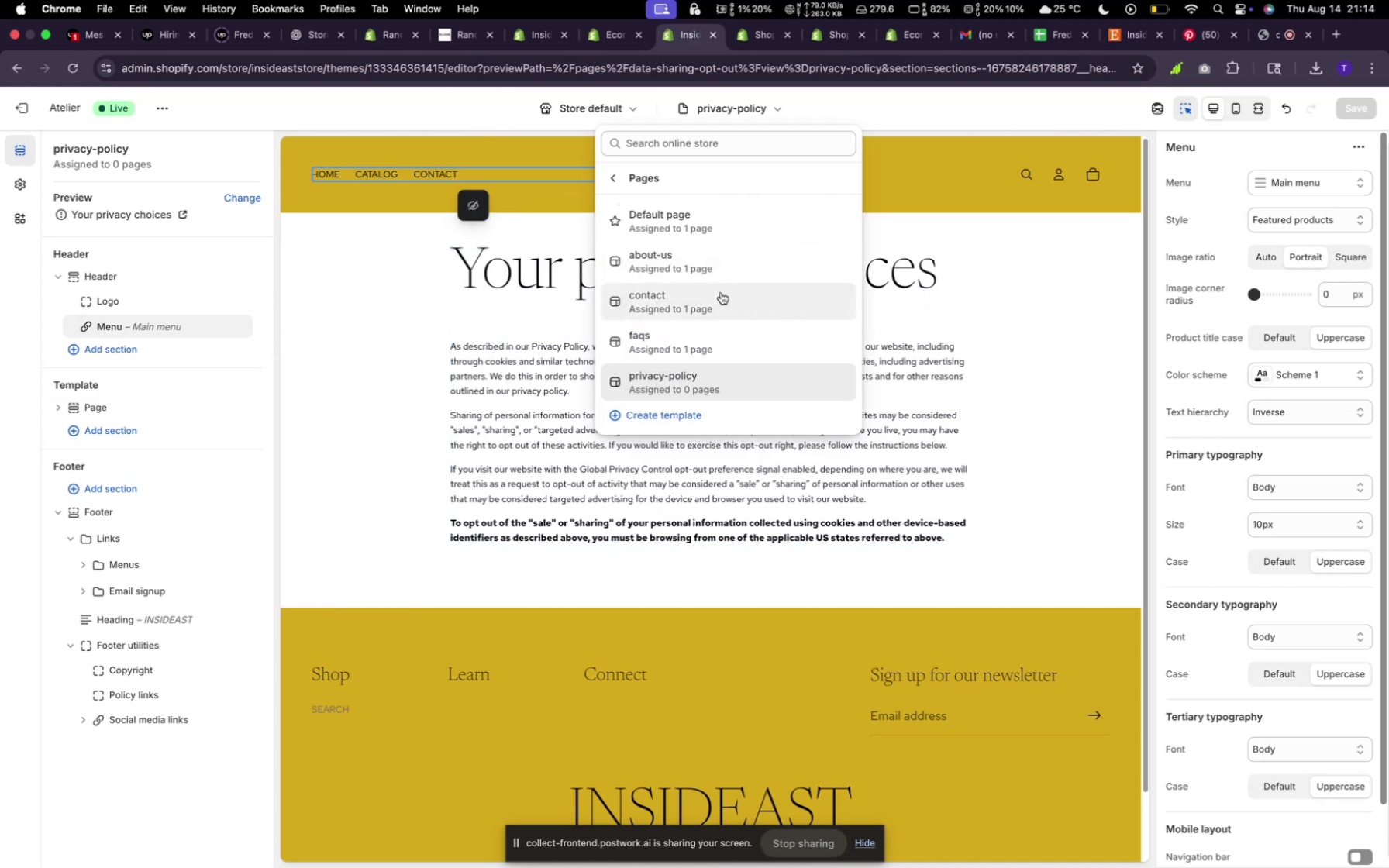 
left_click([414, 163])
 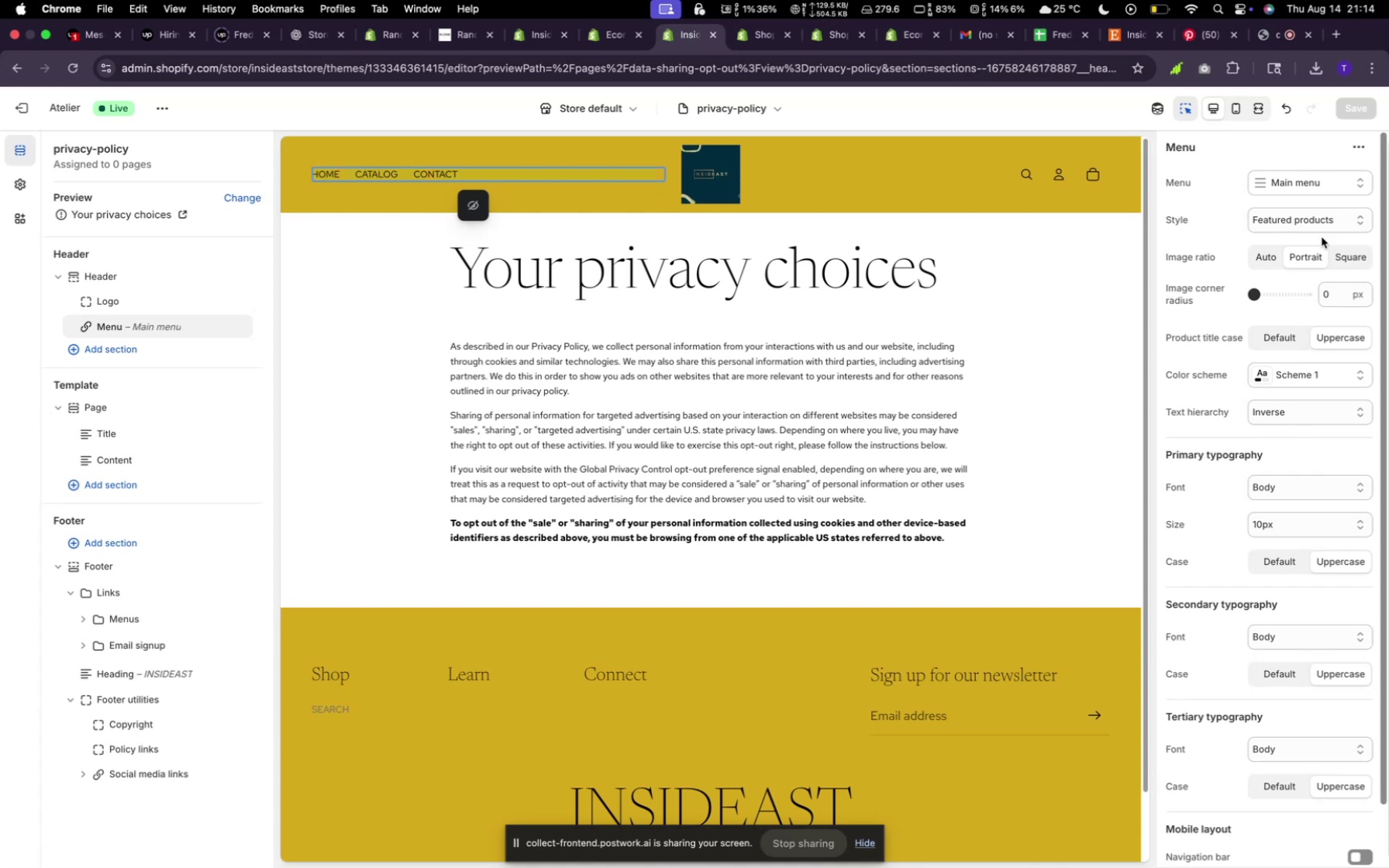 
left_click([1316, 174])
 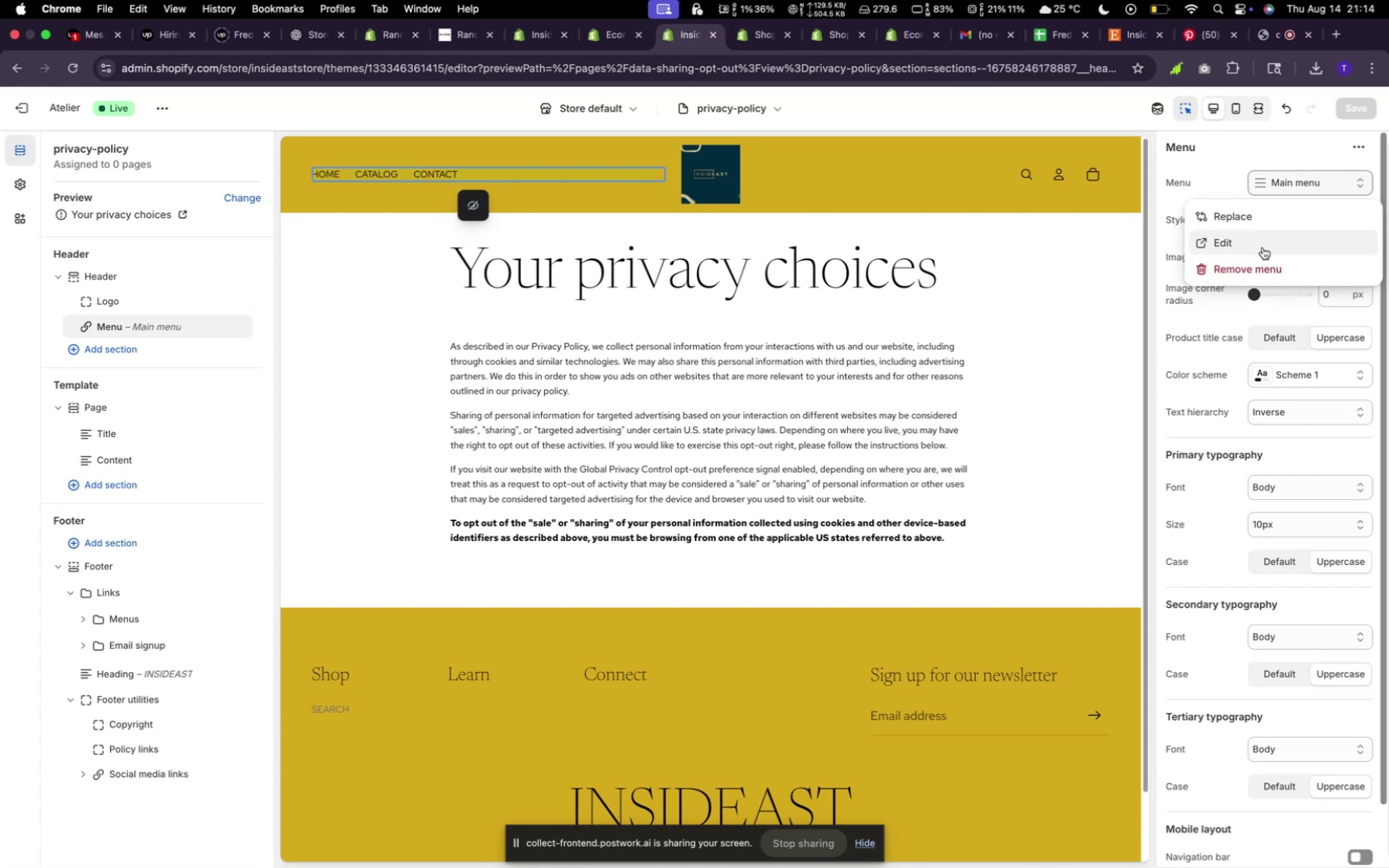 
left_click([1263, 247])
 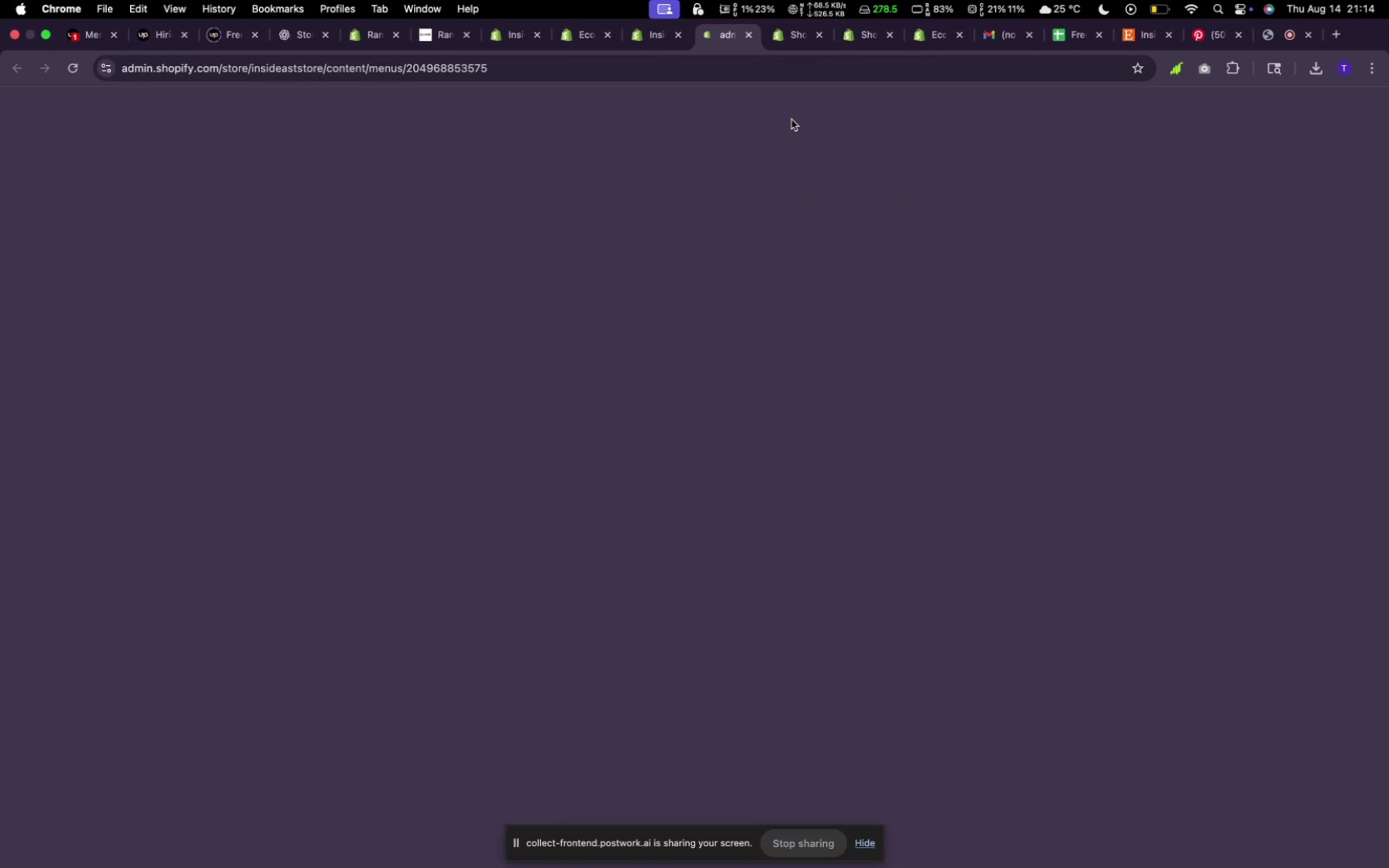 
wait(8.07)
 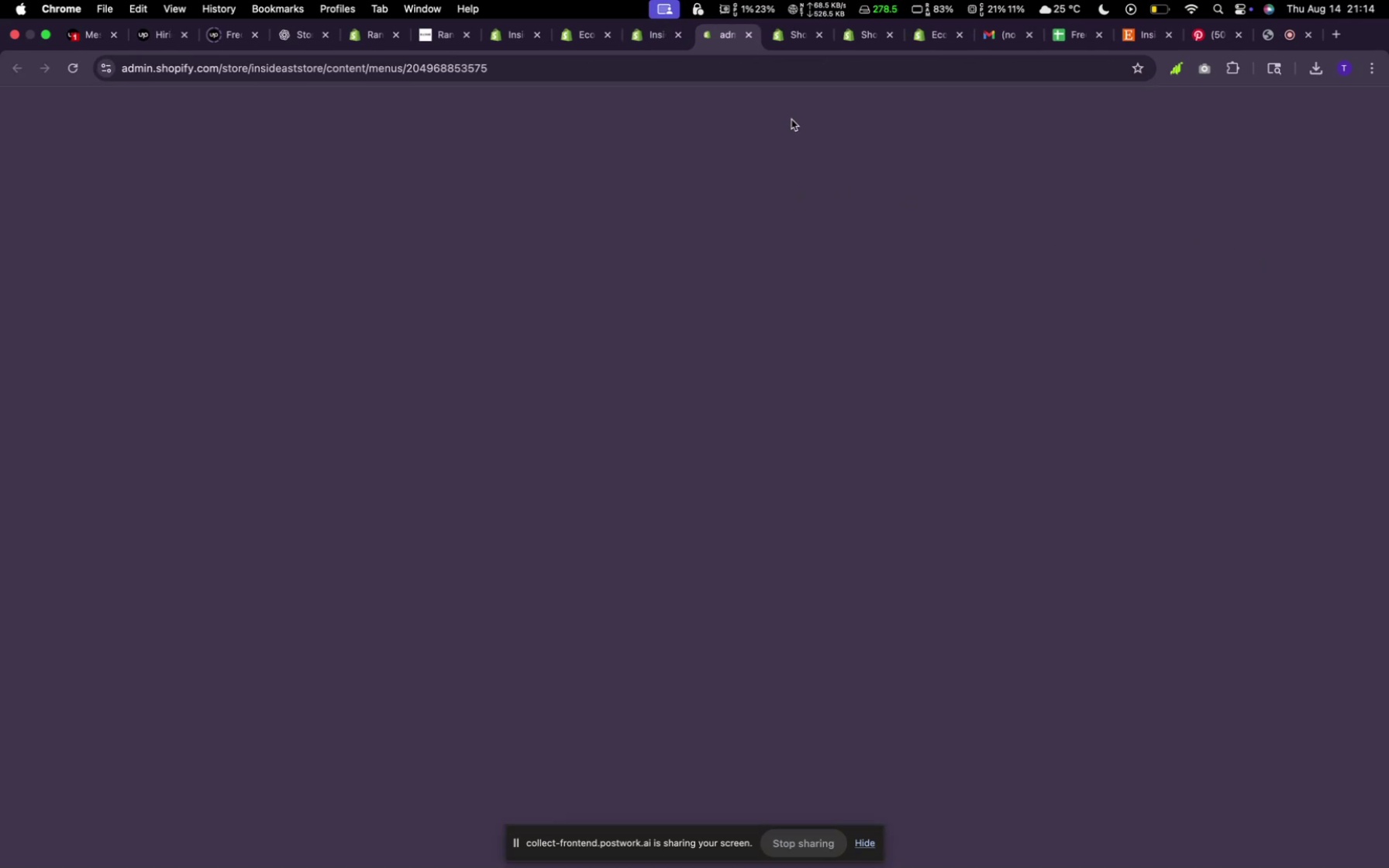 
left_click([674, 448])
 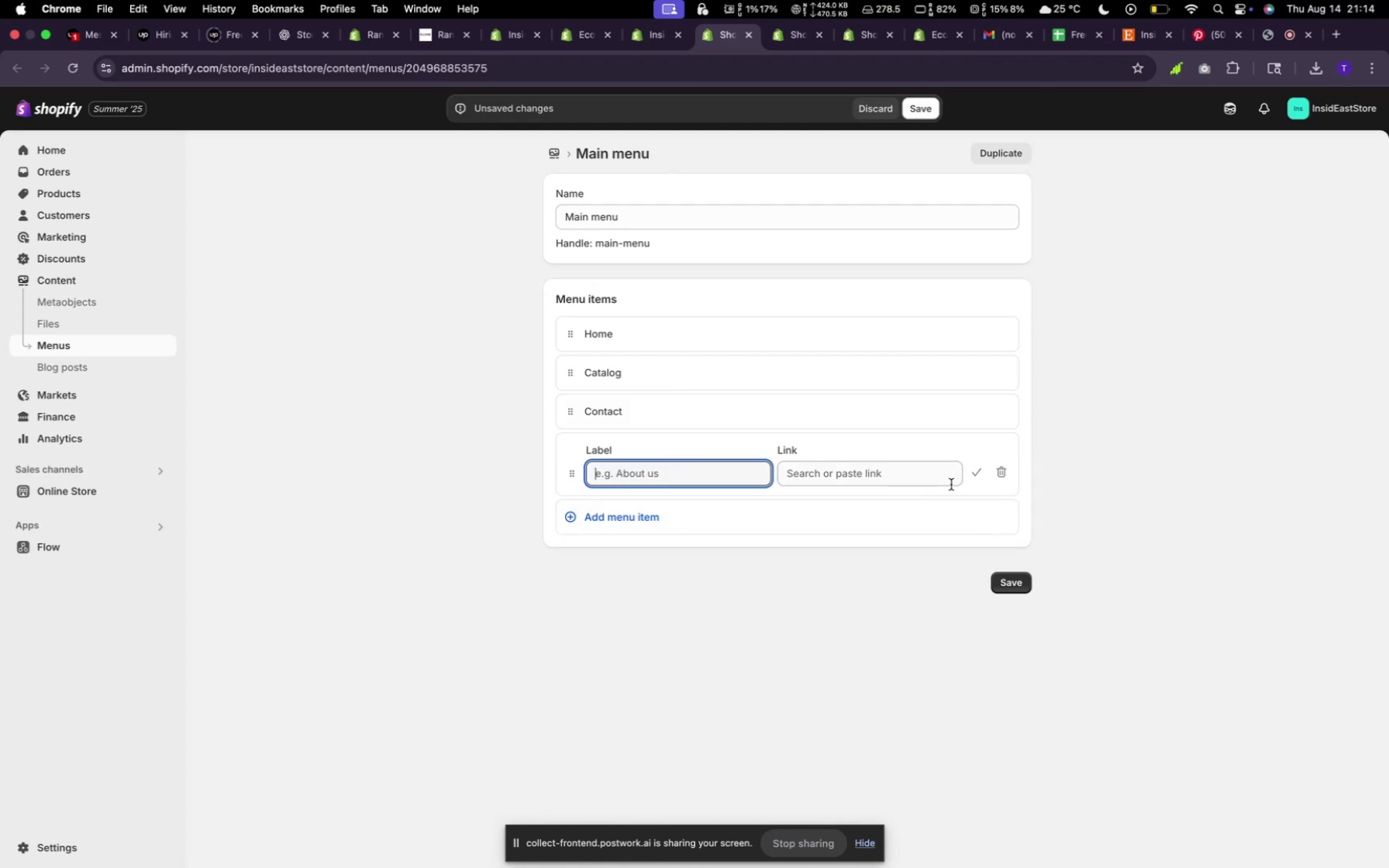 
left_click([952, 481])
 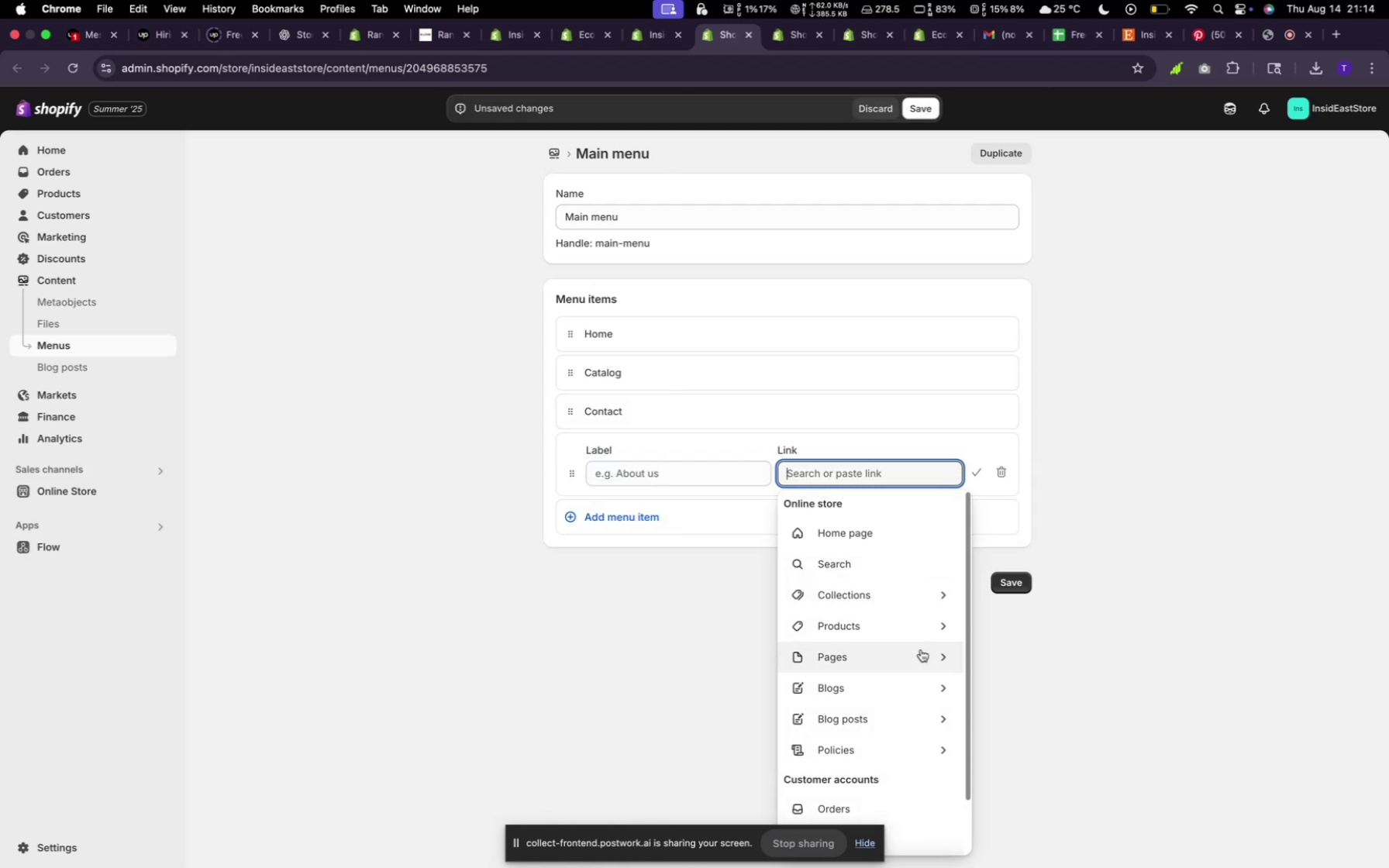 
left_click([920, 650])
 